 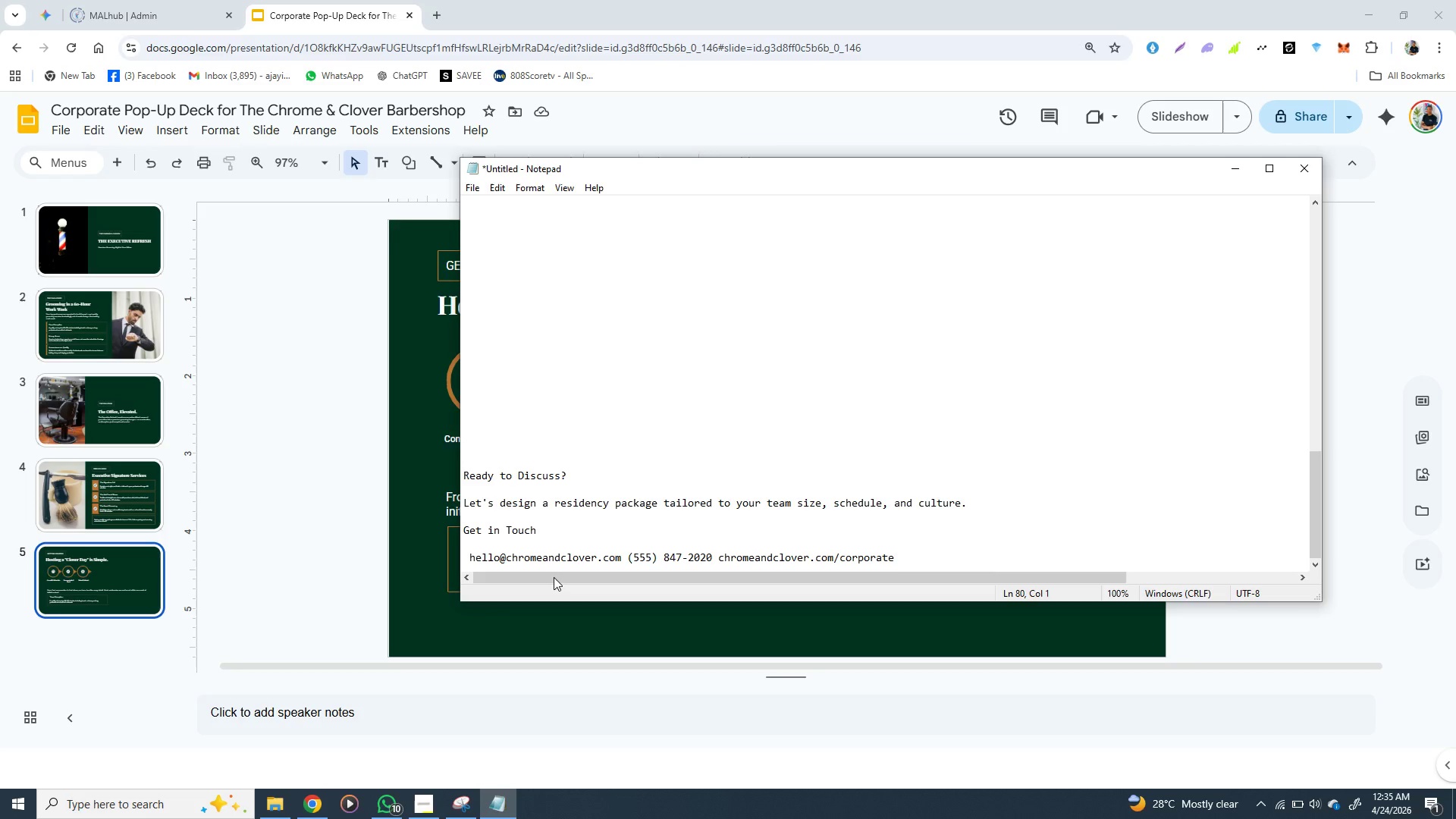 
left_click_drag(start_coordinate=[573, 468], to_coordinate=[549, 472])
 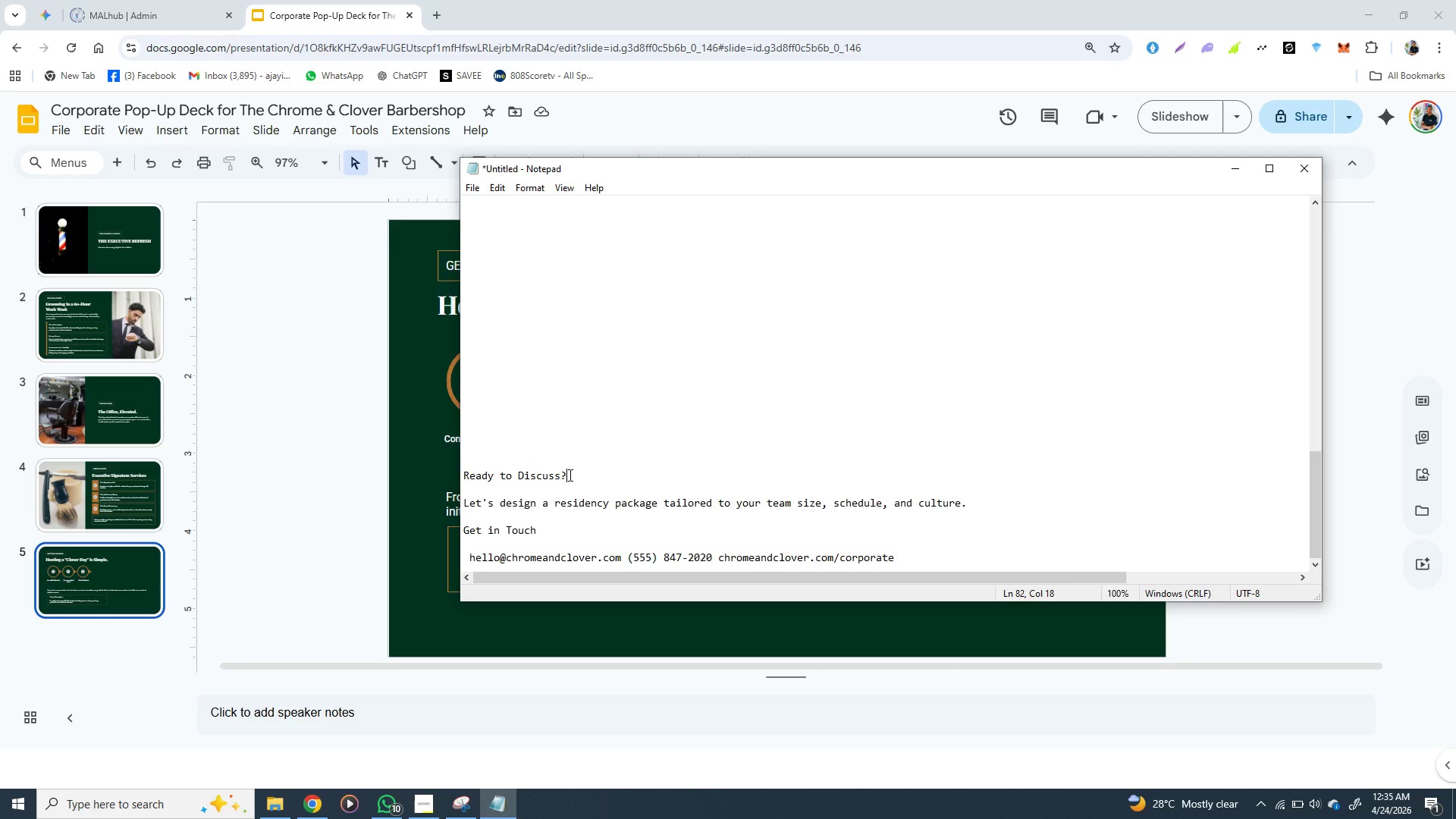 
left_click_drag(start_coordinate=[576, 475], to_coordinate=[457, 479])
 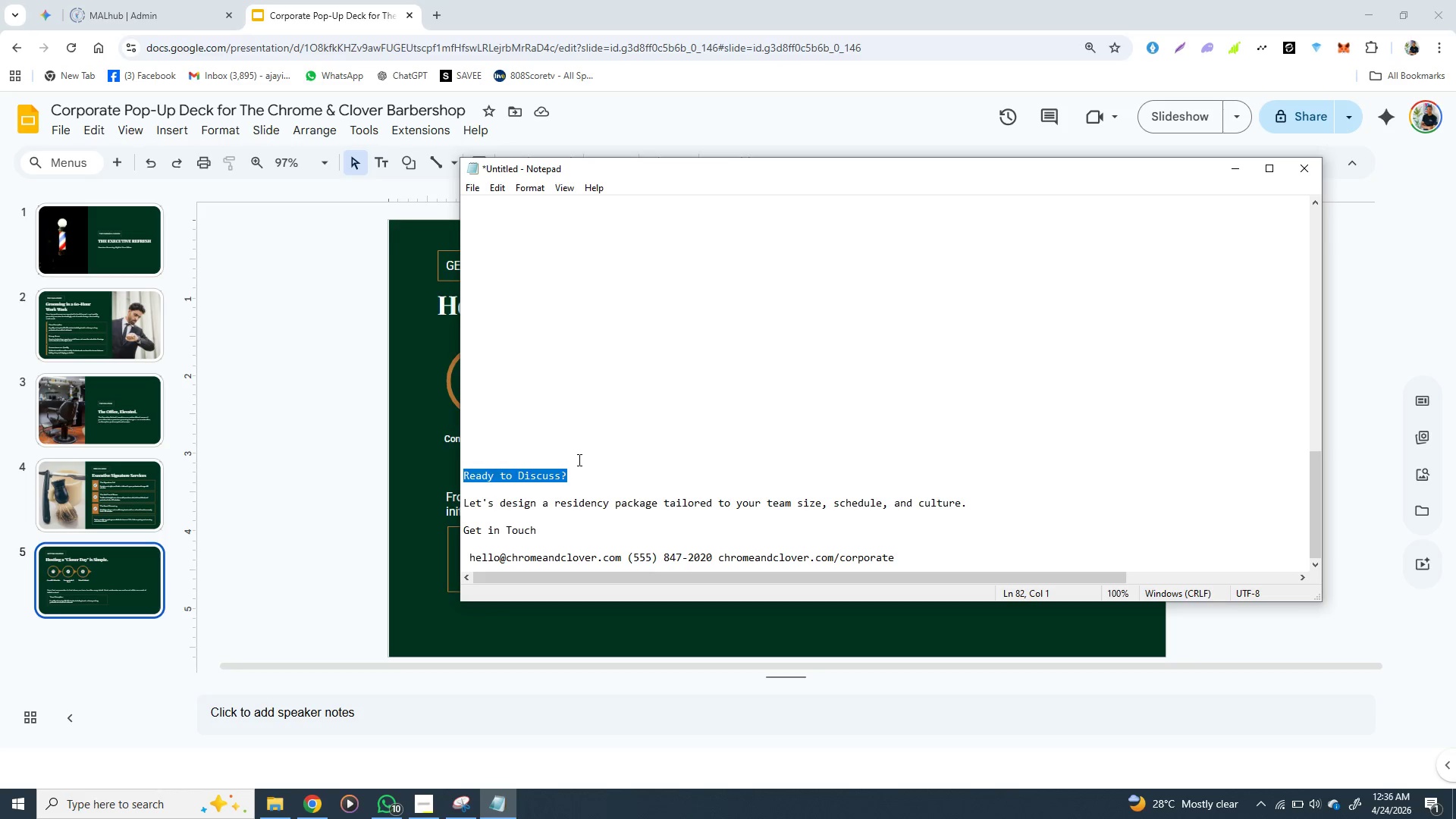 
hold_key(key=ControlLeft, duration=1.5)
 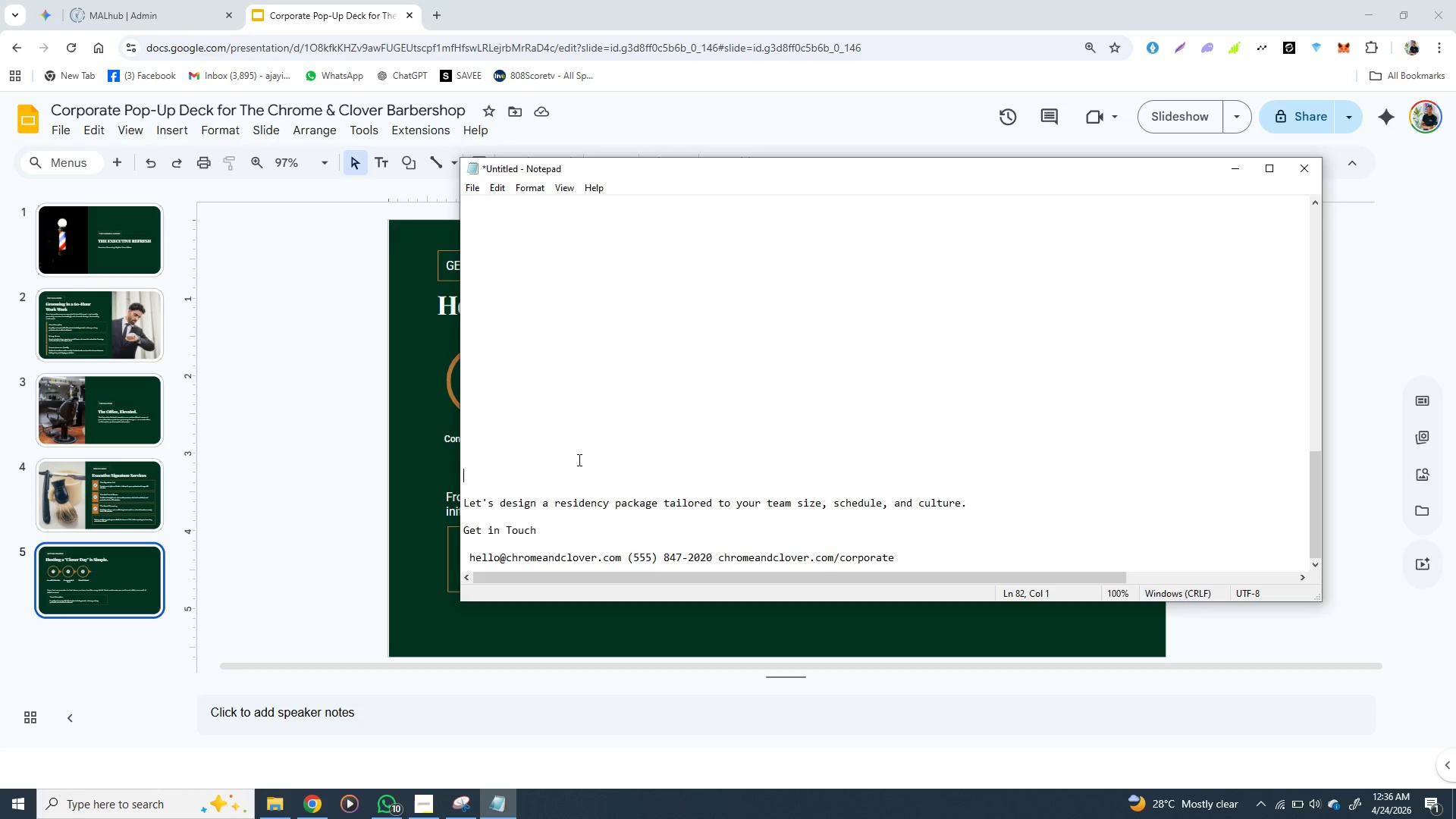 
key(Control+ControlLeft)
 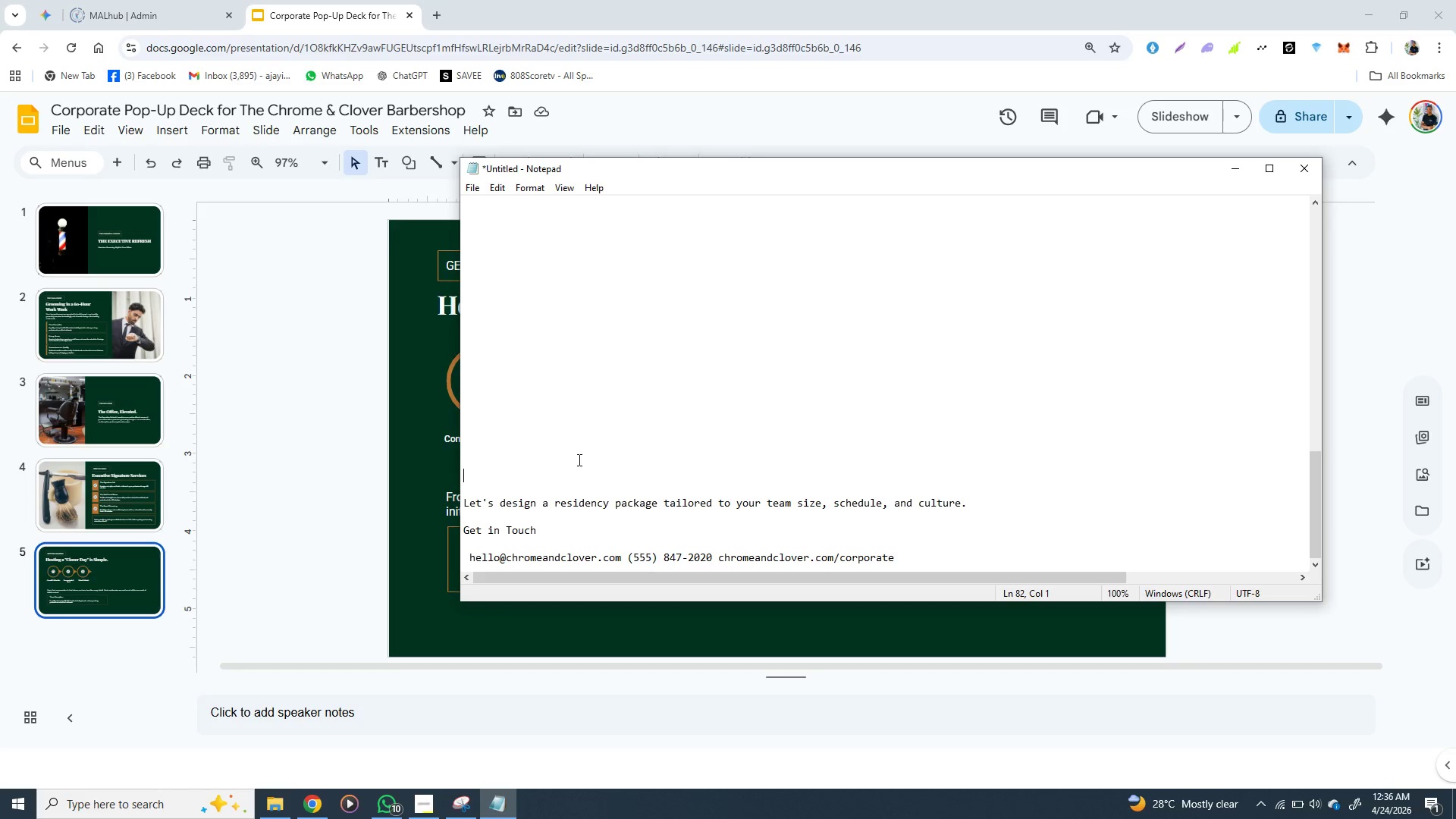 
key(Control+X)
 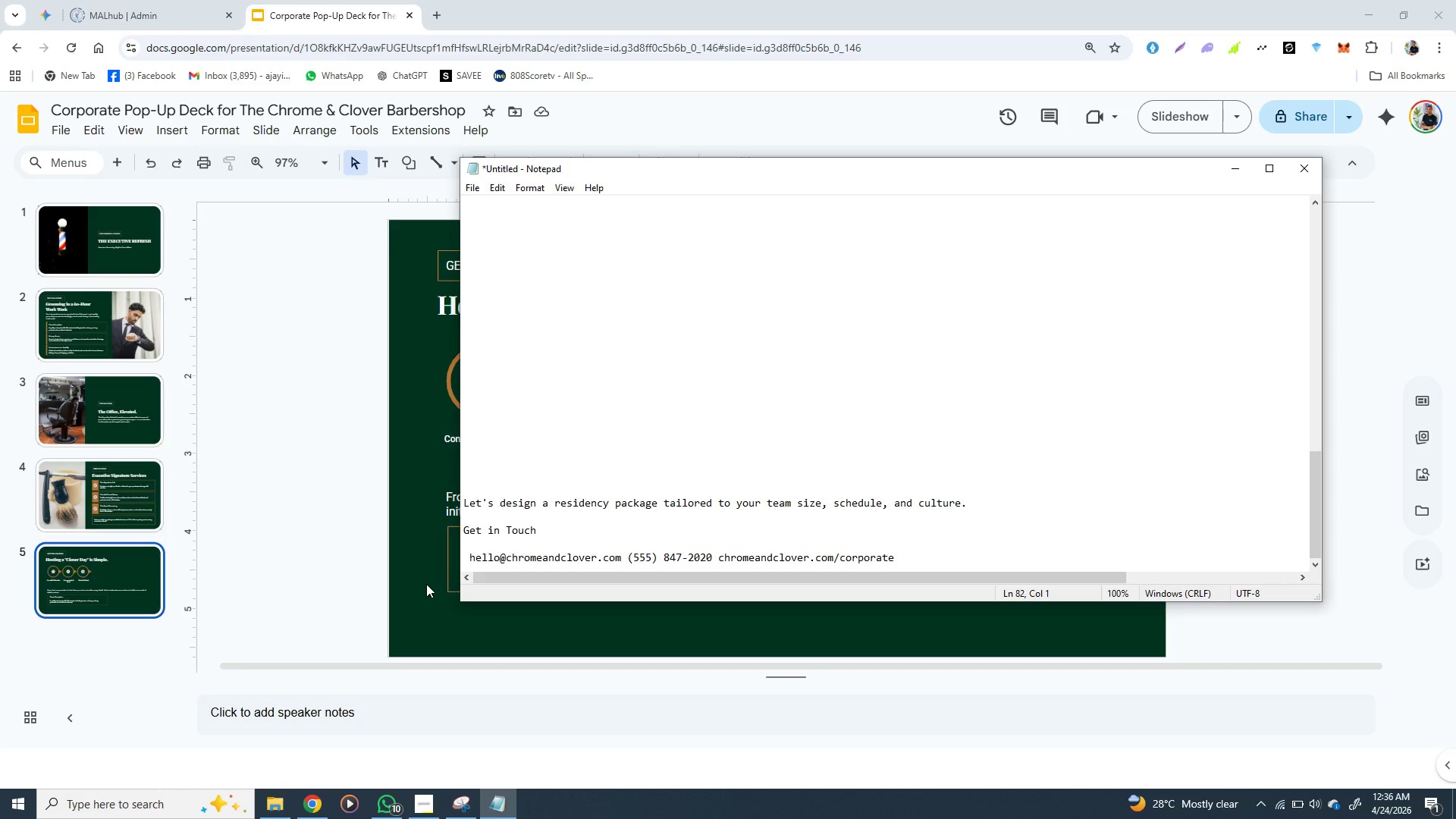 
left_click([426, 584])
 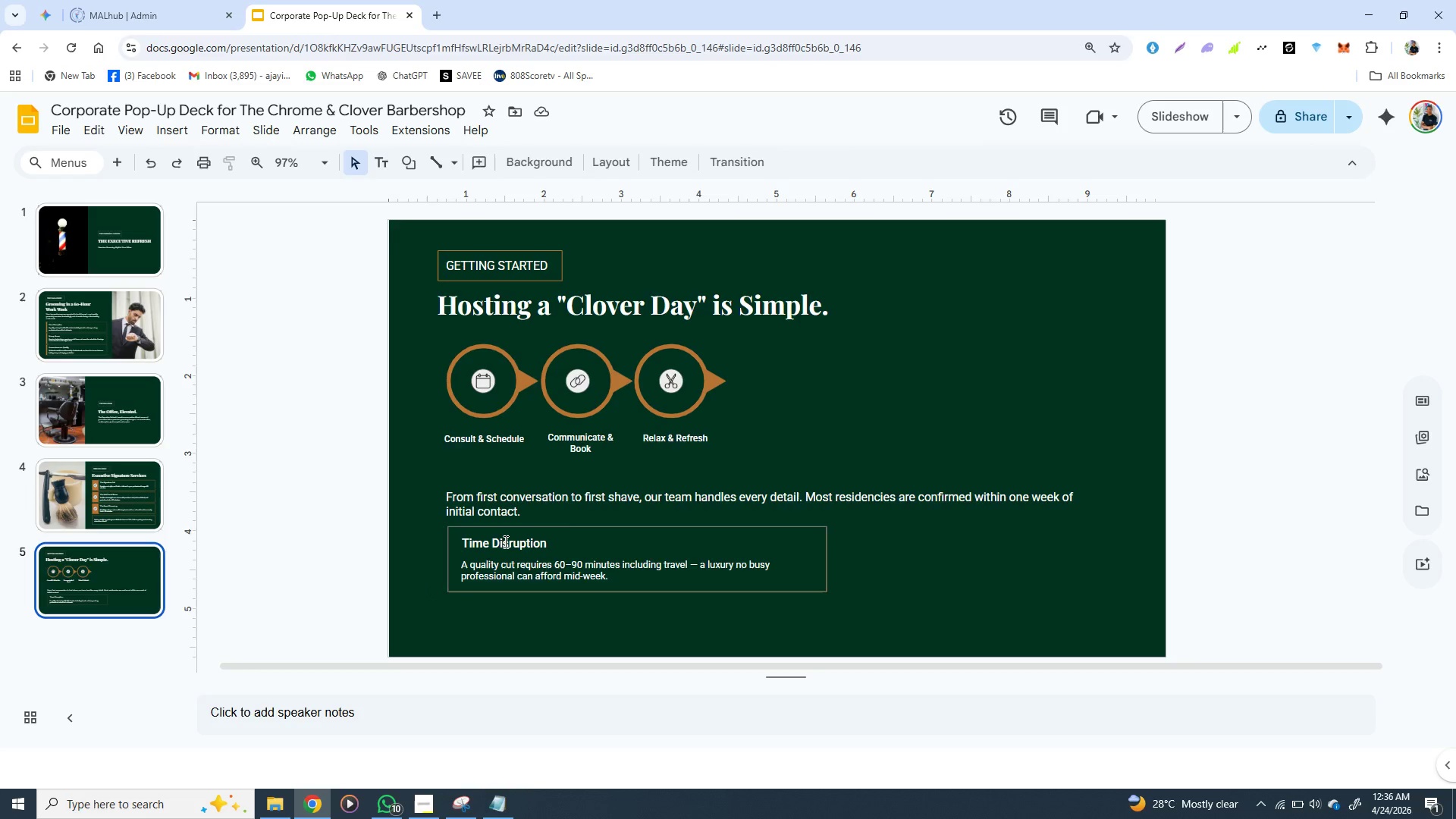 
double_click([504, 541])
 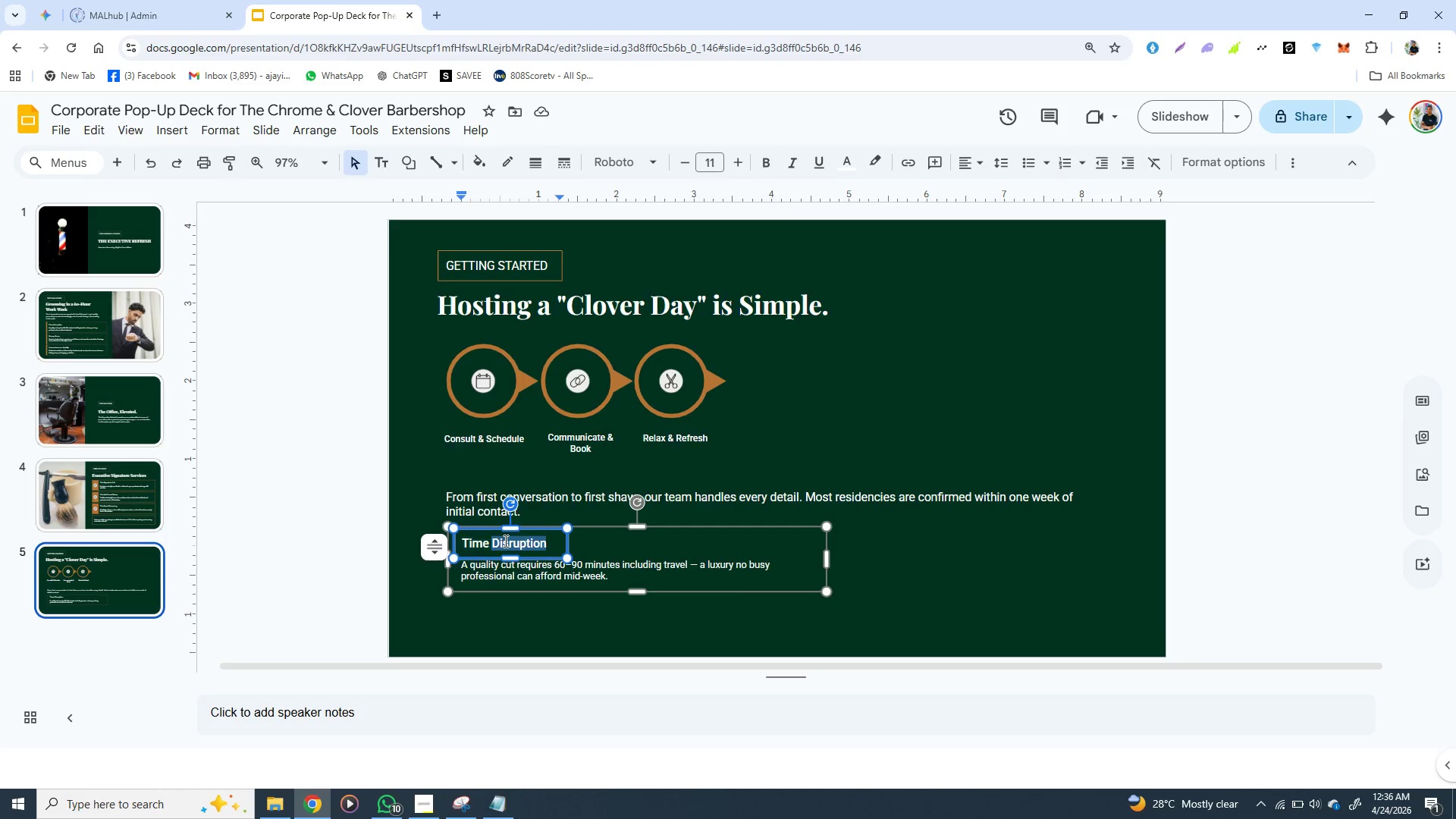 
double_click([504, 541])
 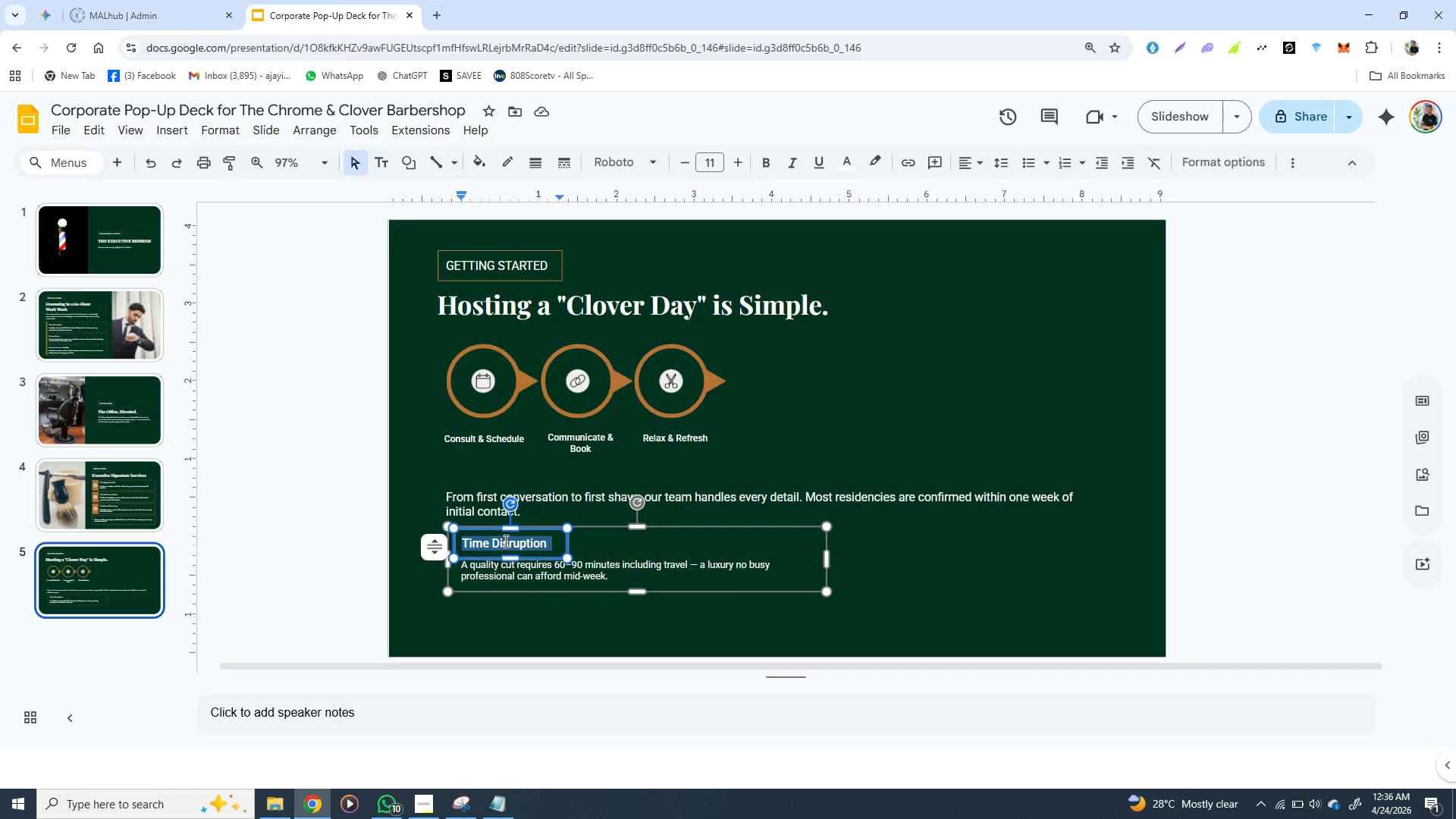 
triple_click([504, 541])
 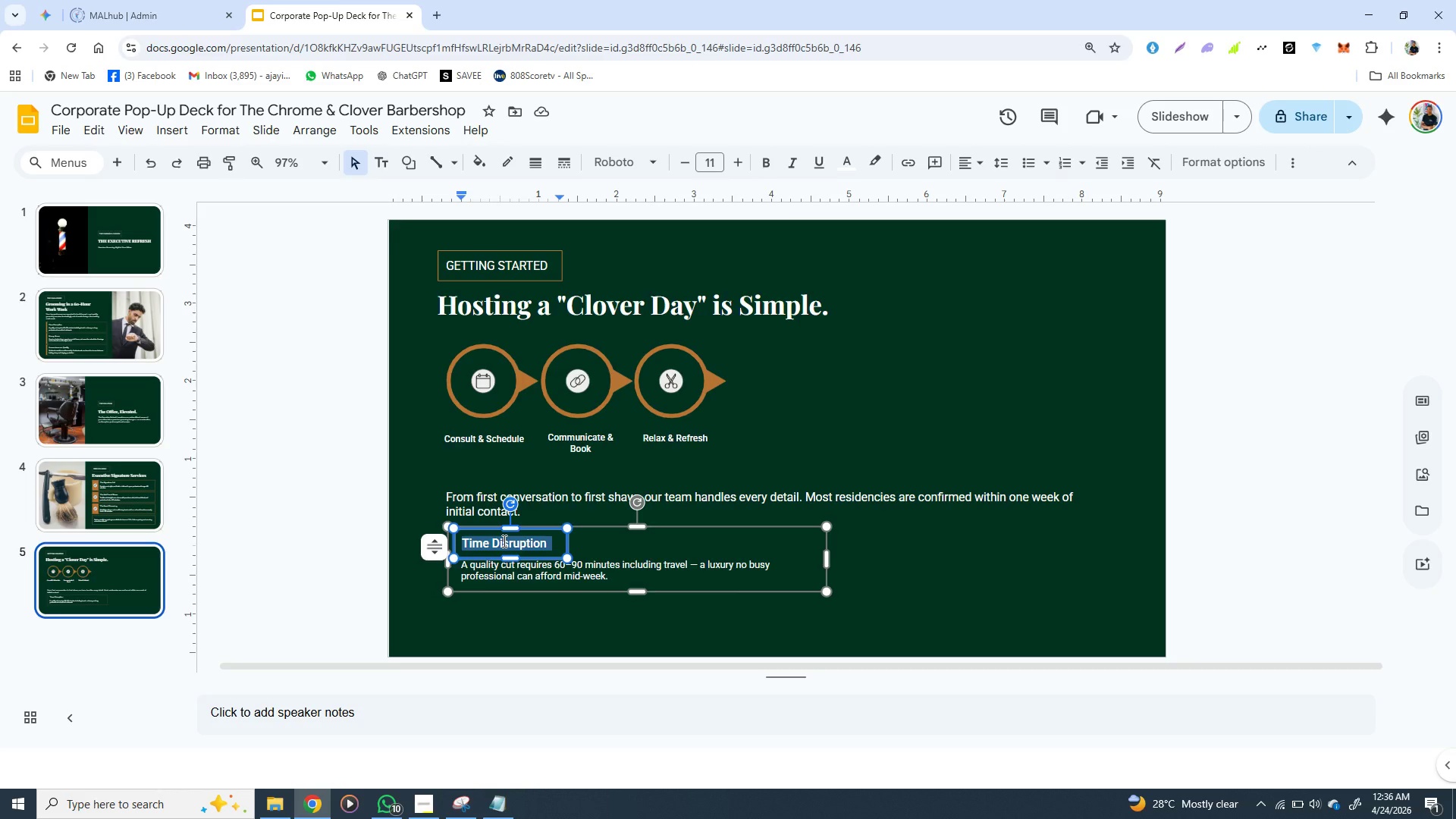 
hold_key(key=ControlLeft, duration=1.53)
 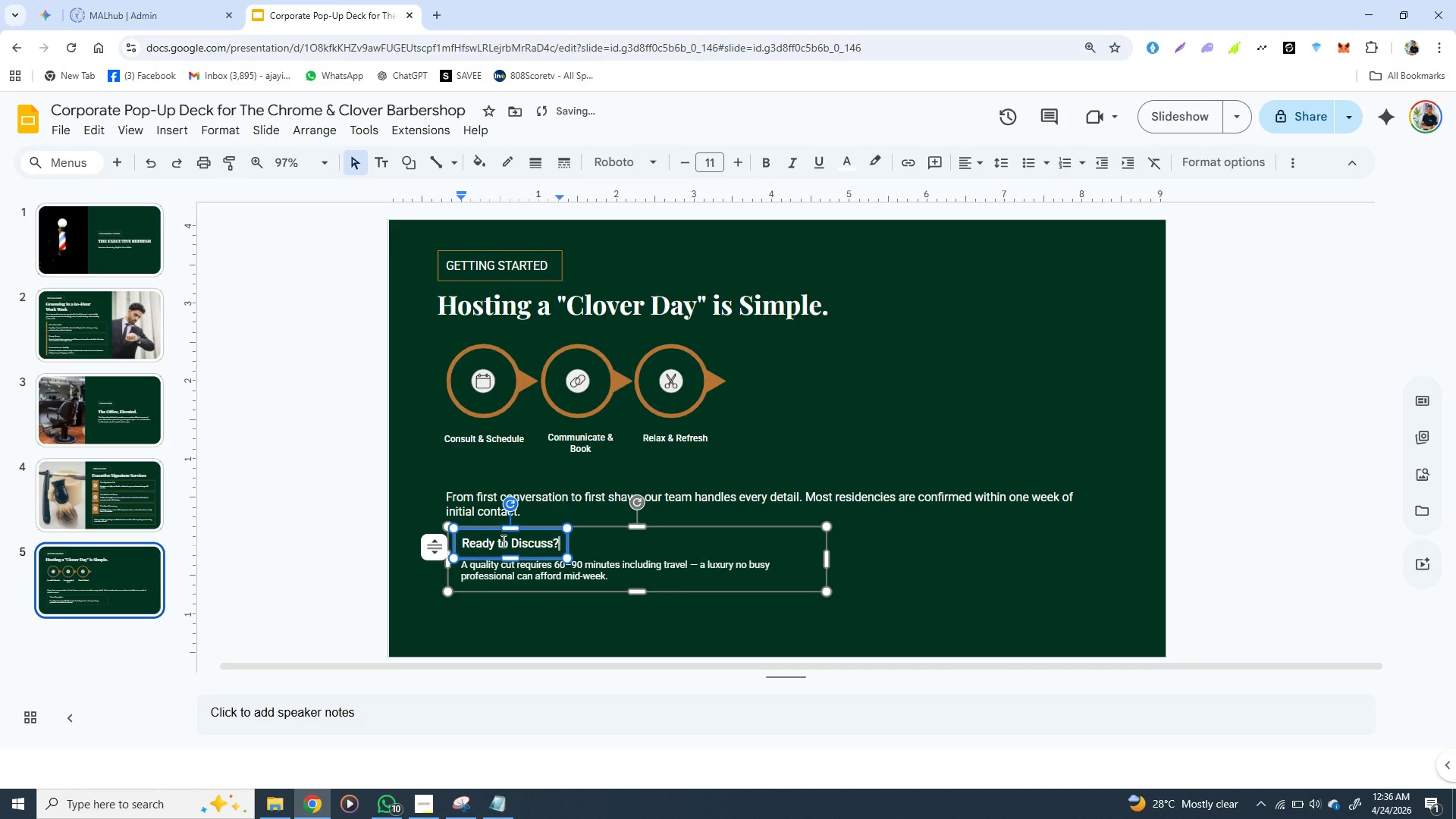 
key(Control+V)
 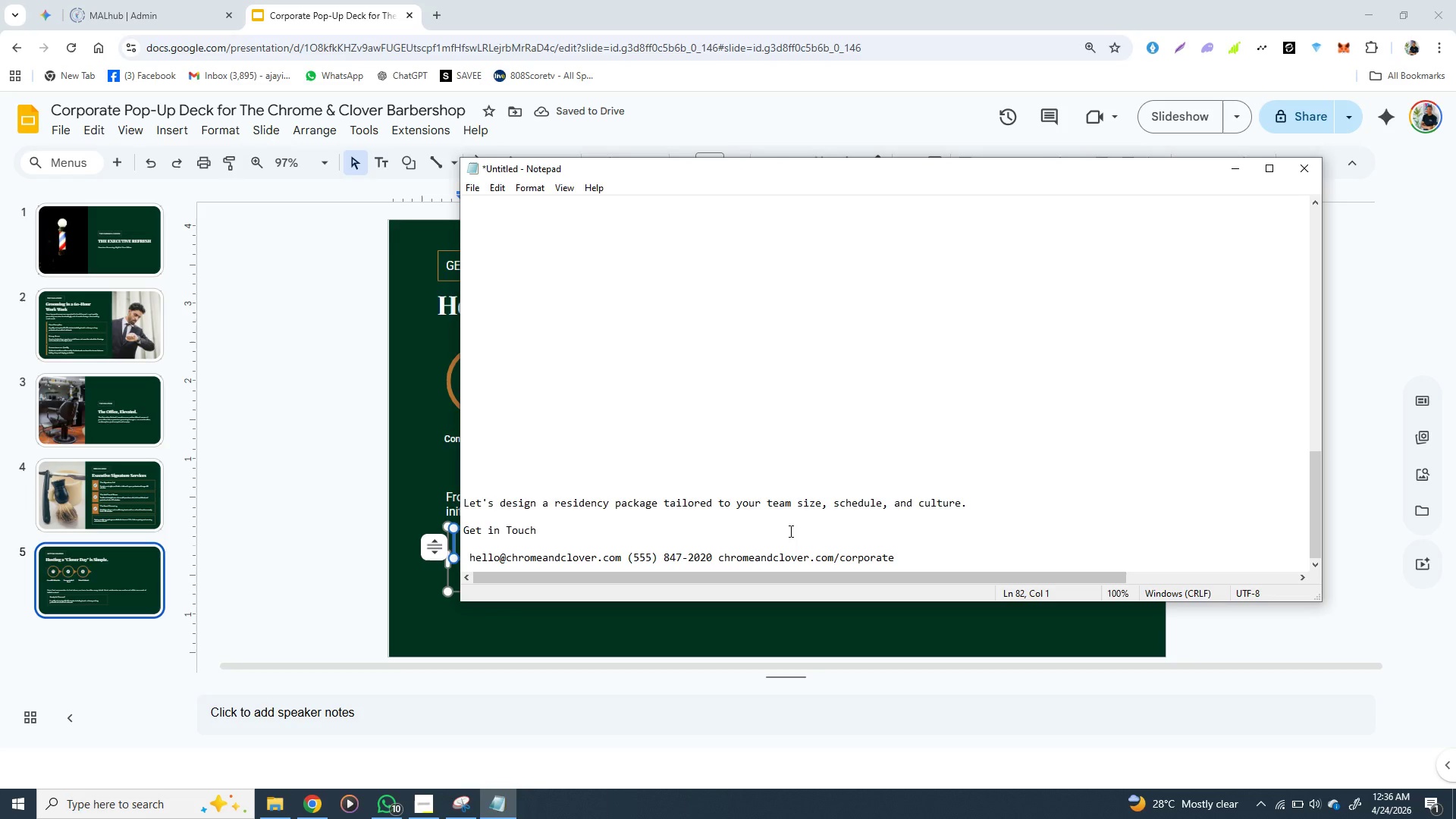 
wait(5.16)
 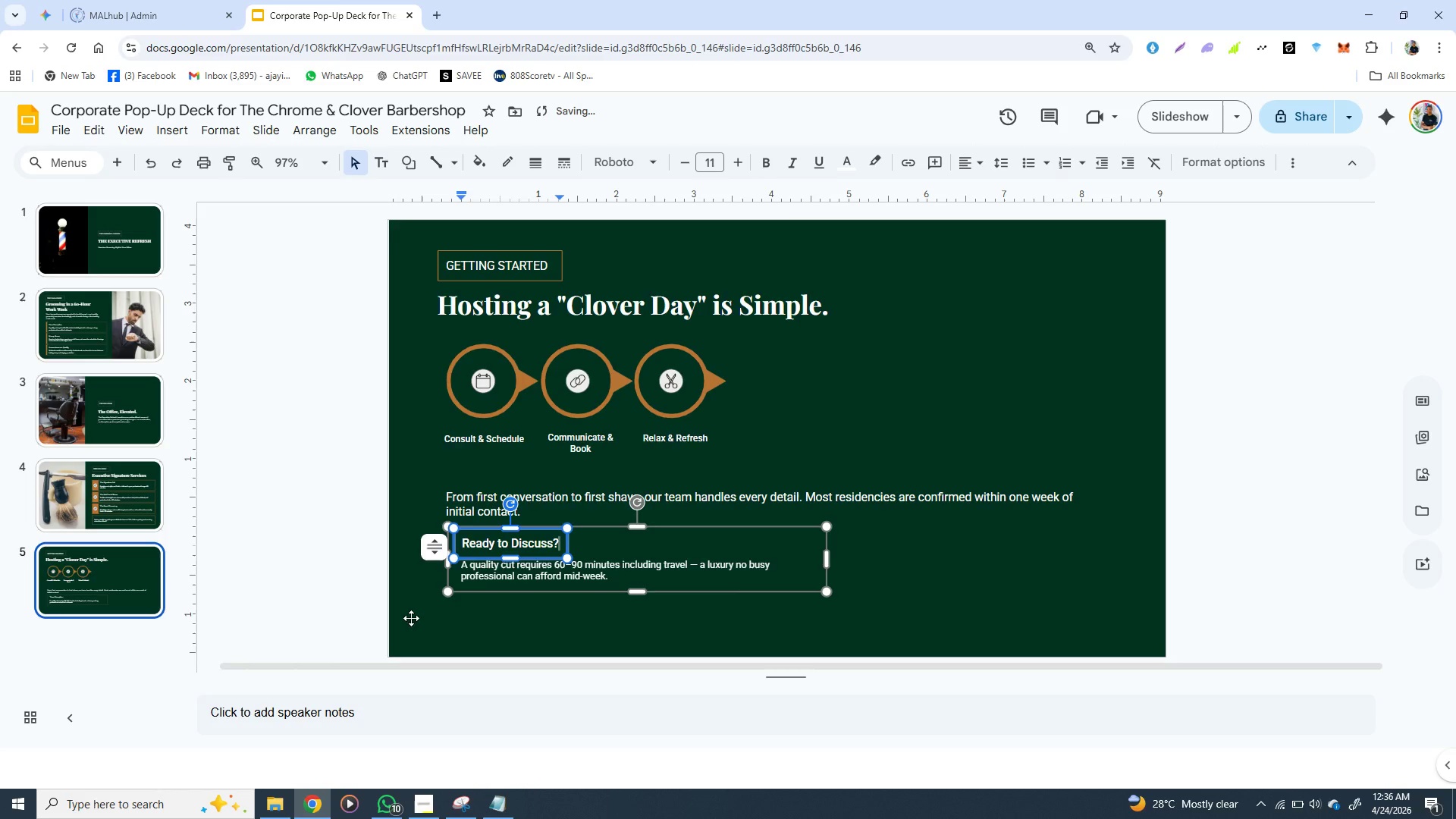 
left_click_drag(start_coordinate=[968, 500], to_coordinate=[465, 499])
 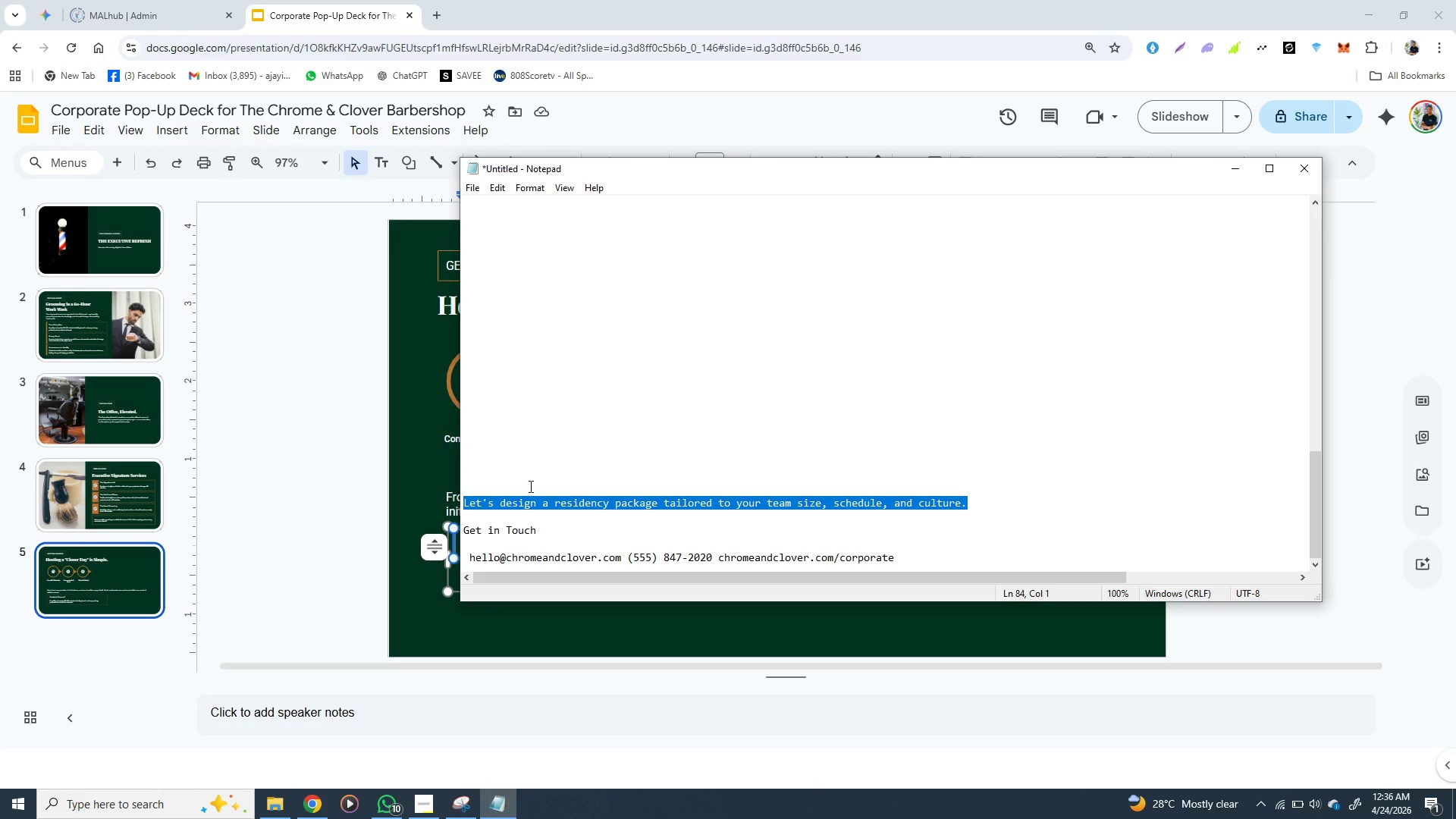 
key(Control+X)
 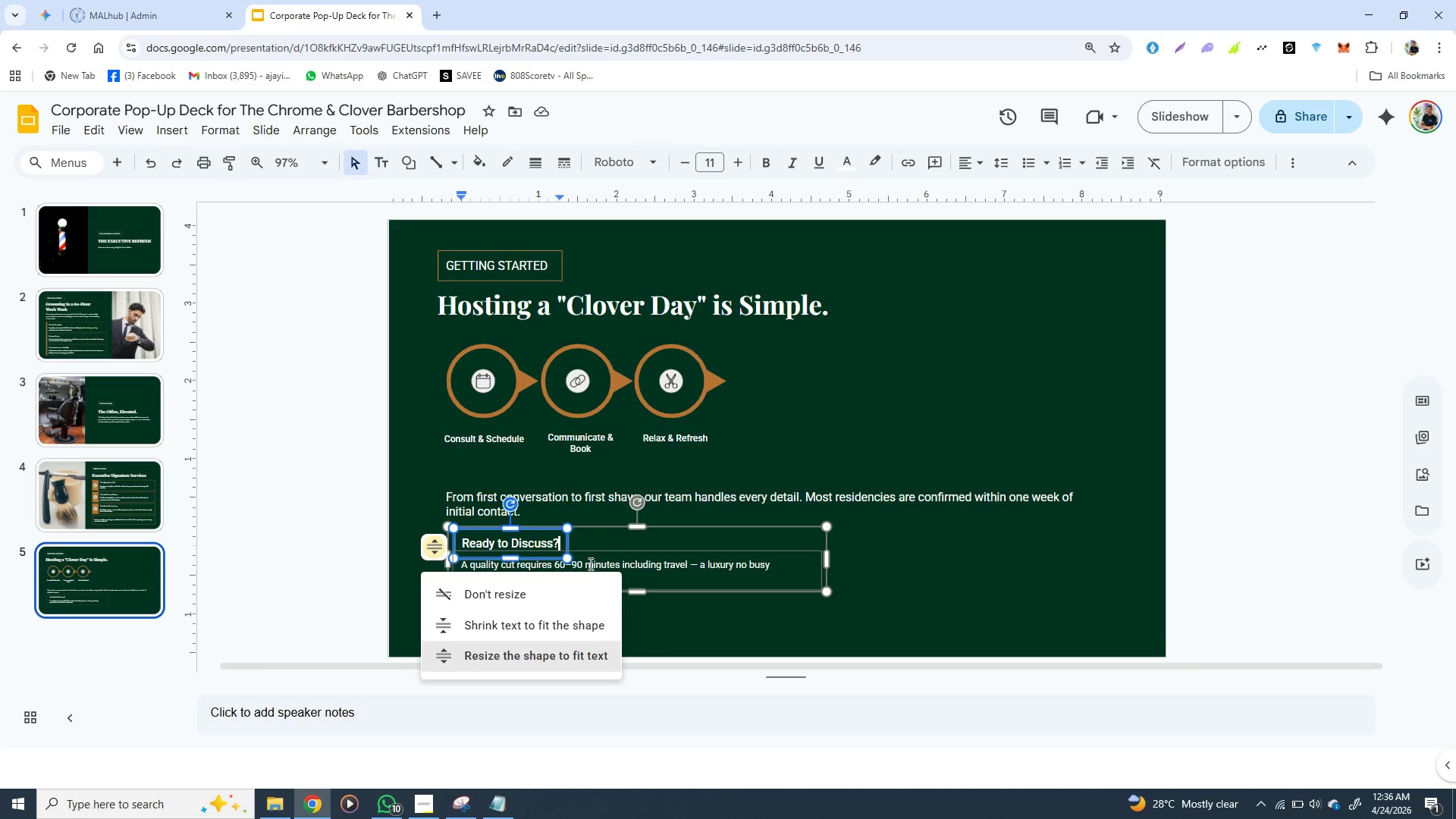 
double_click([570, 565])
 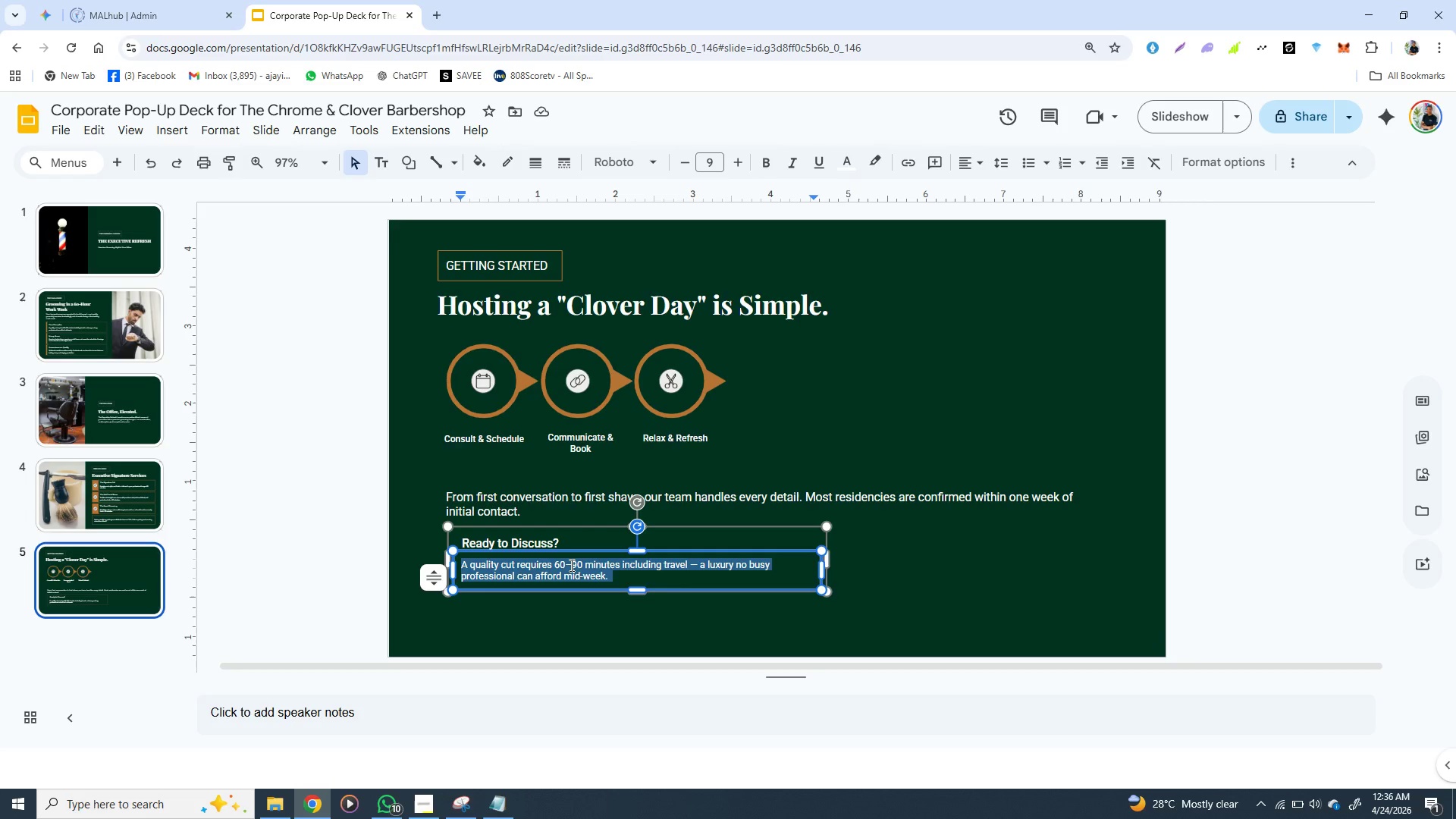 
triple_click([570, 565])
 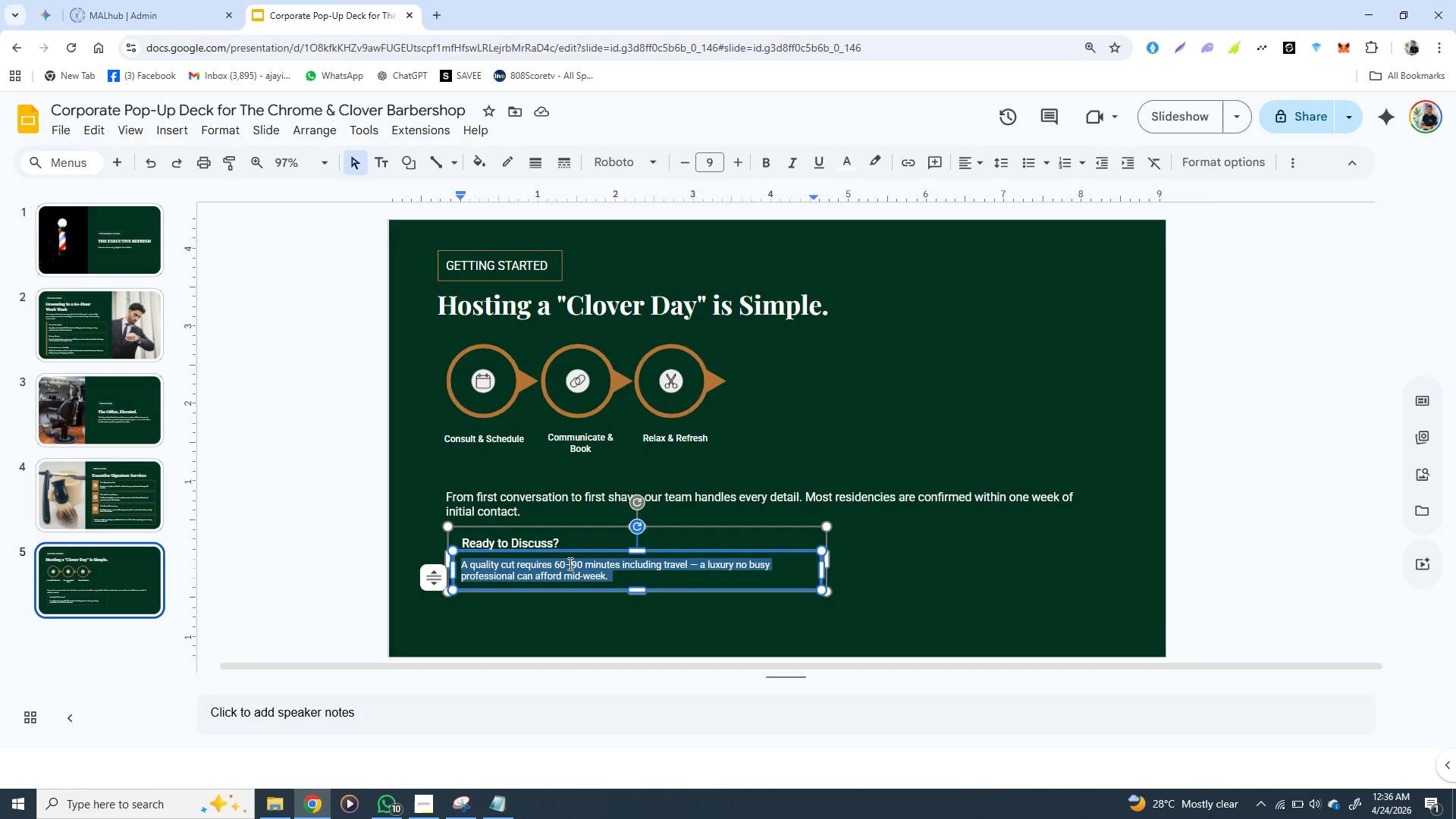 
key(Control+V)
 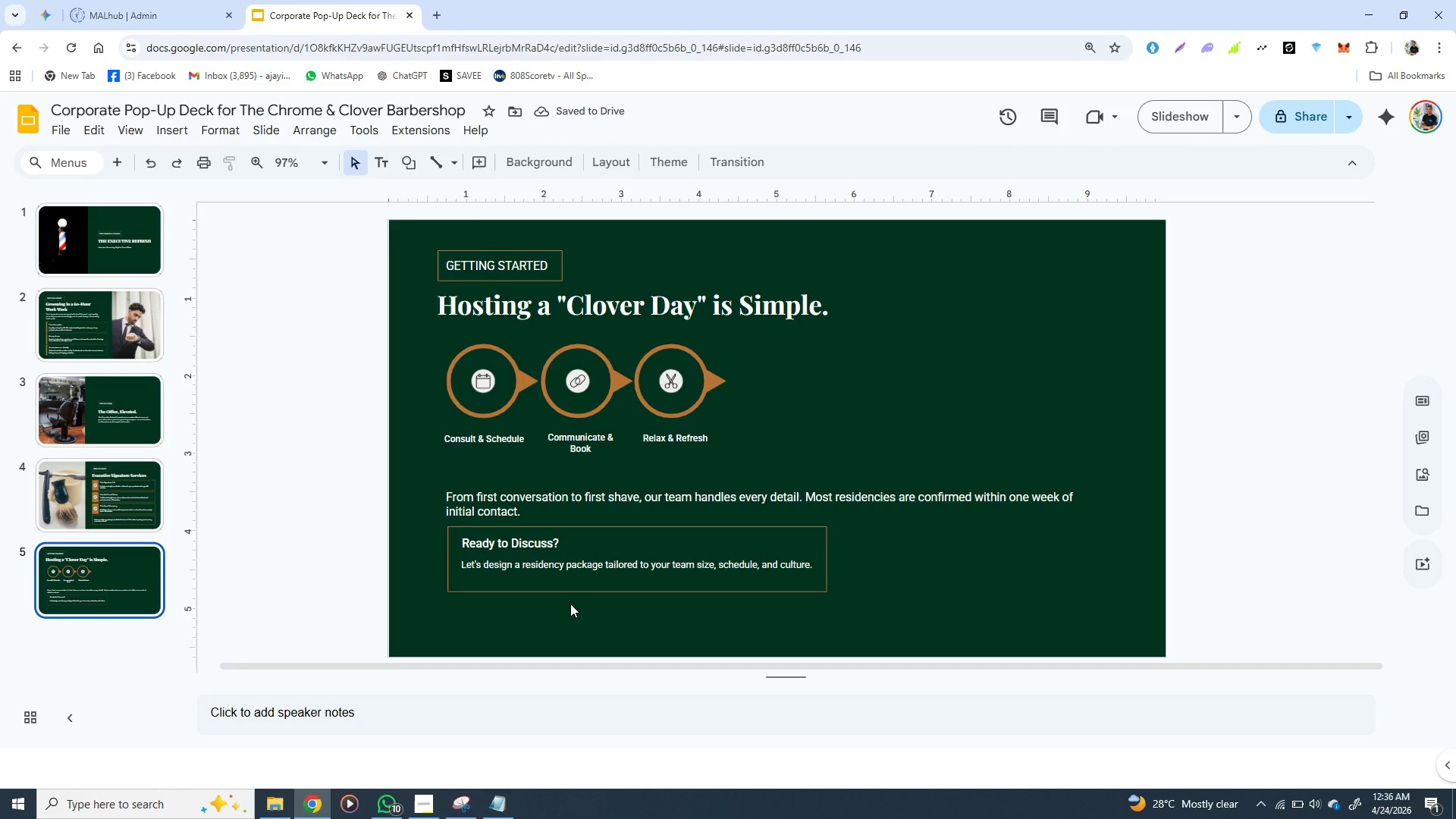 
left_click([572, 592])
 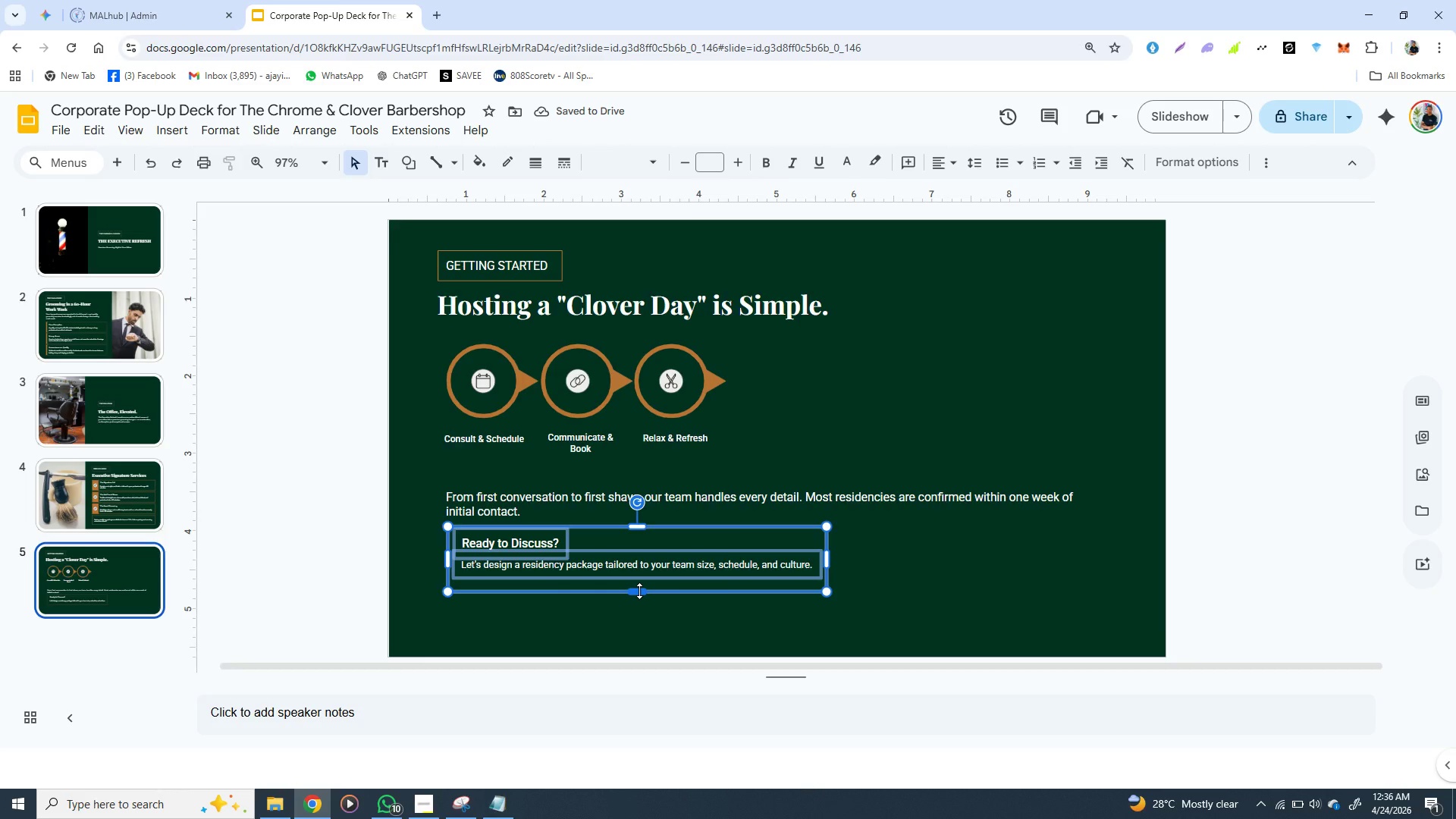 
left_click_drag(start_coordinate=[639, 591], to_coordinate=[638, 585])
 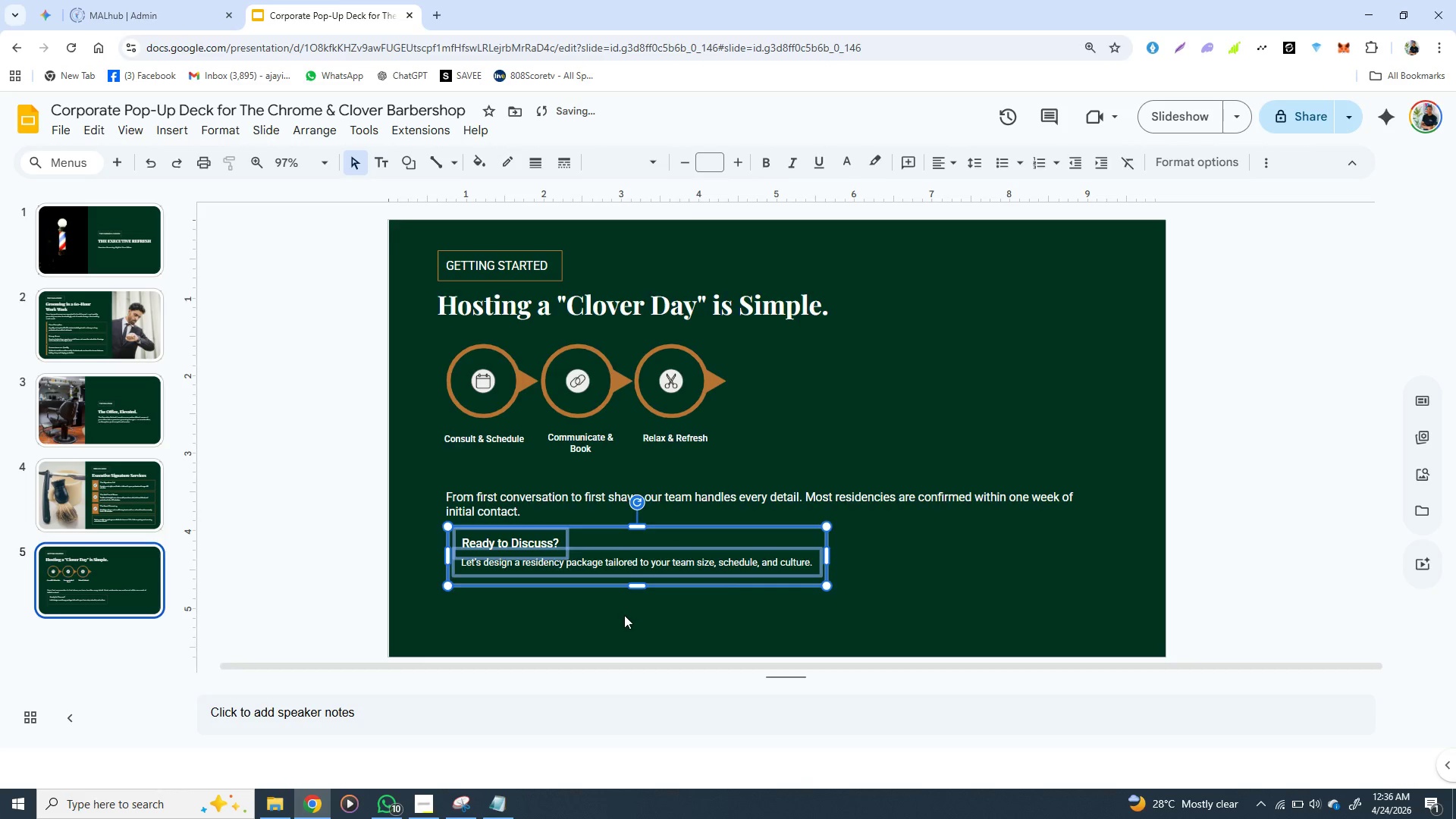 
left_click([624, 615])
 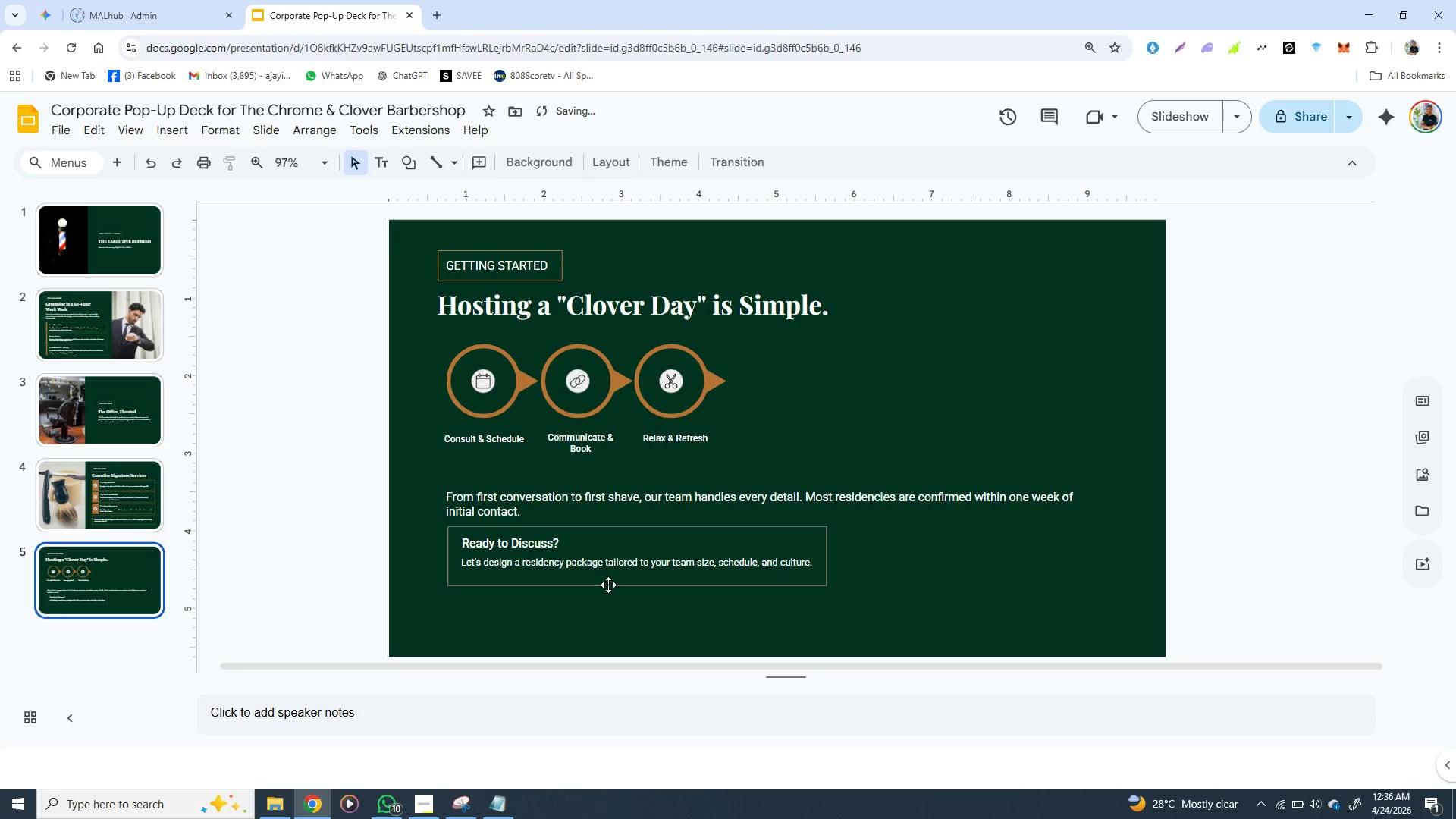 
left_click([609, 585])
 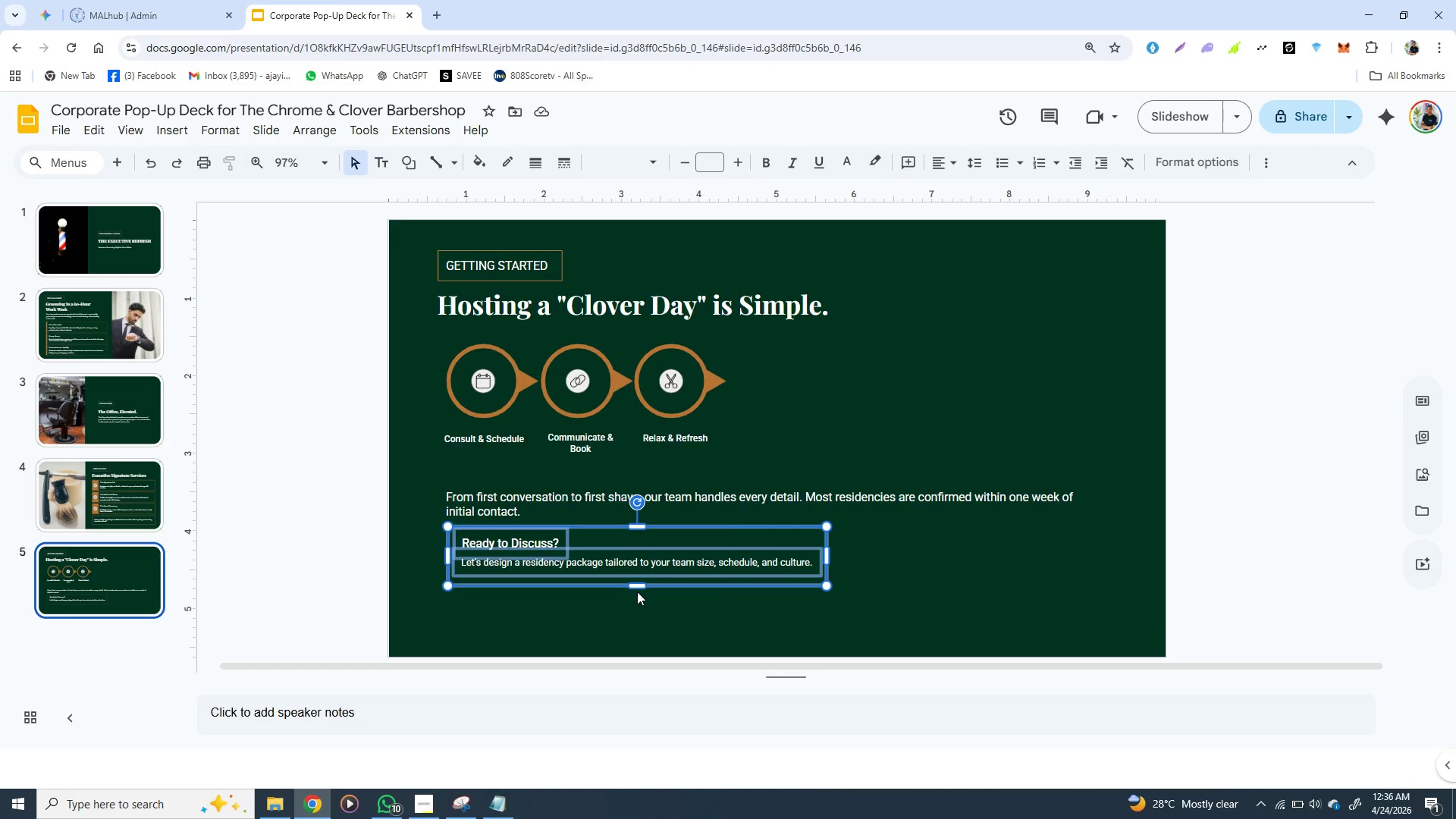 
left_click_drag(start_coordinate=[637, 587], to_coordinate=[642, 600])
 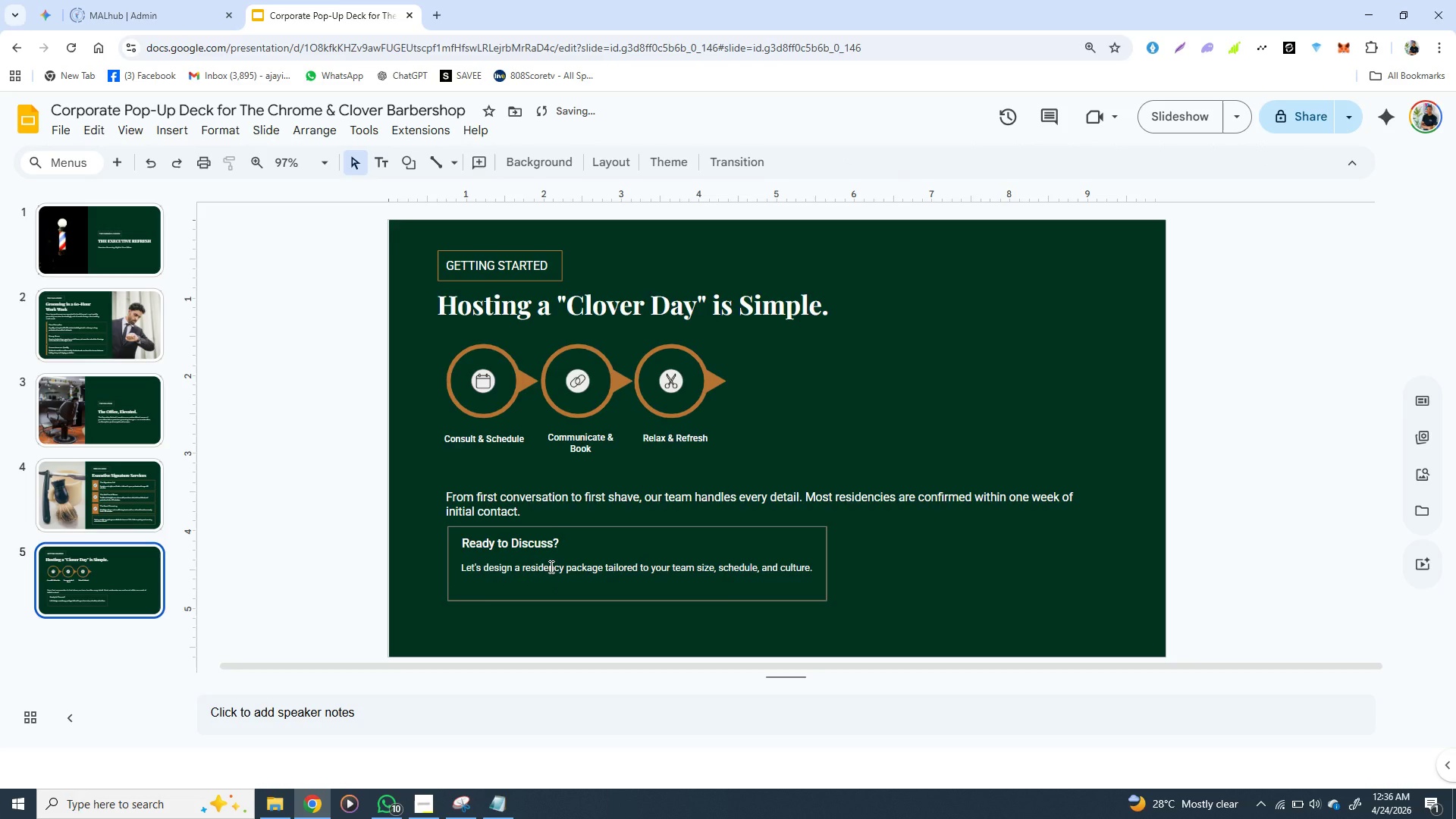 
left_click([548, 564])
 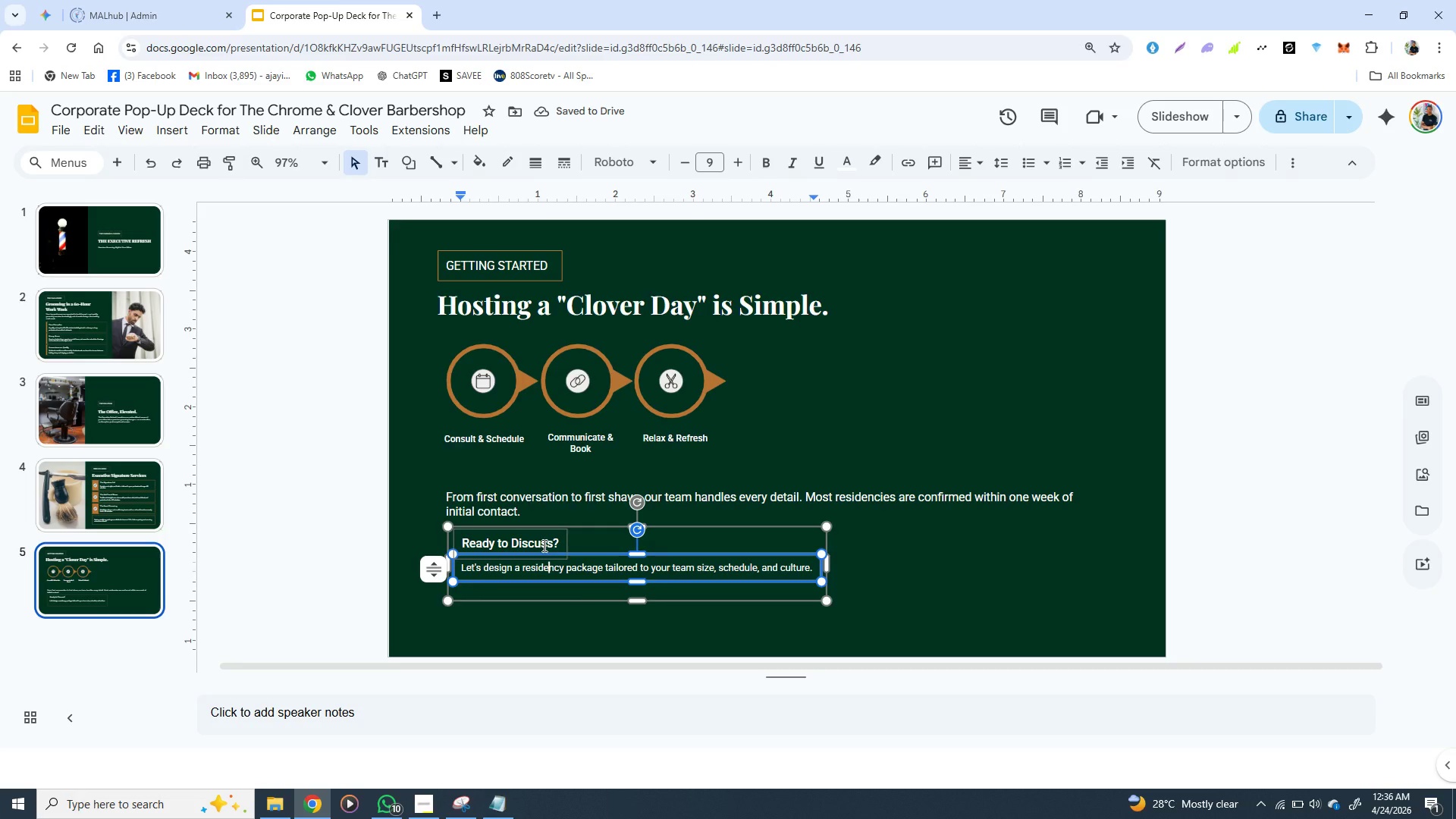 
key(Shift+ShiftLeft)
 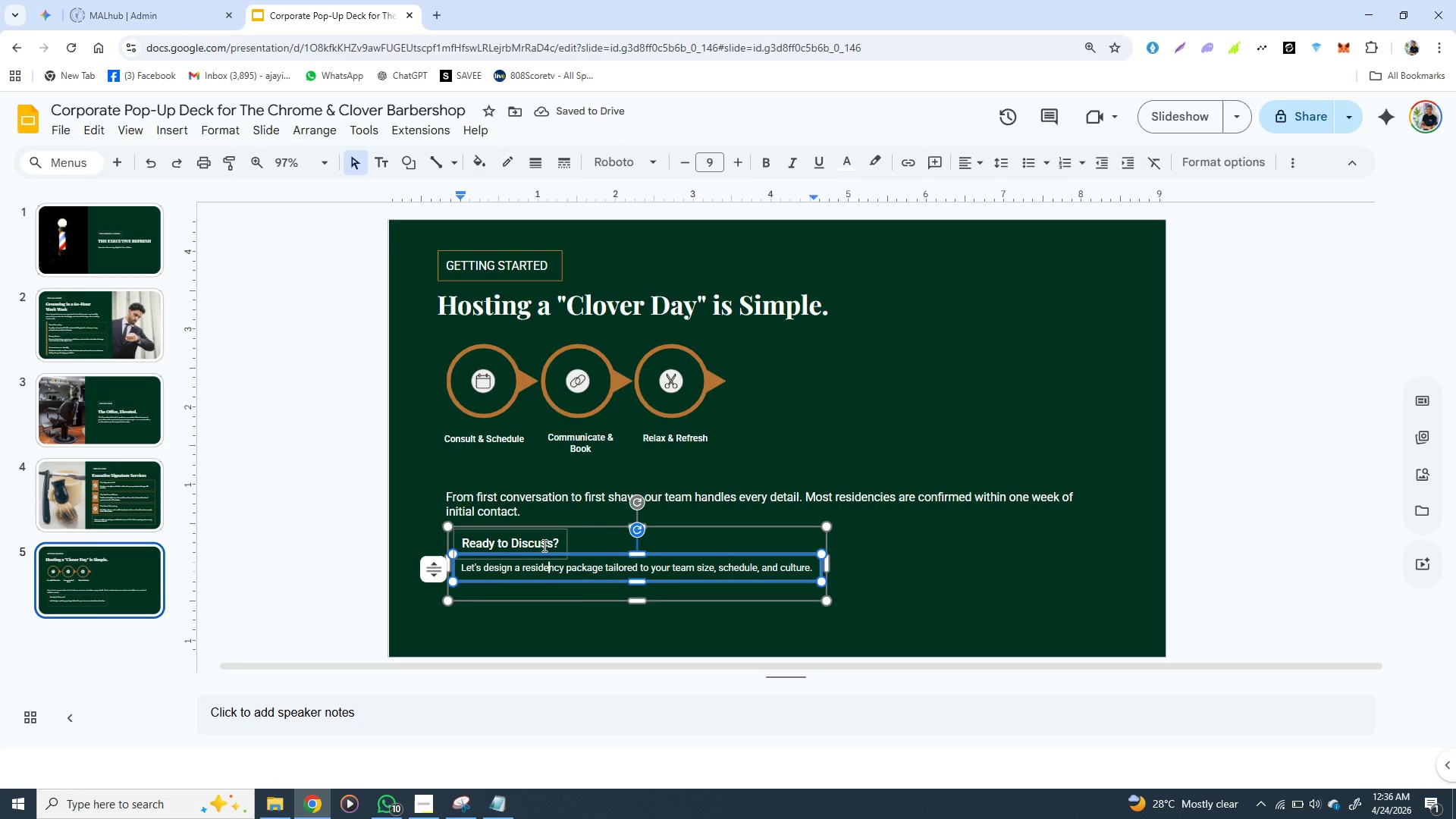 
hold_key(key=ShiftLeft, duration=0.33)
 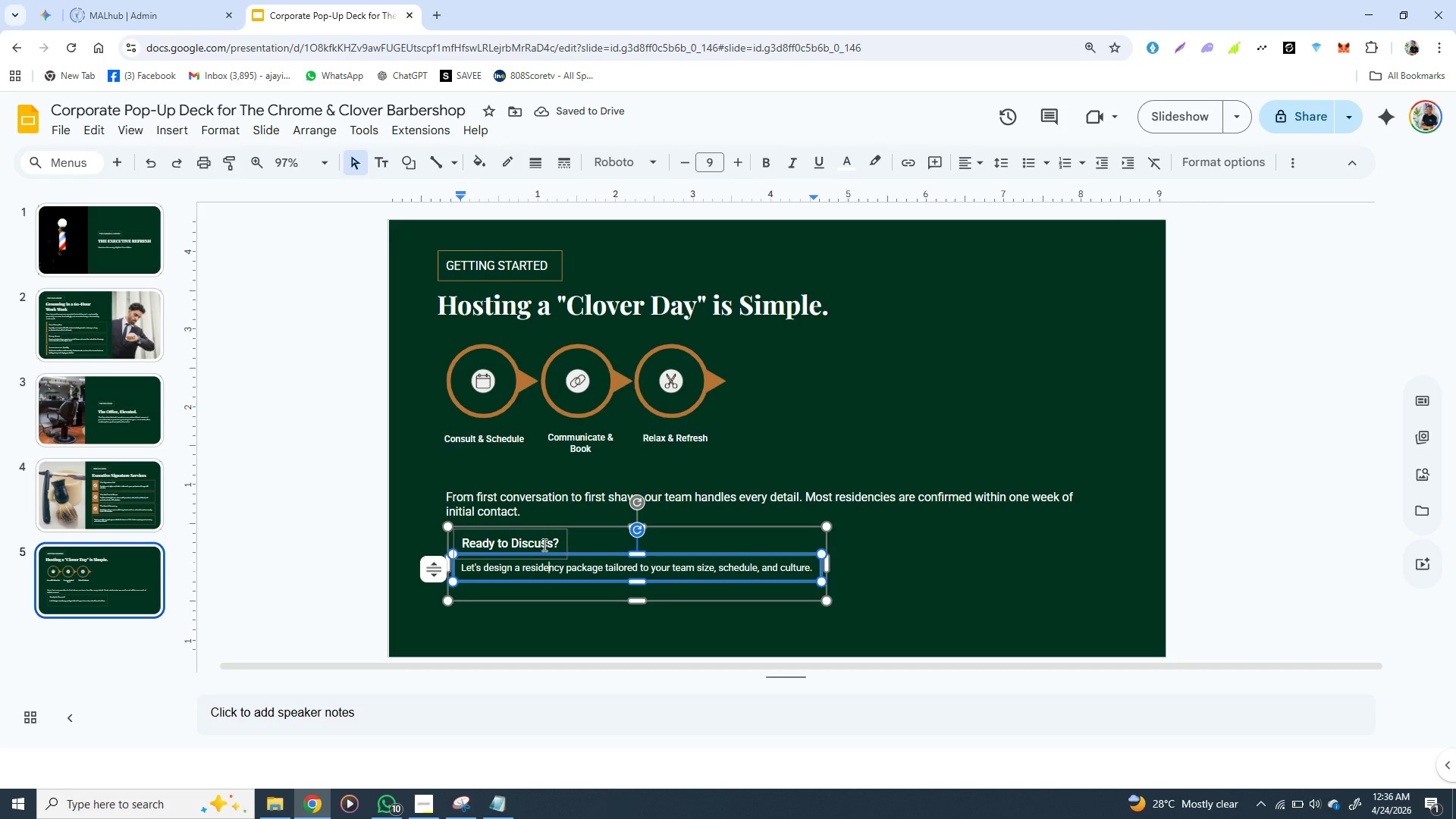 
hold_key(key=ShiftLeft, duration=1.53)
left_click([545, 536])
 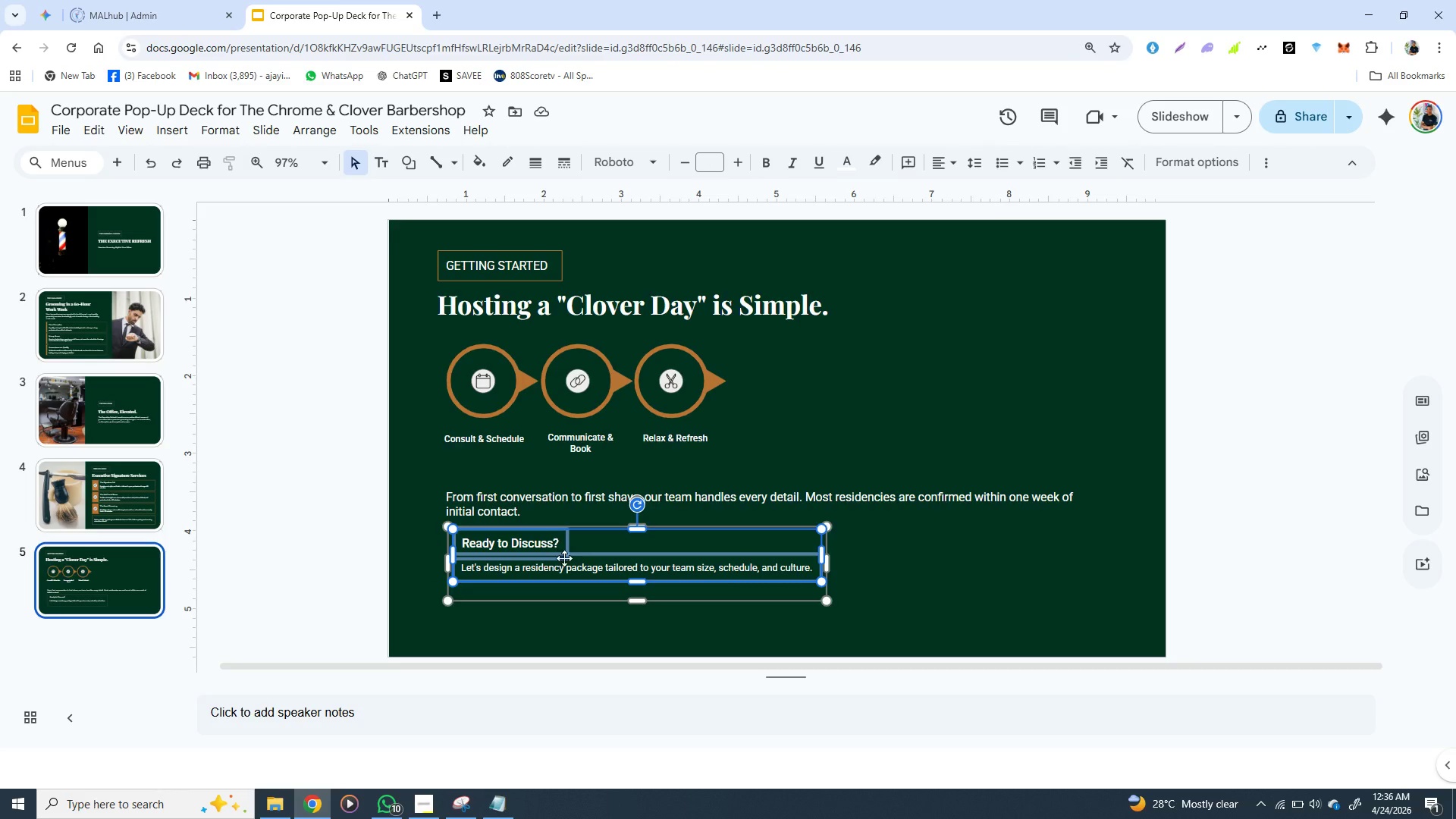 
key(Shift+ShiftLeft)
 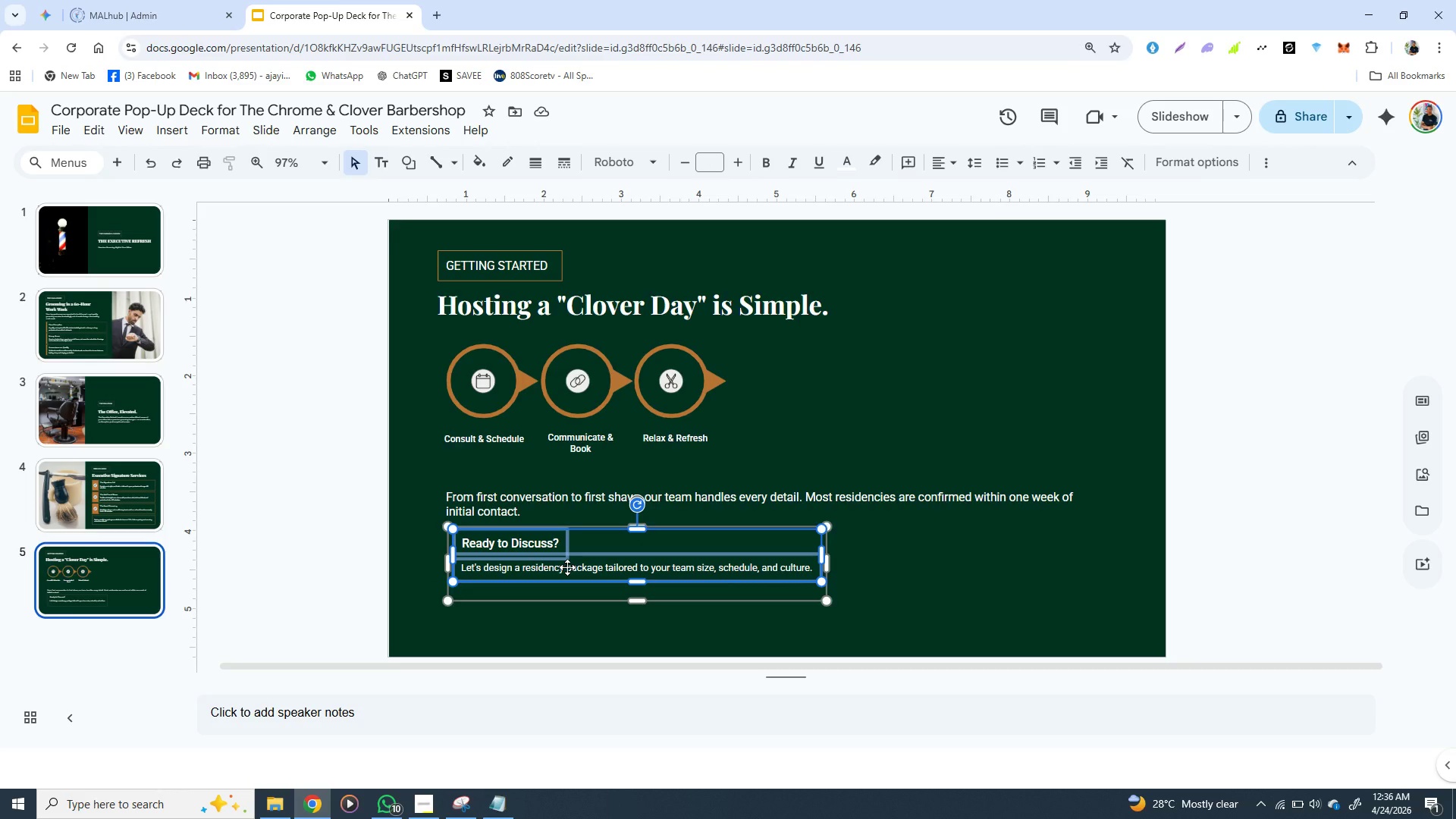 
key(Shift+ShiftLeft)
 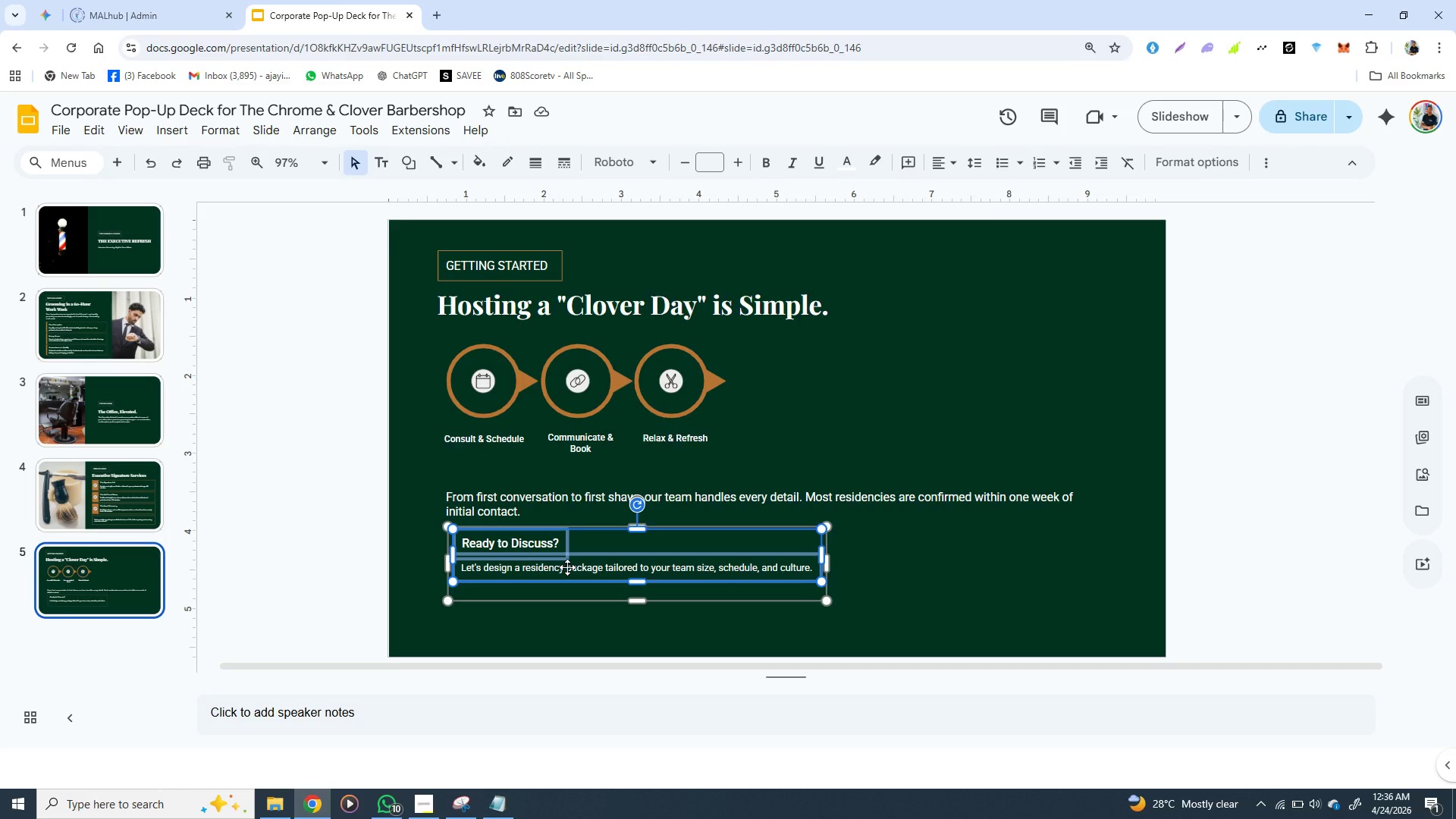 
key(Shift+ShiftLeft)
 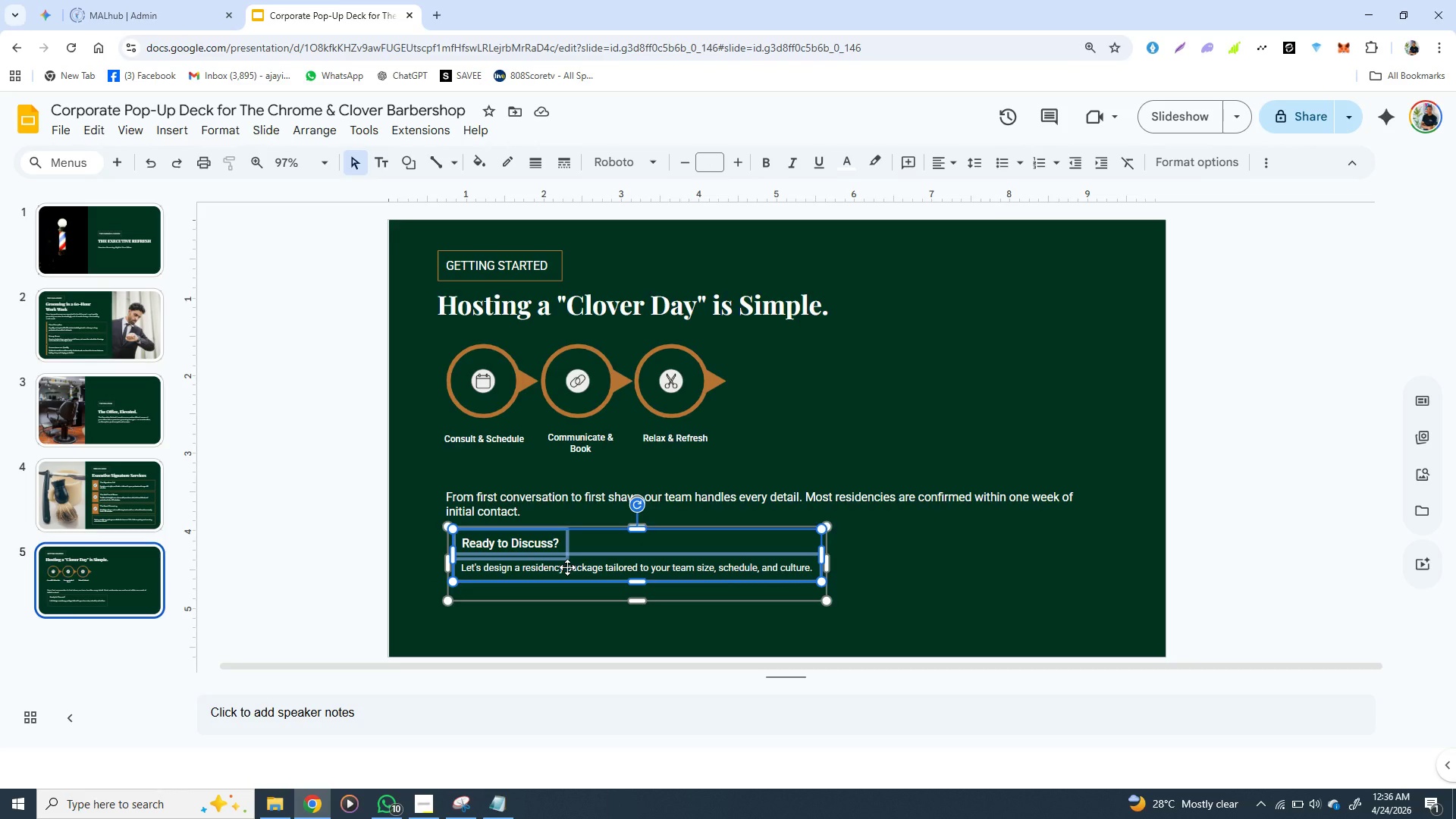 
key(Shift+ShiftLeft)
 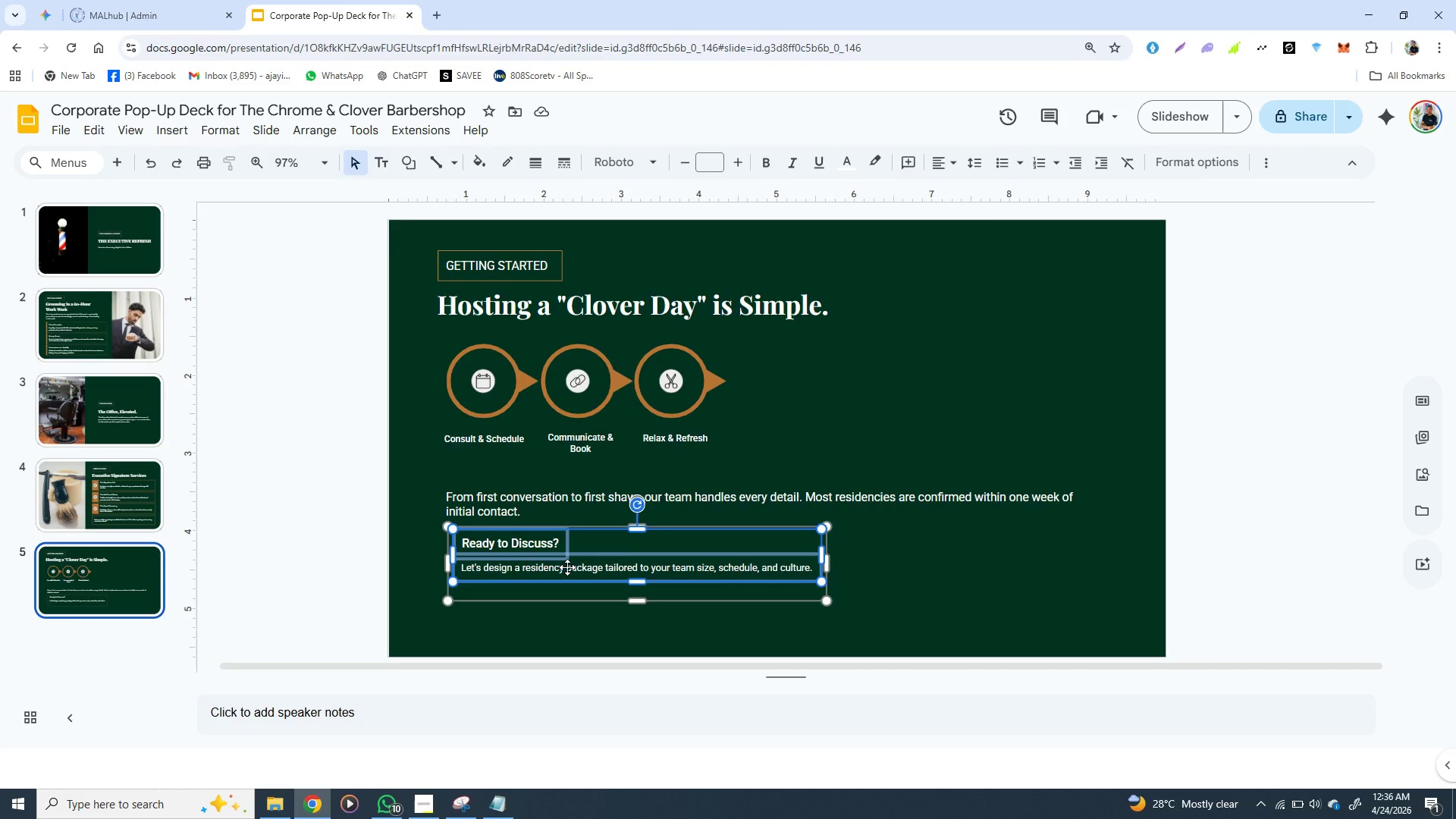 
key(Shift+ShiftLeft)
 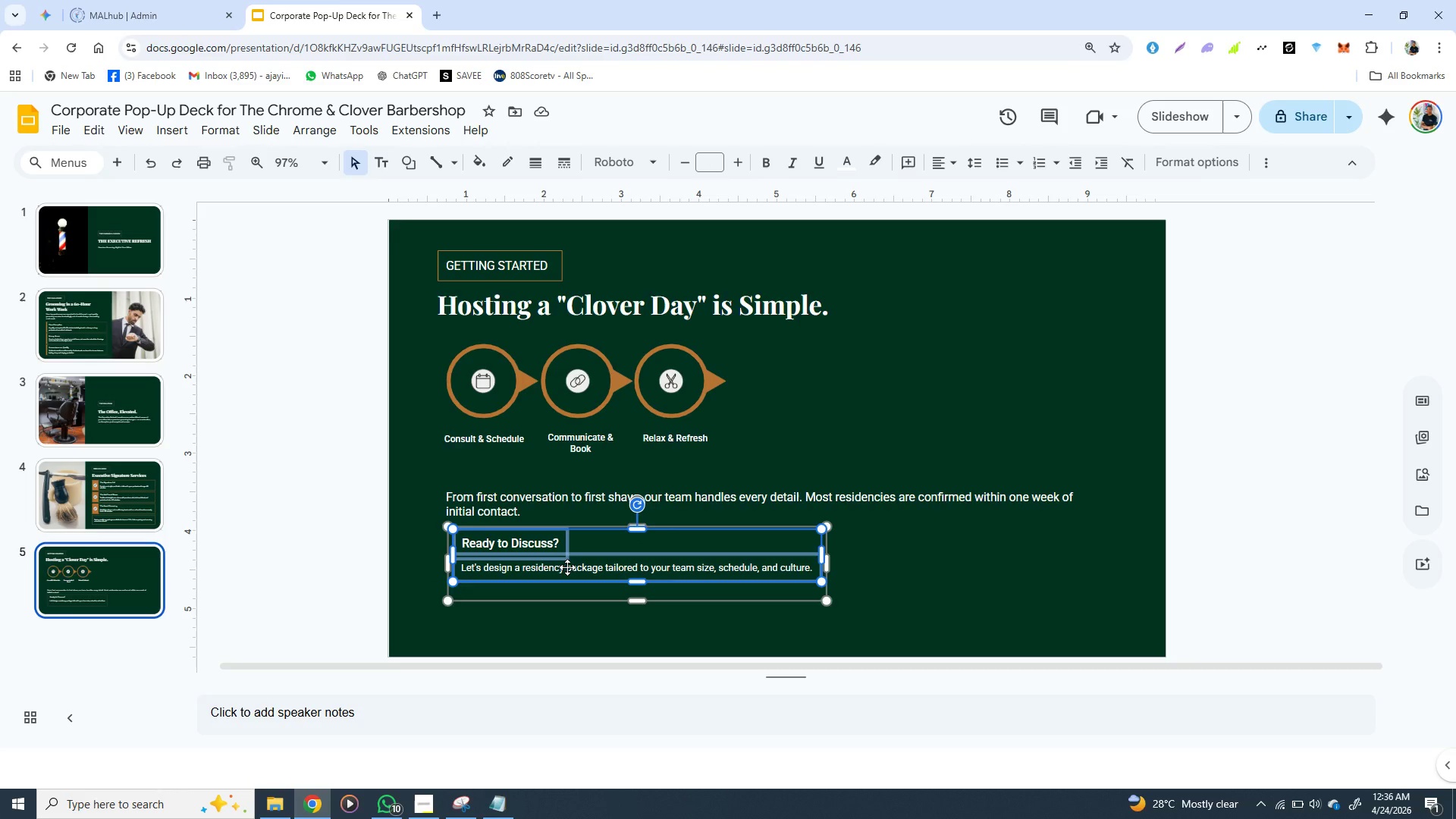 
key(ArrowDown)
 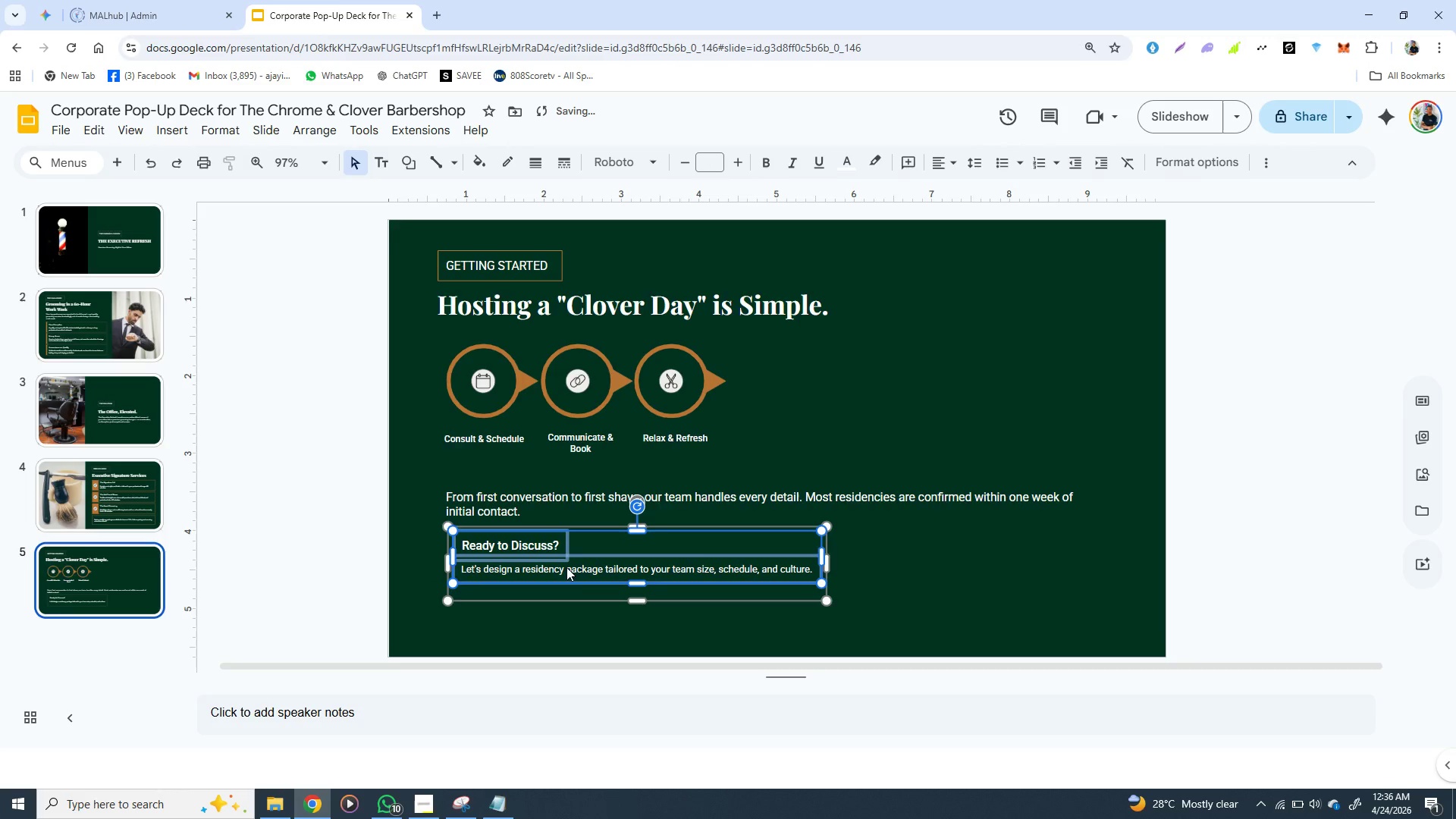 
key(ArrowDown)
 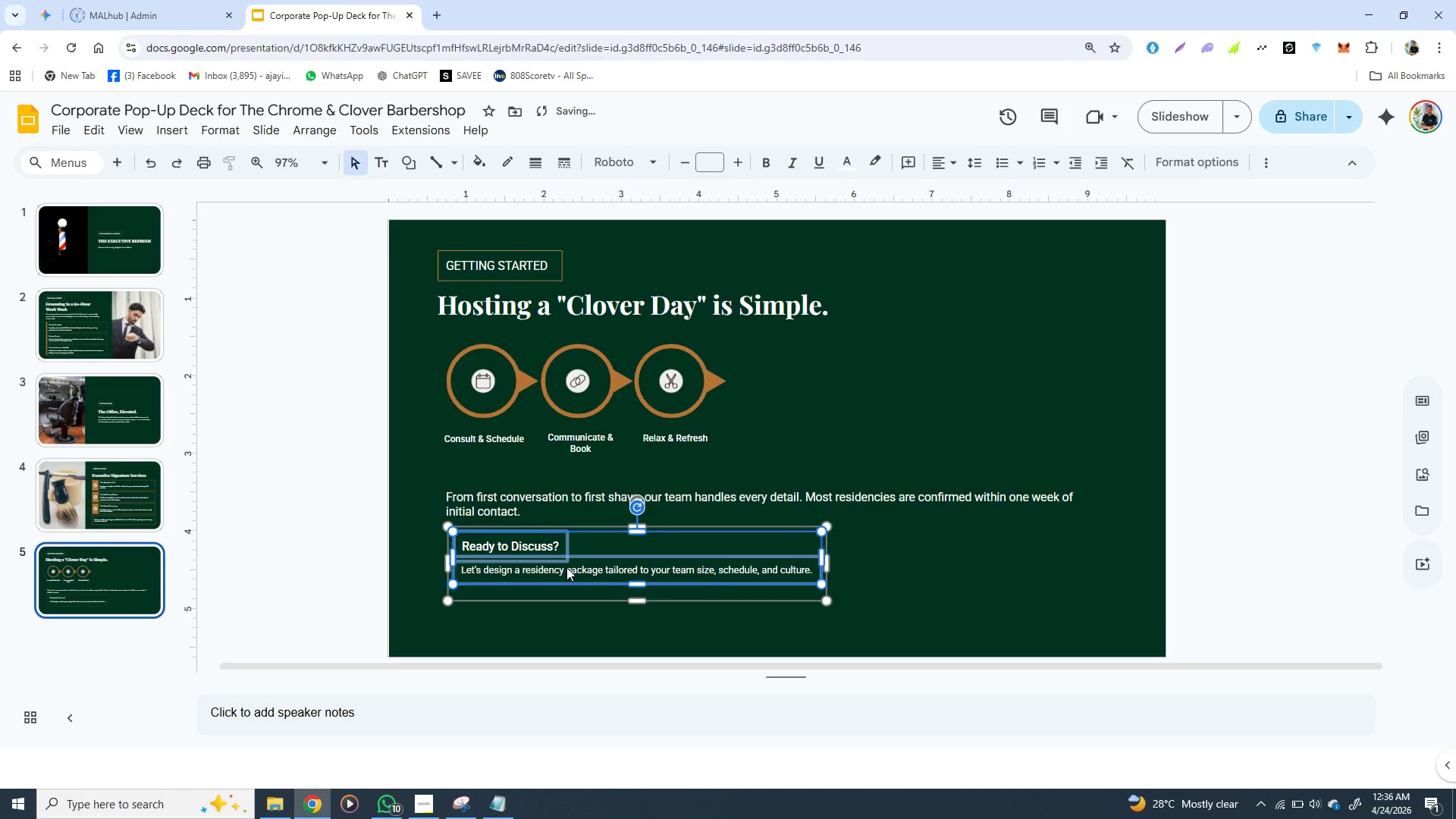 
key(ArrowDown)
 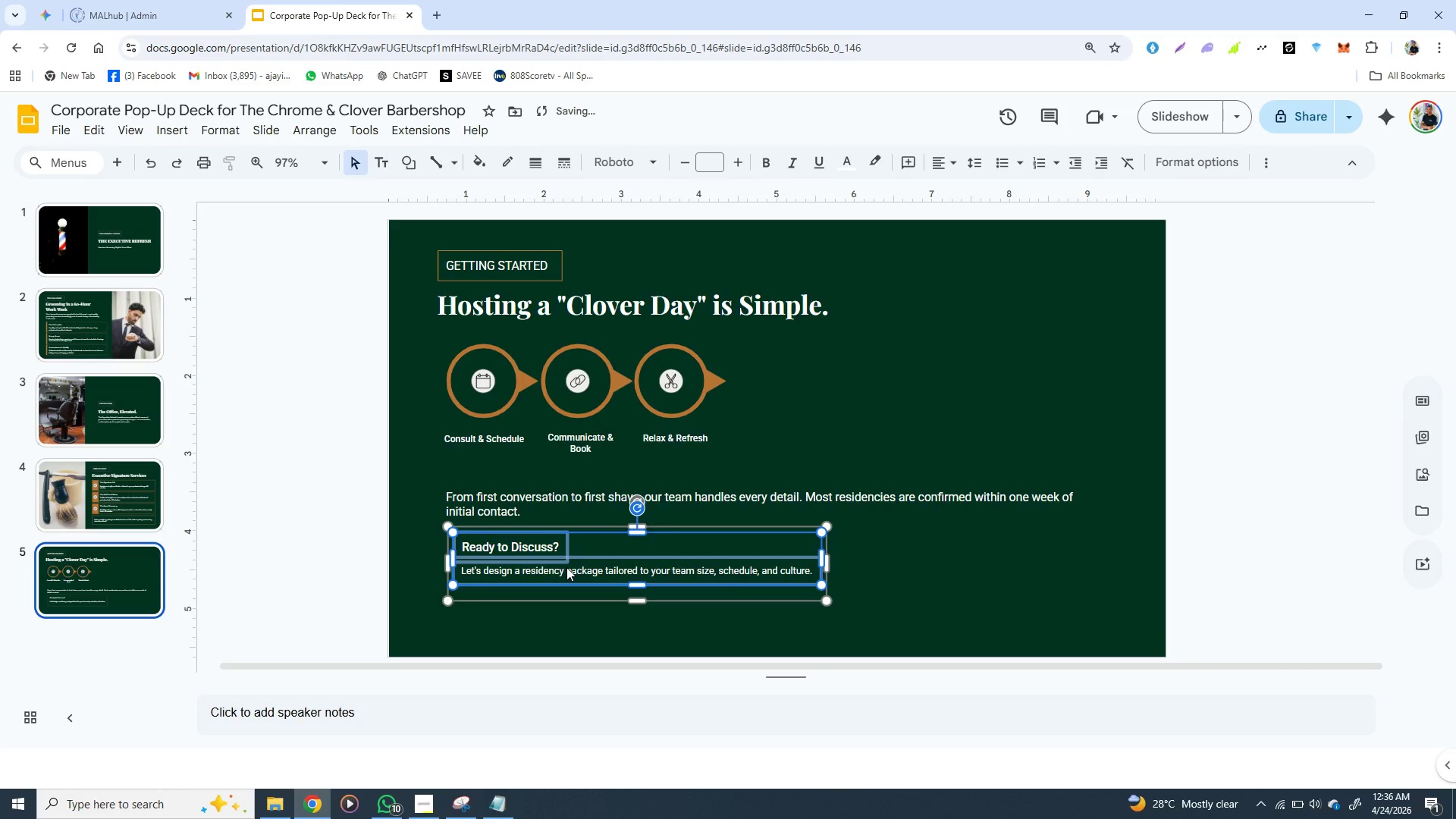 
key(ArrowDown)
 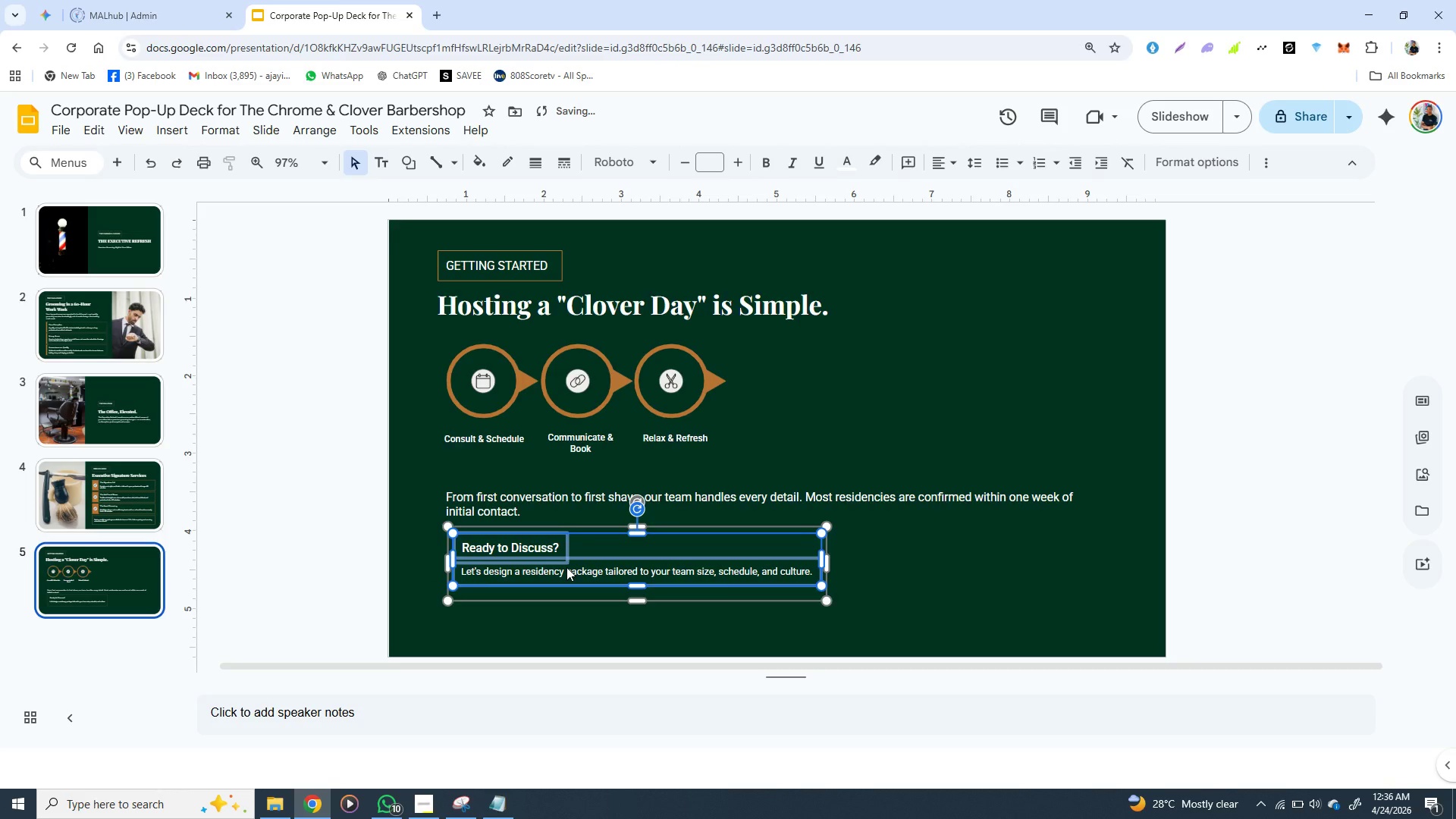 
key(ArrowDown)
 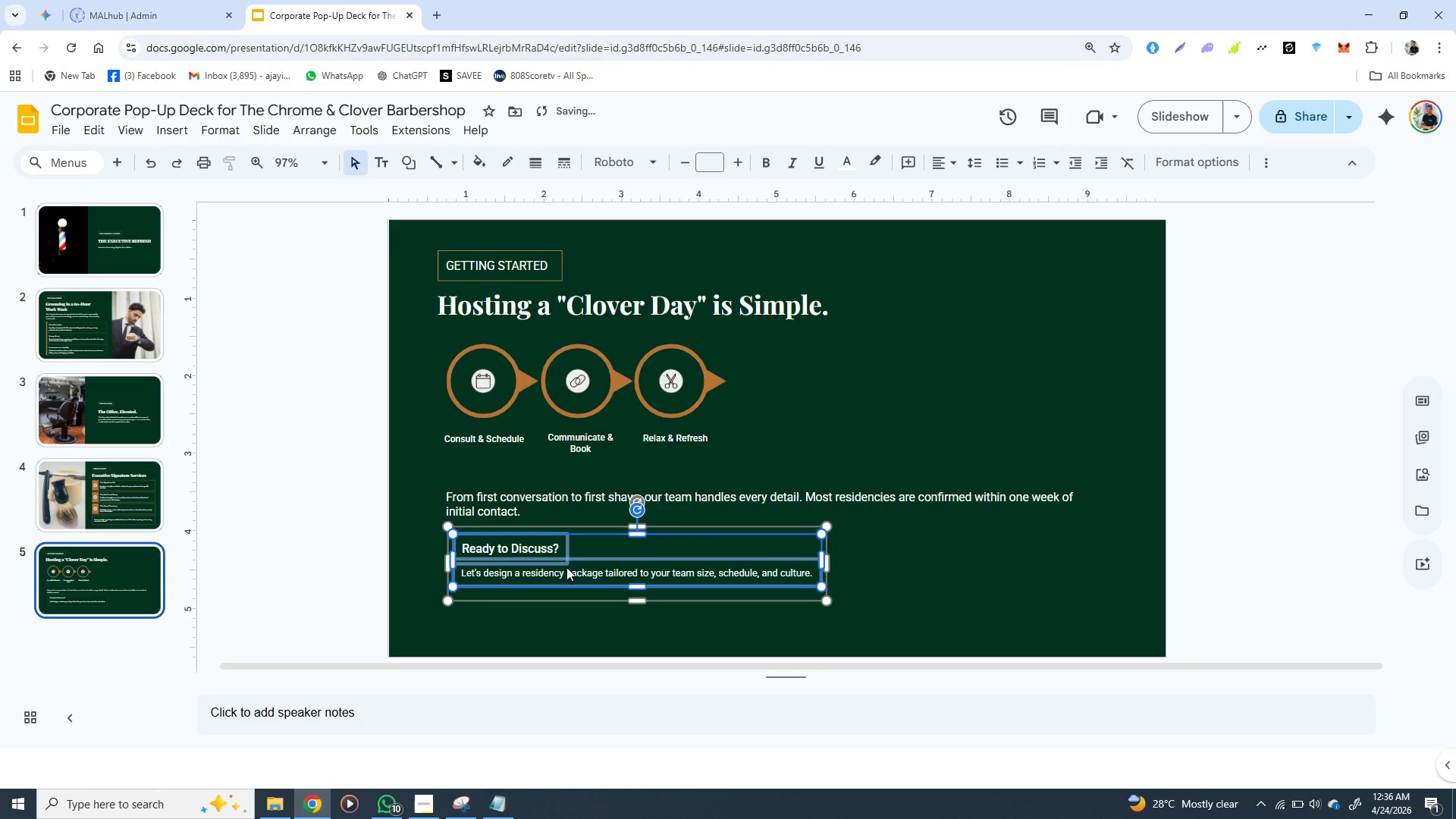 
key(ArrowDown)
 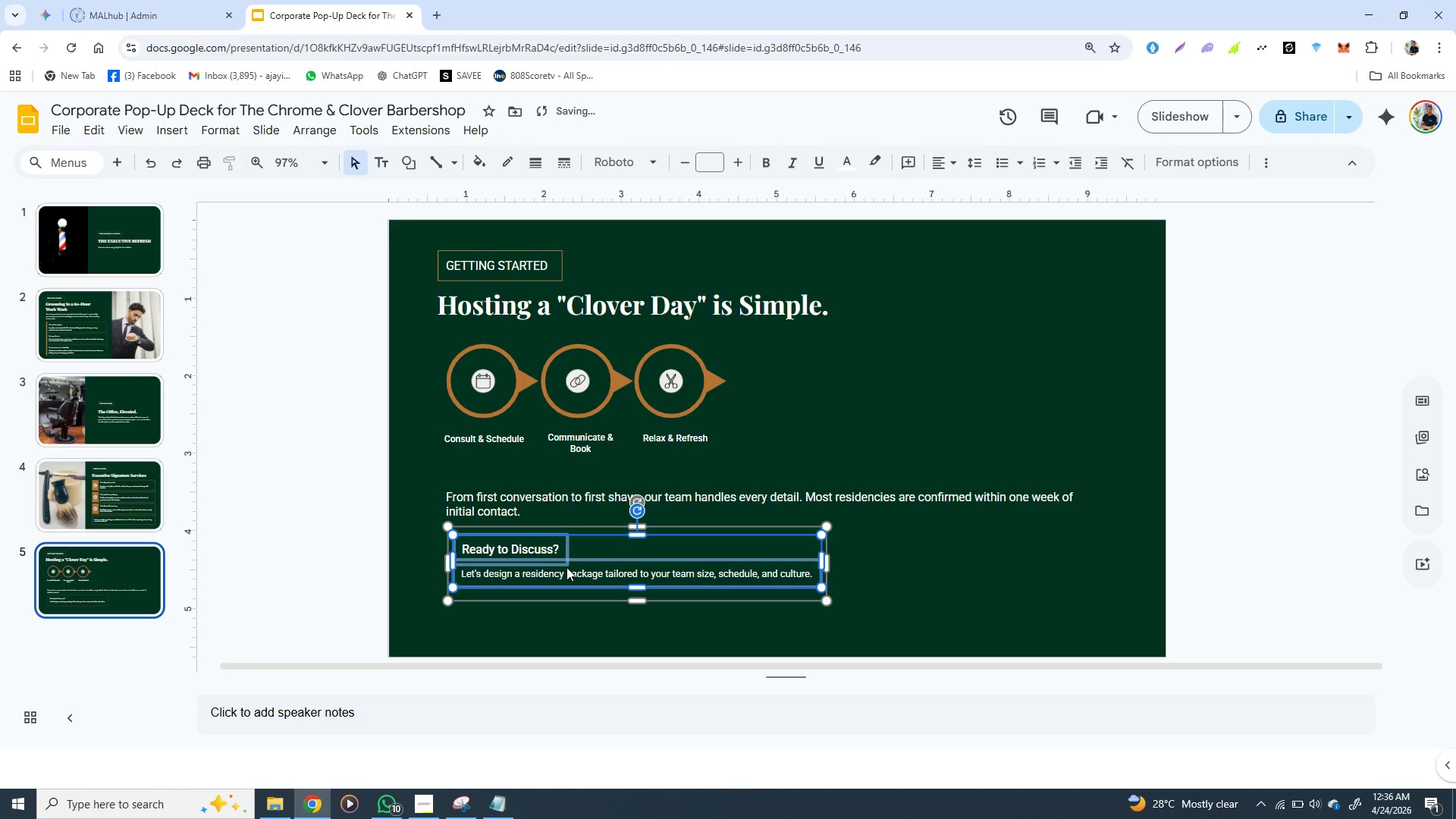 
key(ArrowDown)
 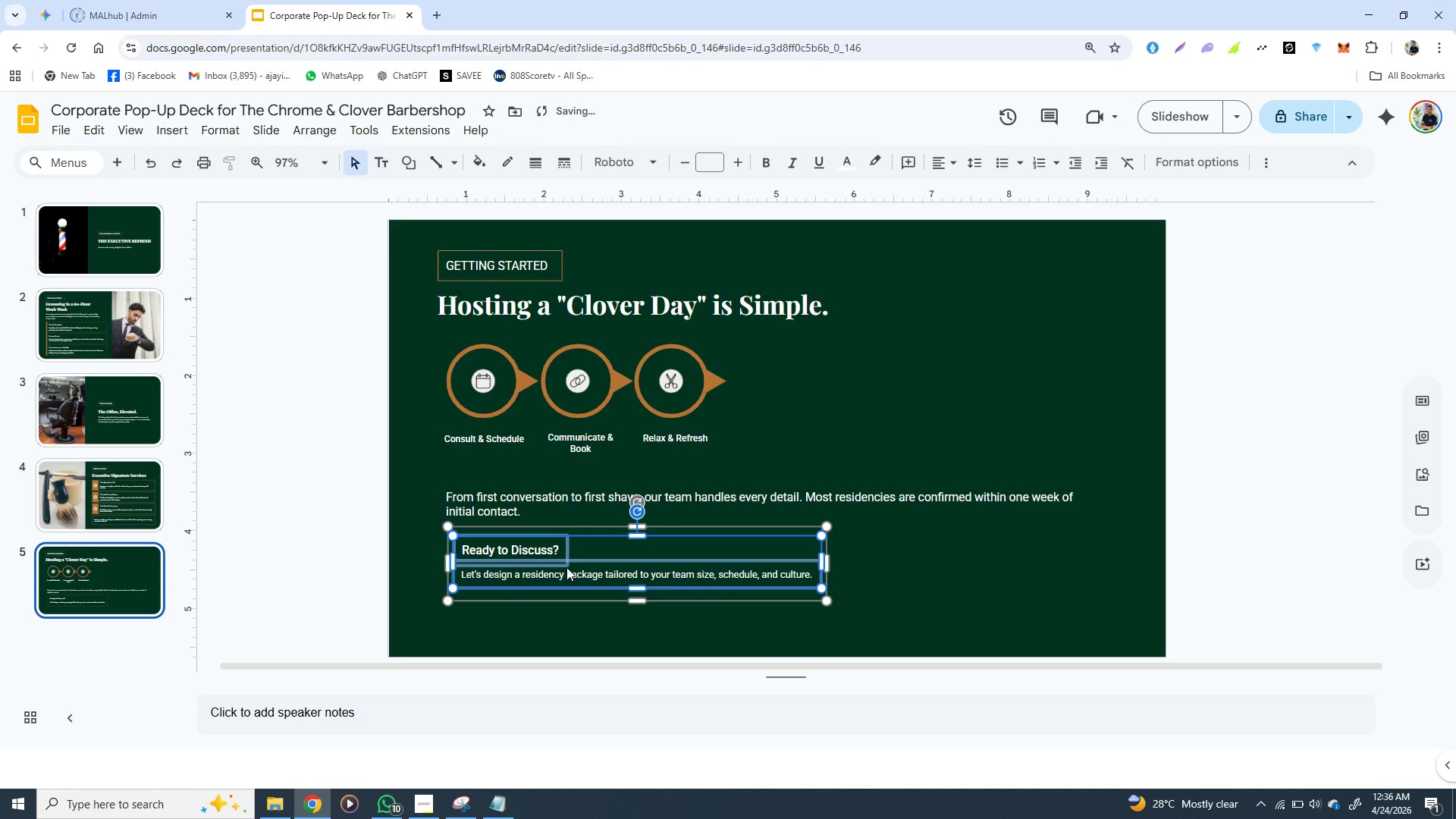 
key(ArrowDown)
 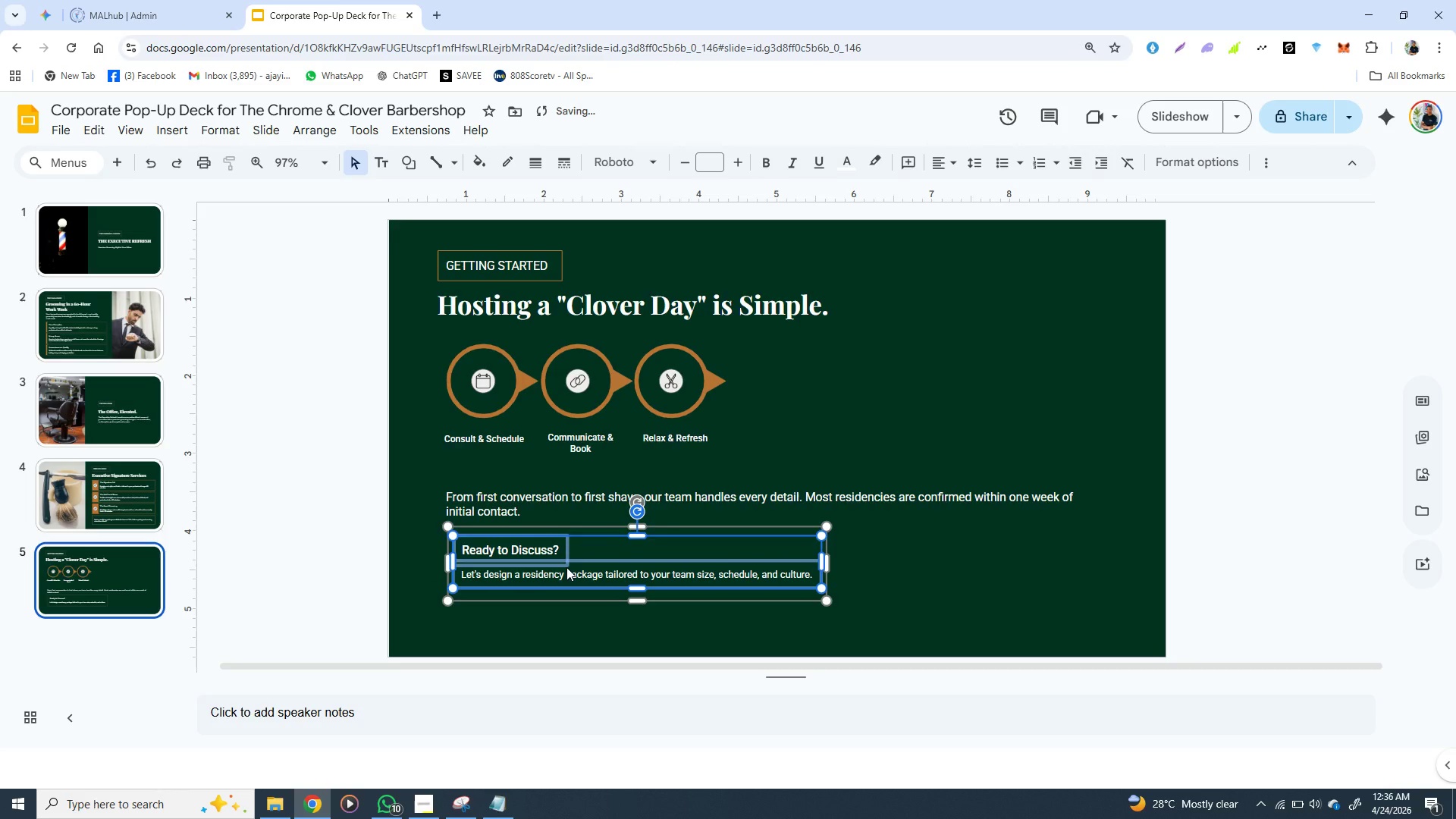 
key(ArrowDown)
 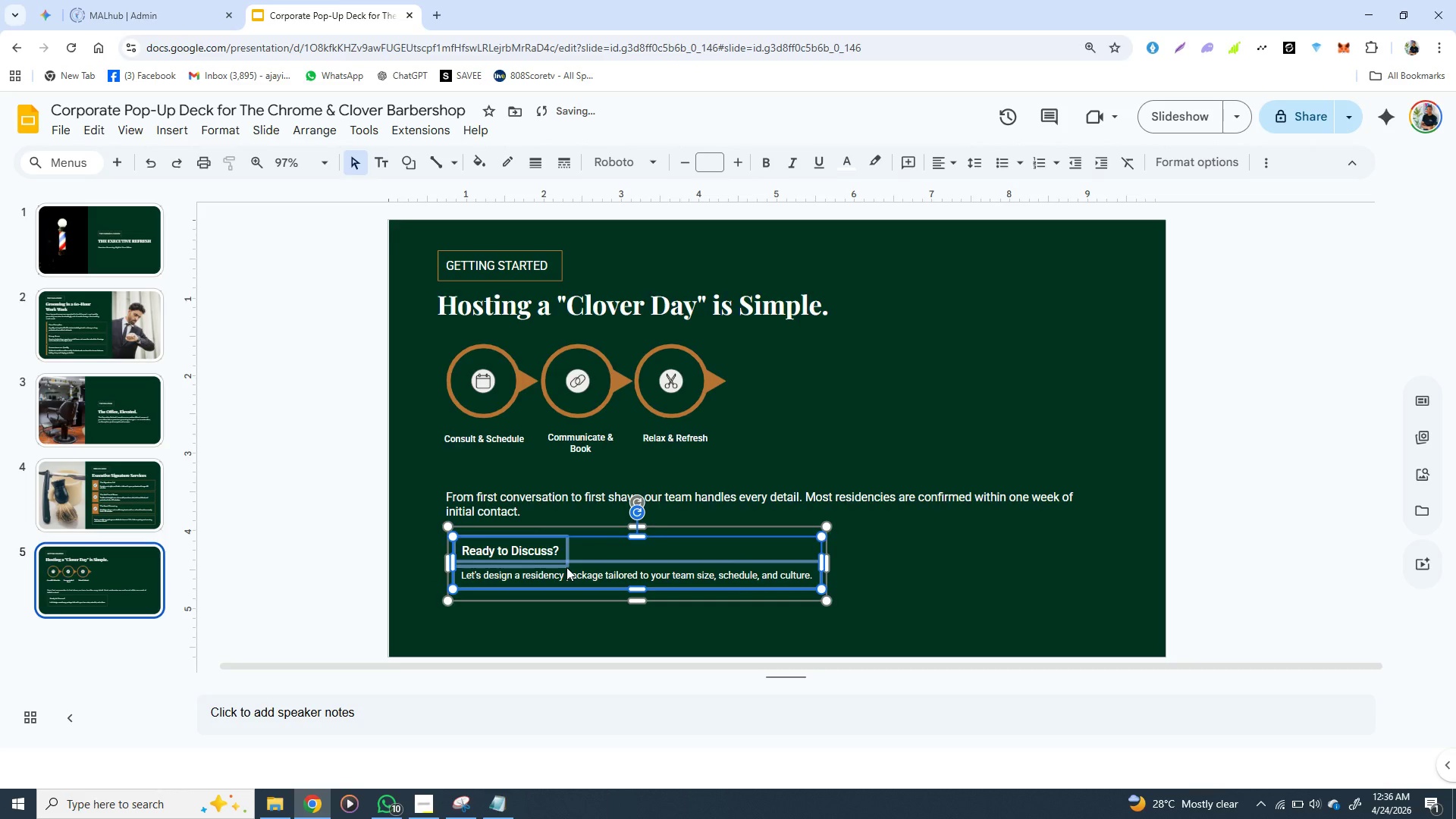 
key(ArrowUp)
 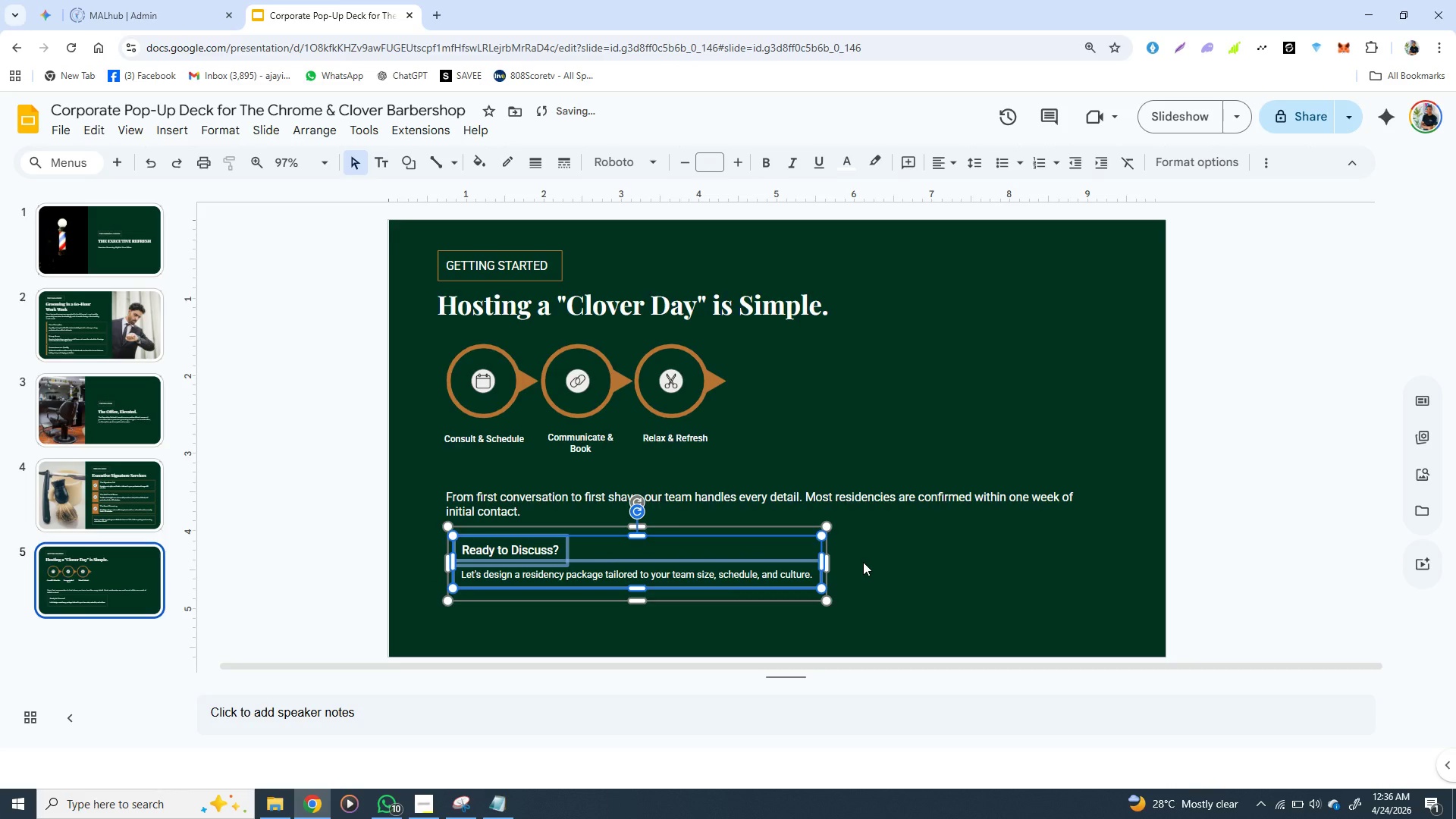 
left_click([868, 563])
 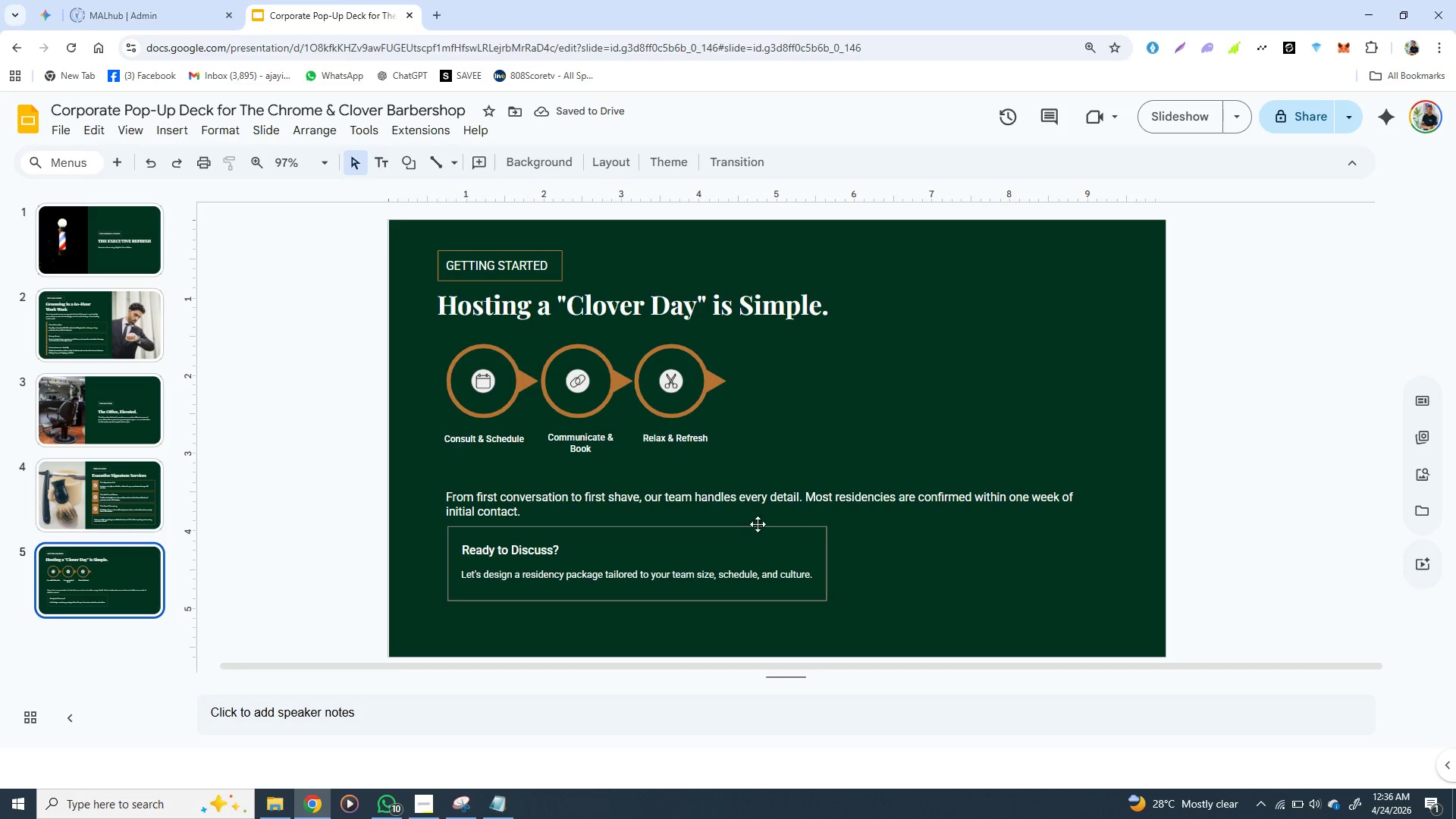 
left_click([758, 524])
 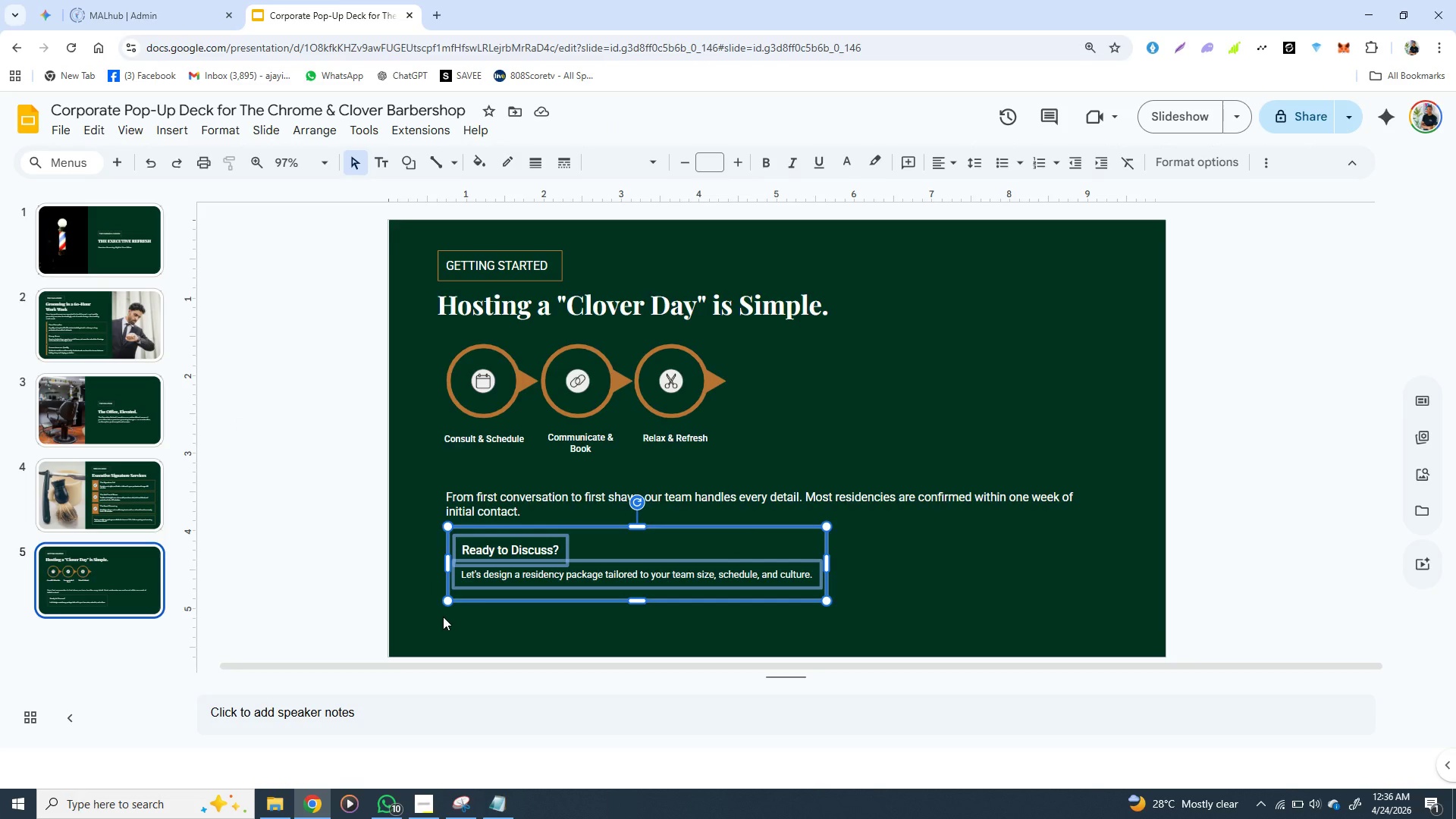 
left_click([478, 594])
 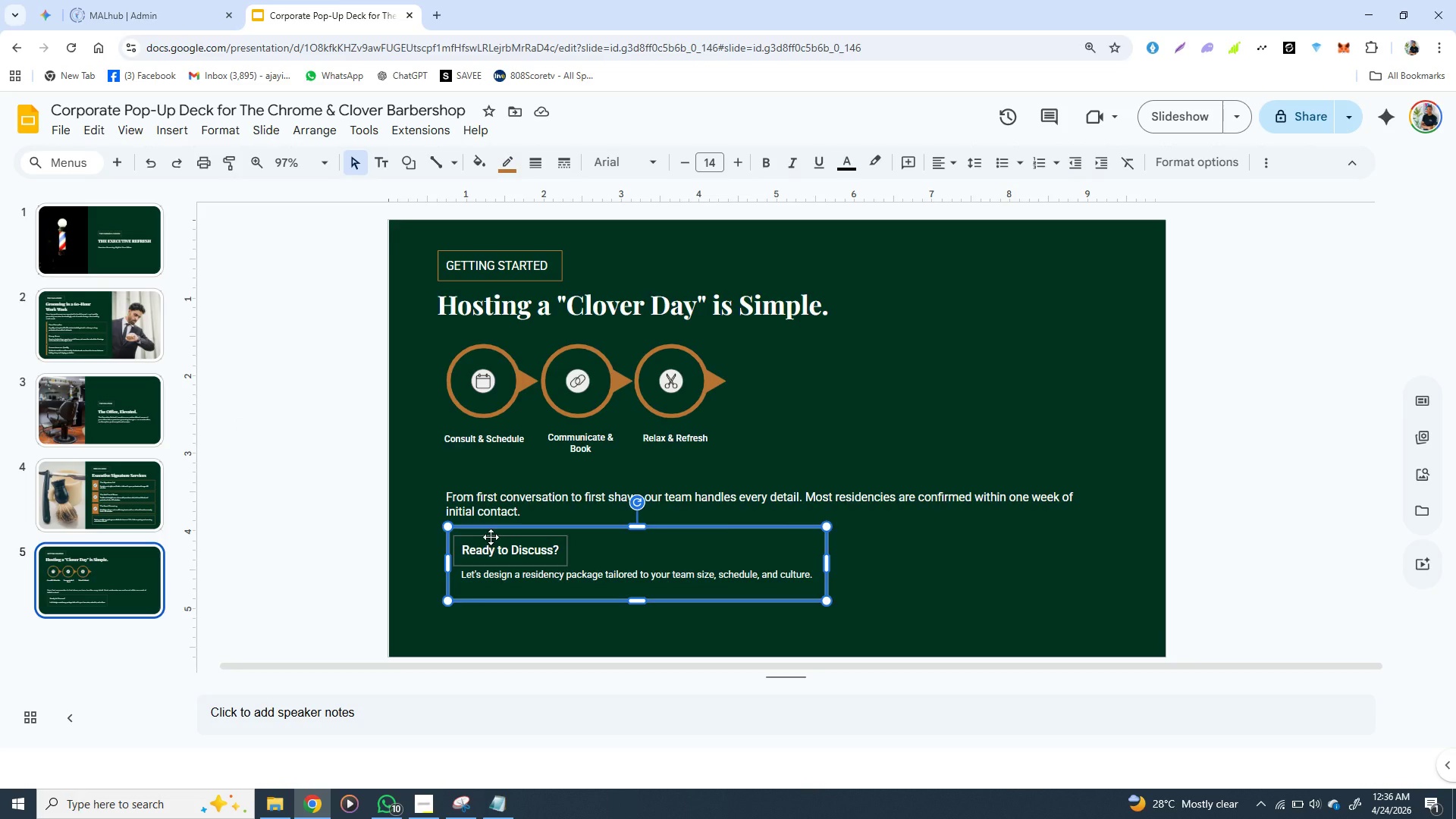 
left_click([492, 523])
 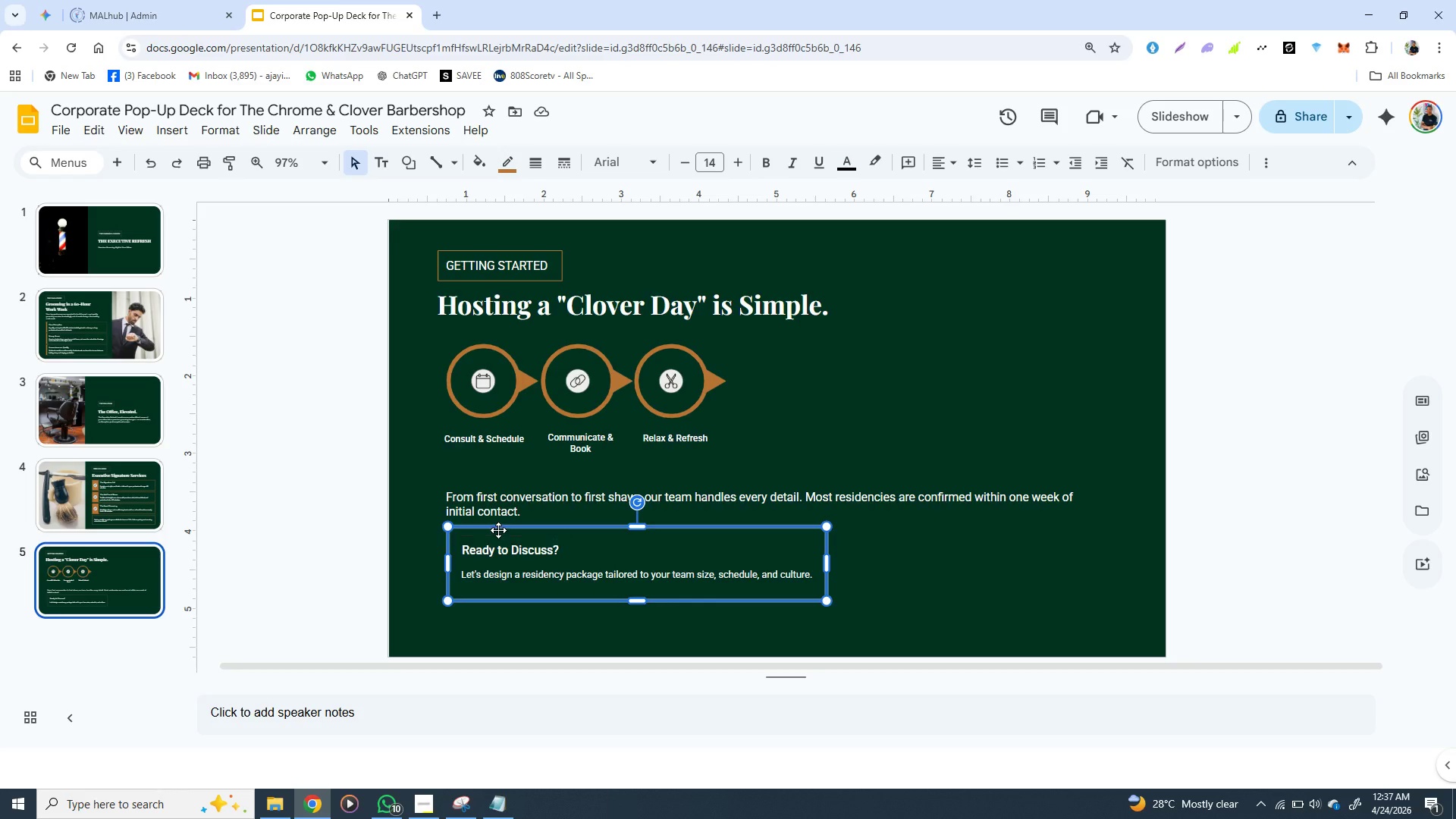 
right_click([499, 529])
 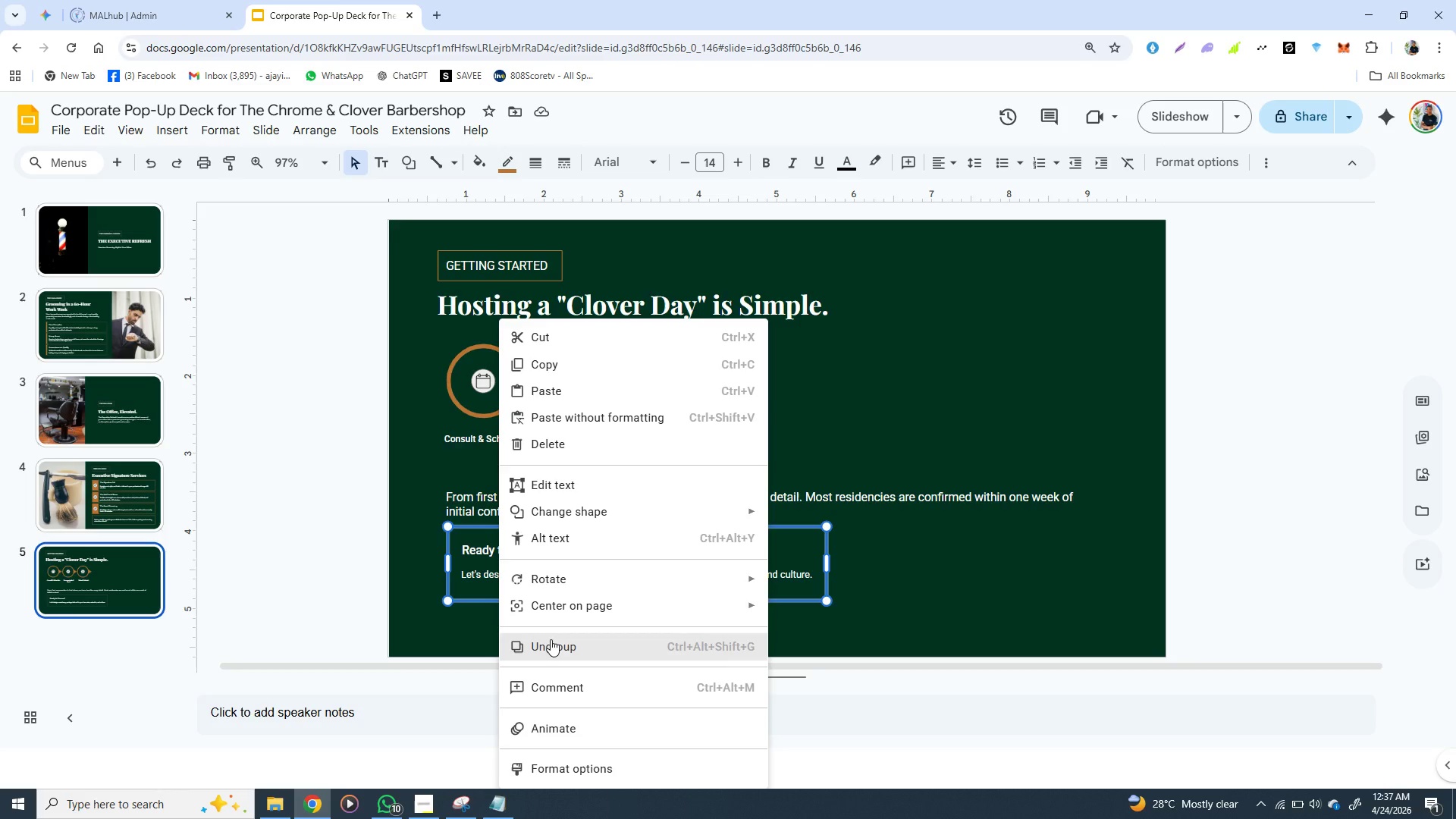 
left_click([551, 639])
 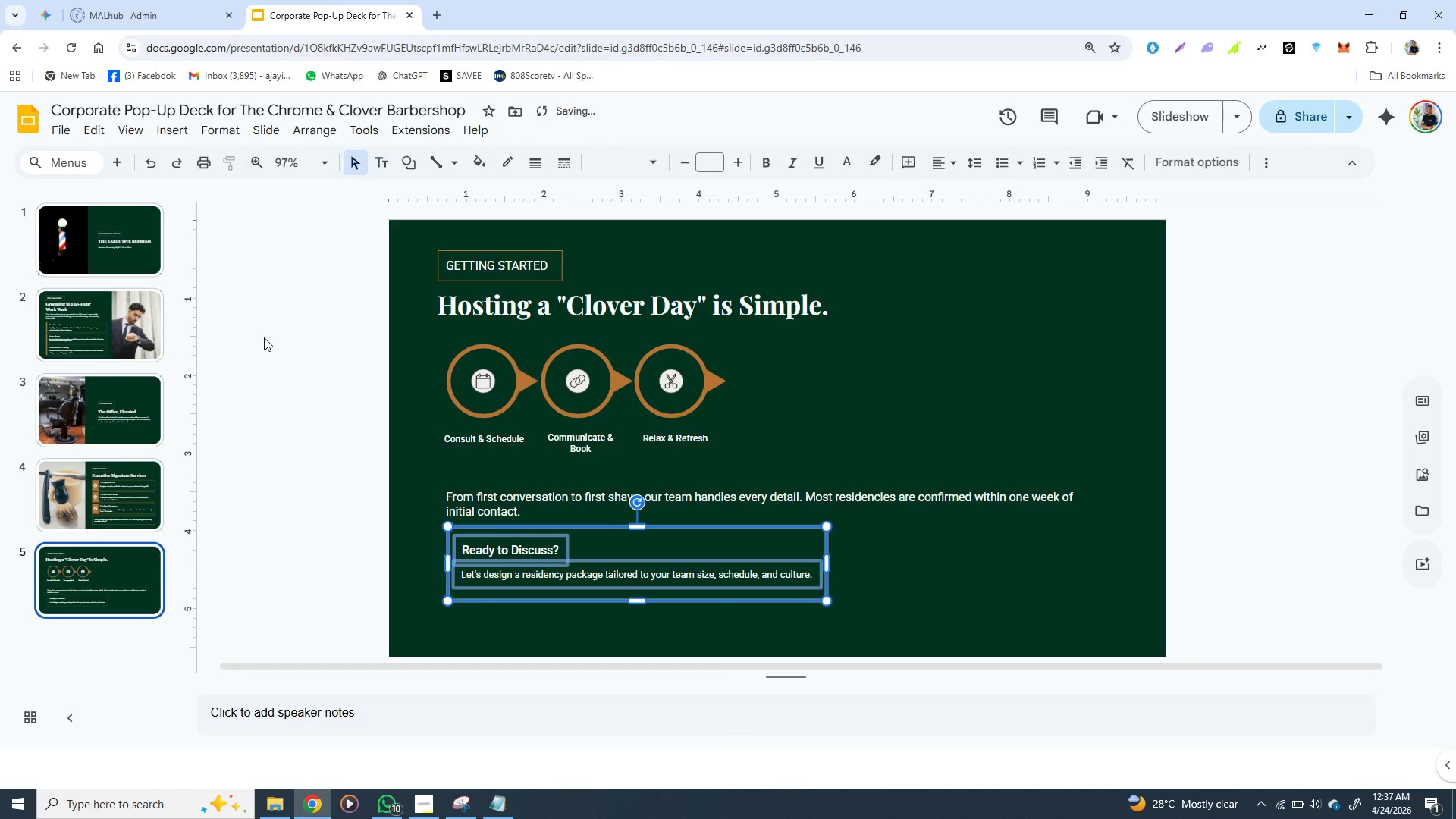 
left_click([264, 337])
 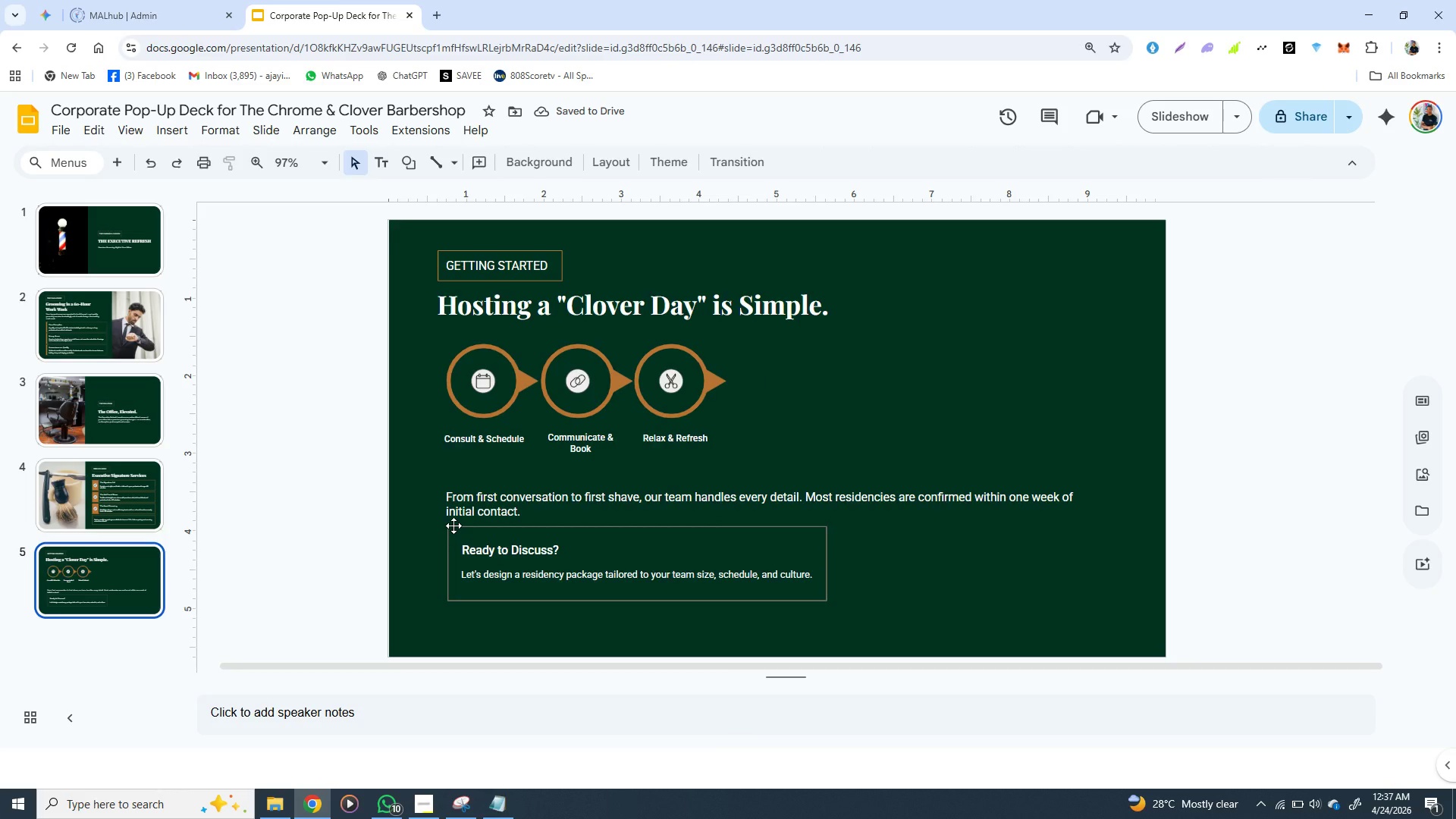 
left_click([453, 526])
 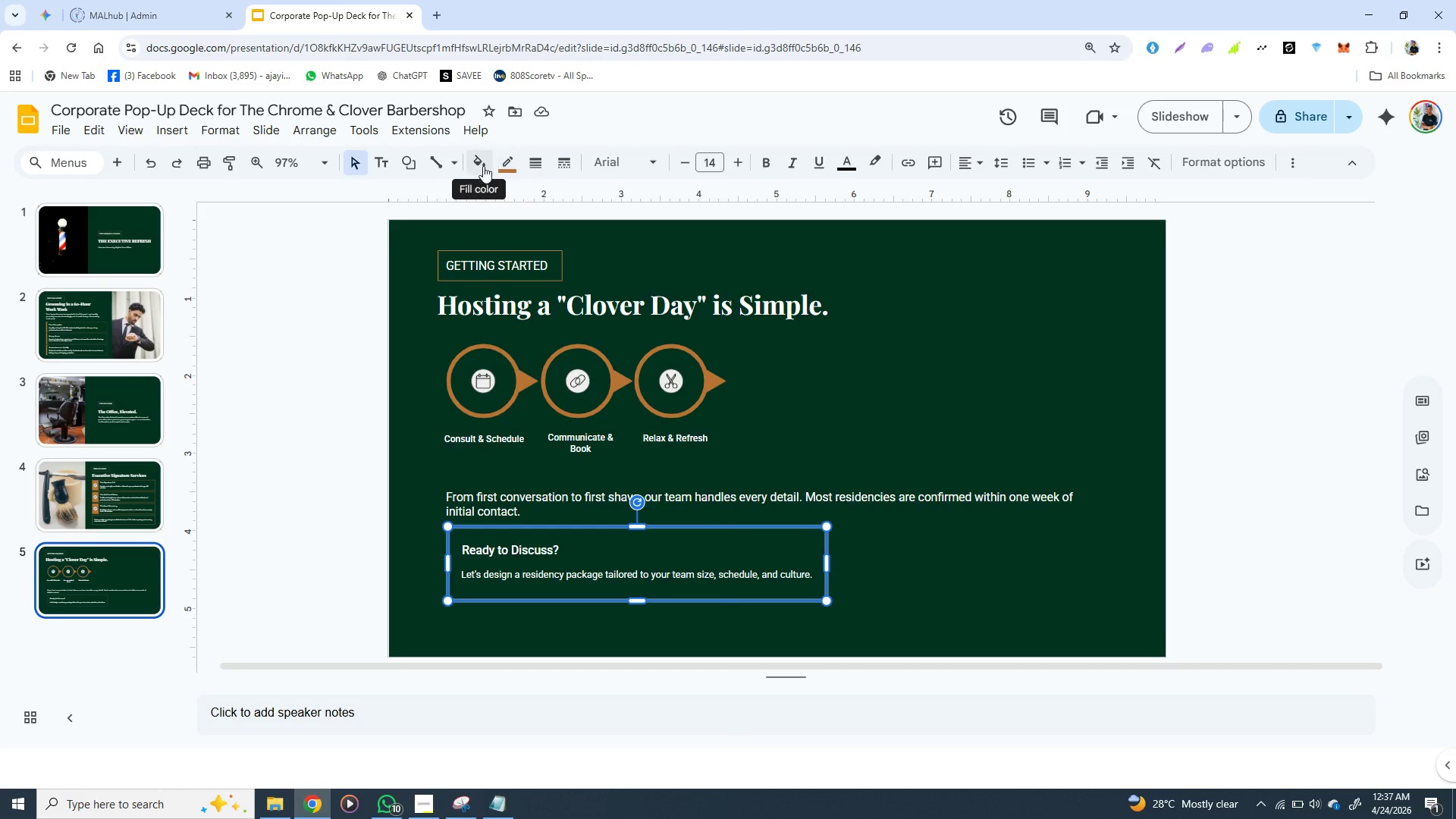 
left_click([532, 159])
 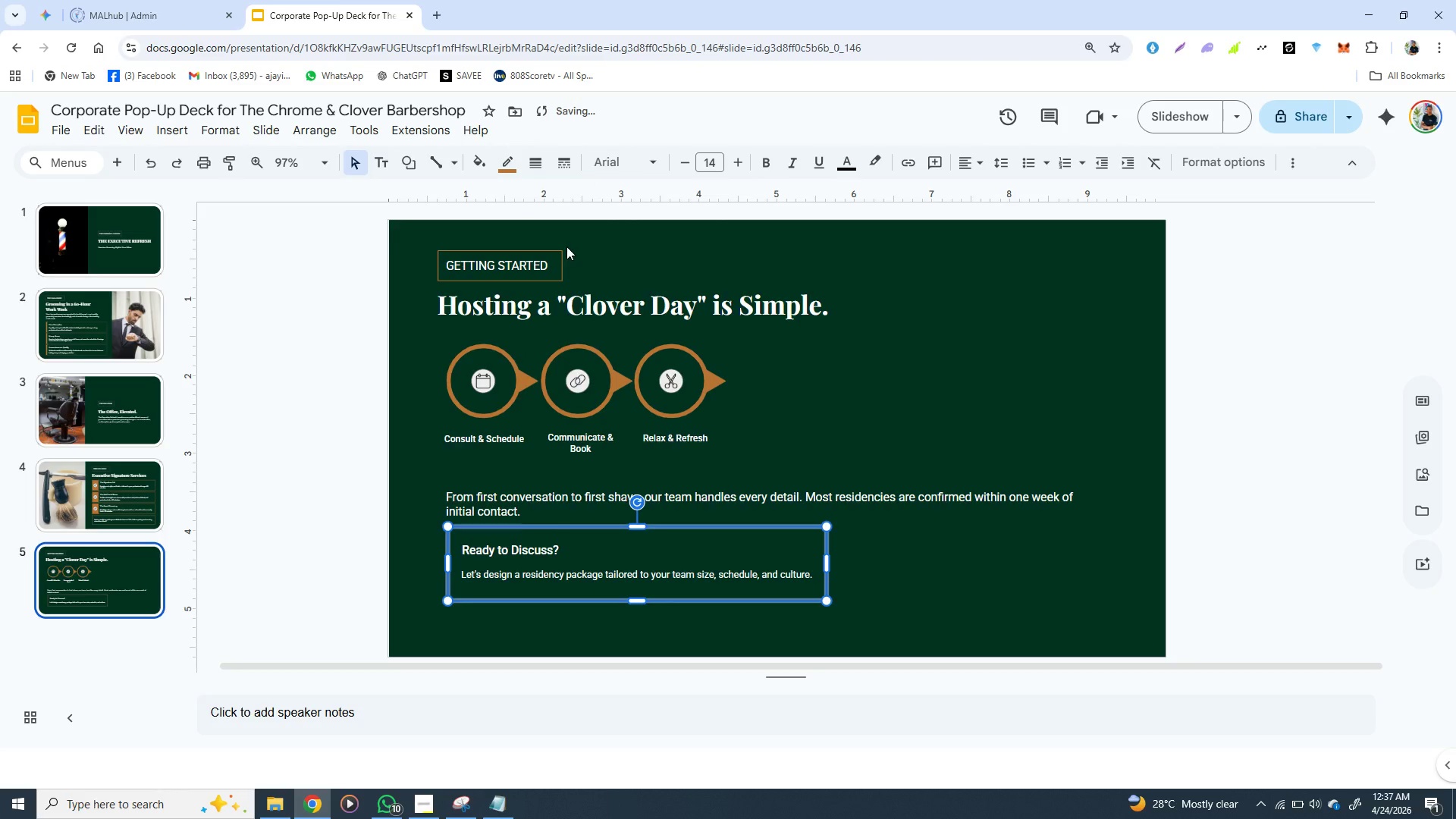 
left_click([416, 500])
 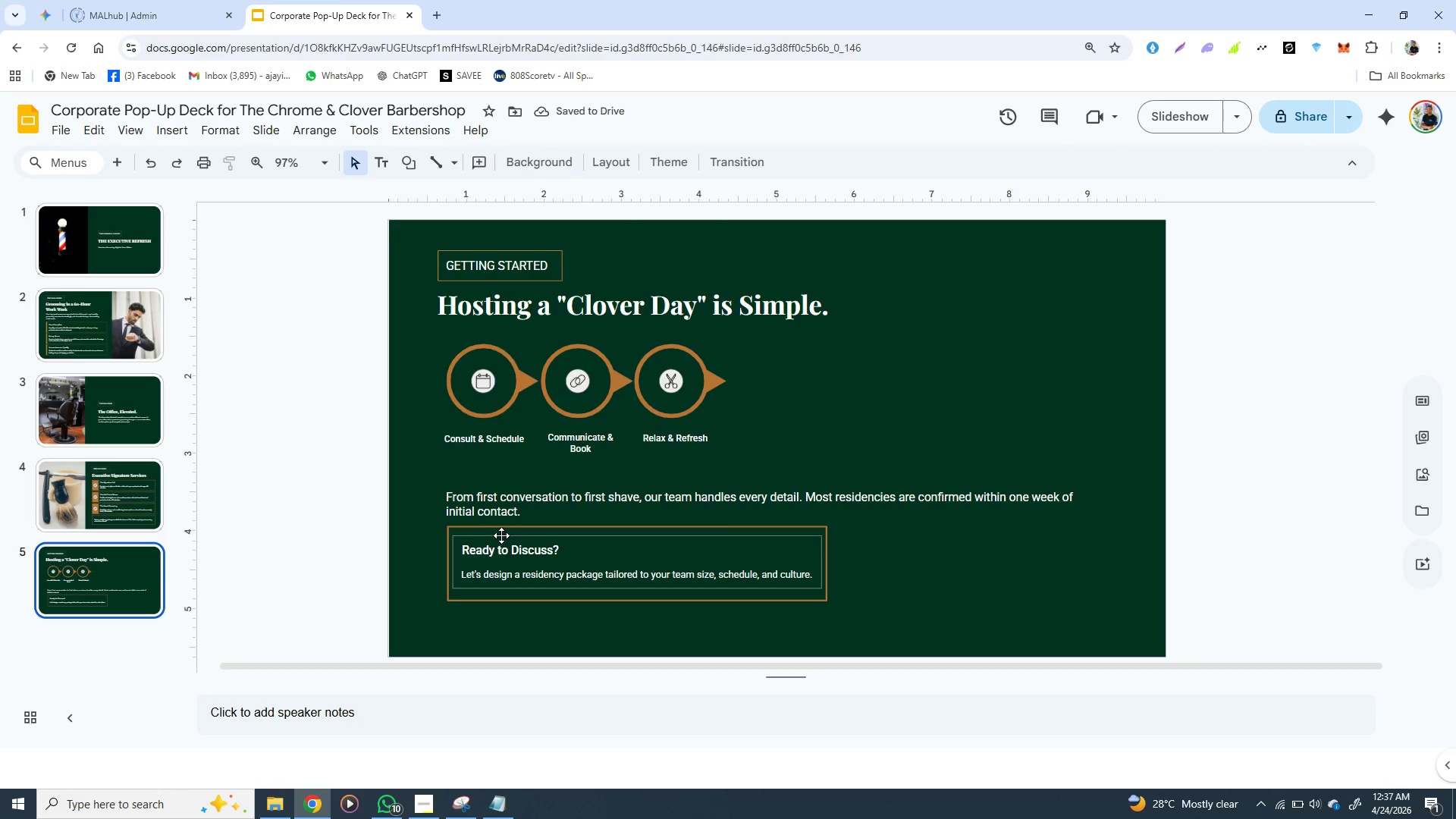 
left_click([501, 535])
 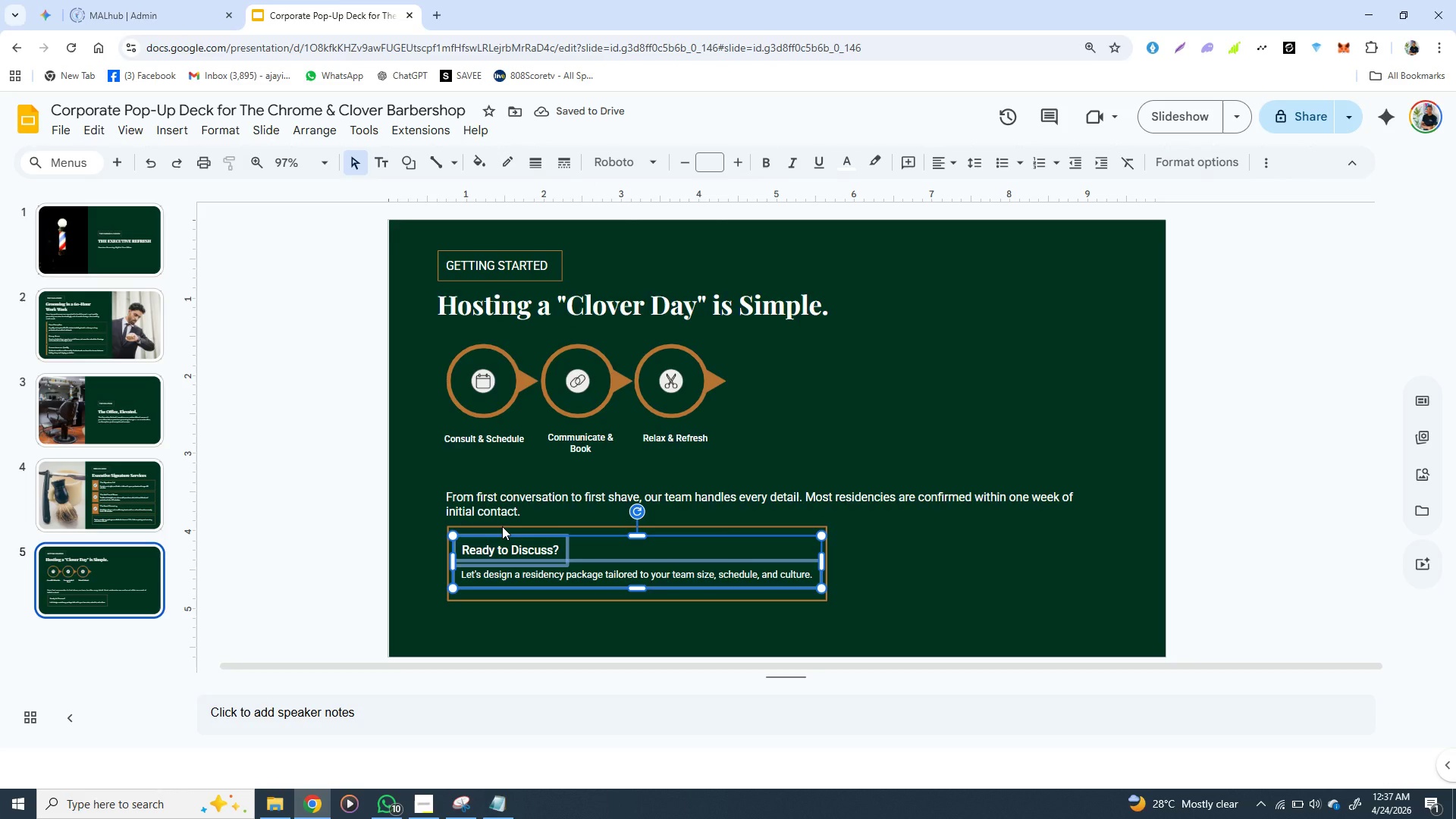 
key(Shift+ShiftLeft)
 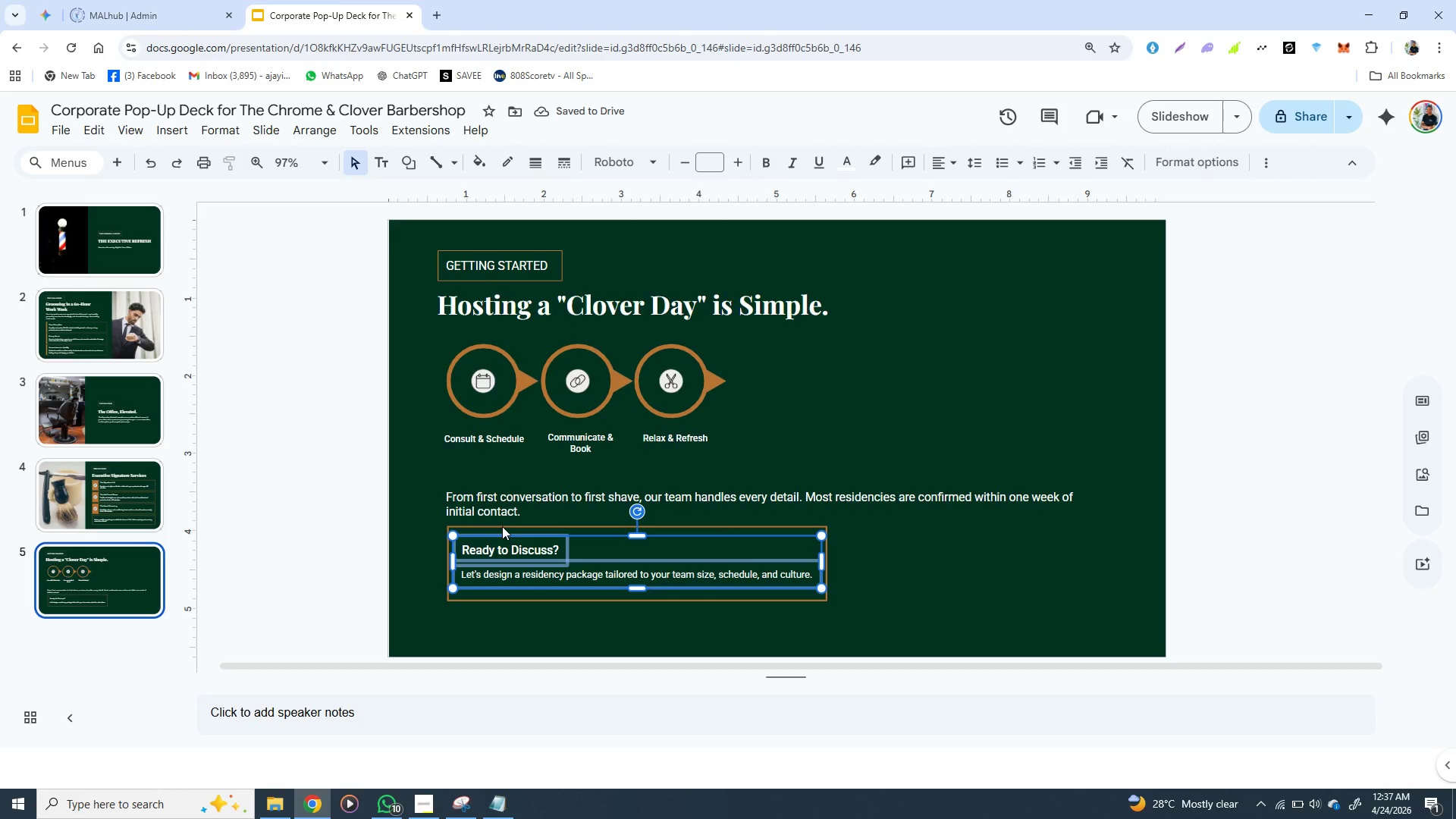 
hold_key(key=ShiftLeft, duration=1.39)
 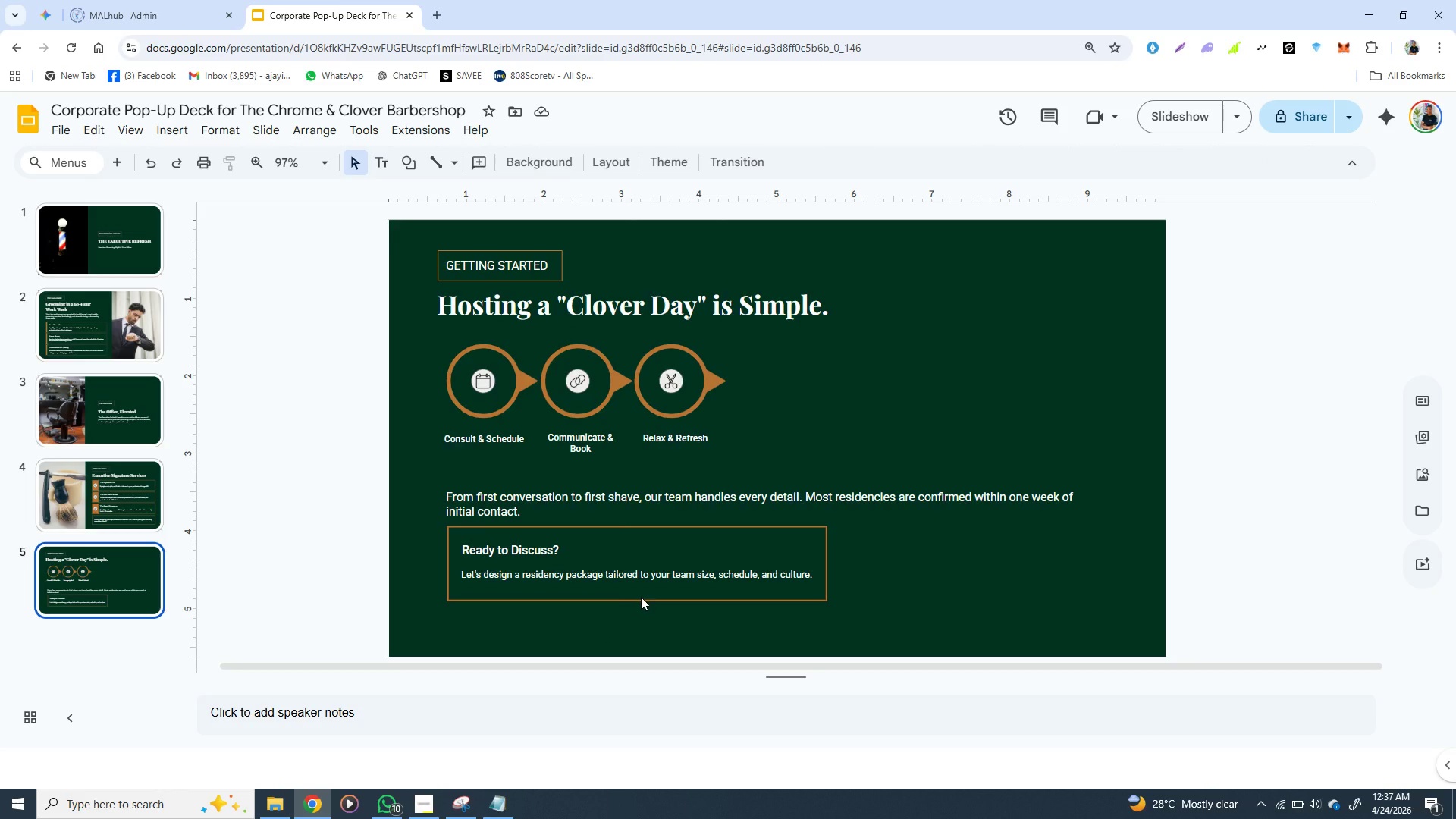 
left_click([641, 600])
 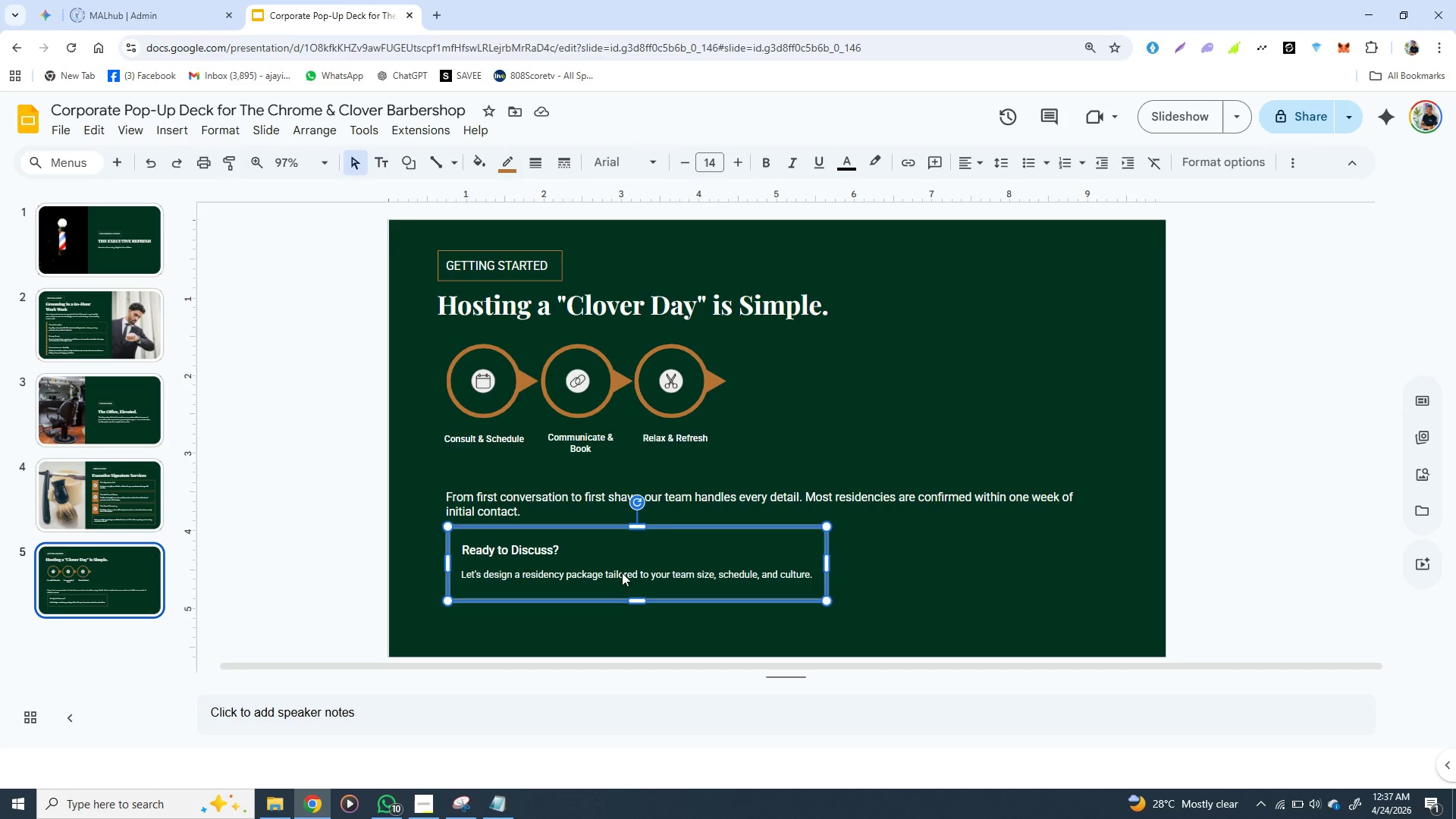 
hold_key(key=ShiftLeft, duration=1.2)
left_click([617, 573])
 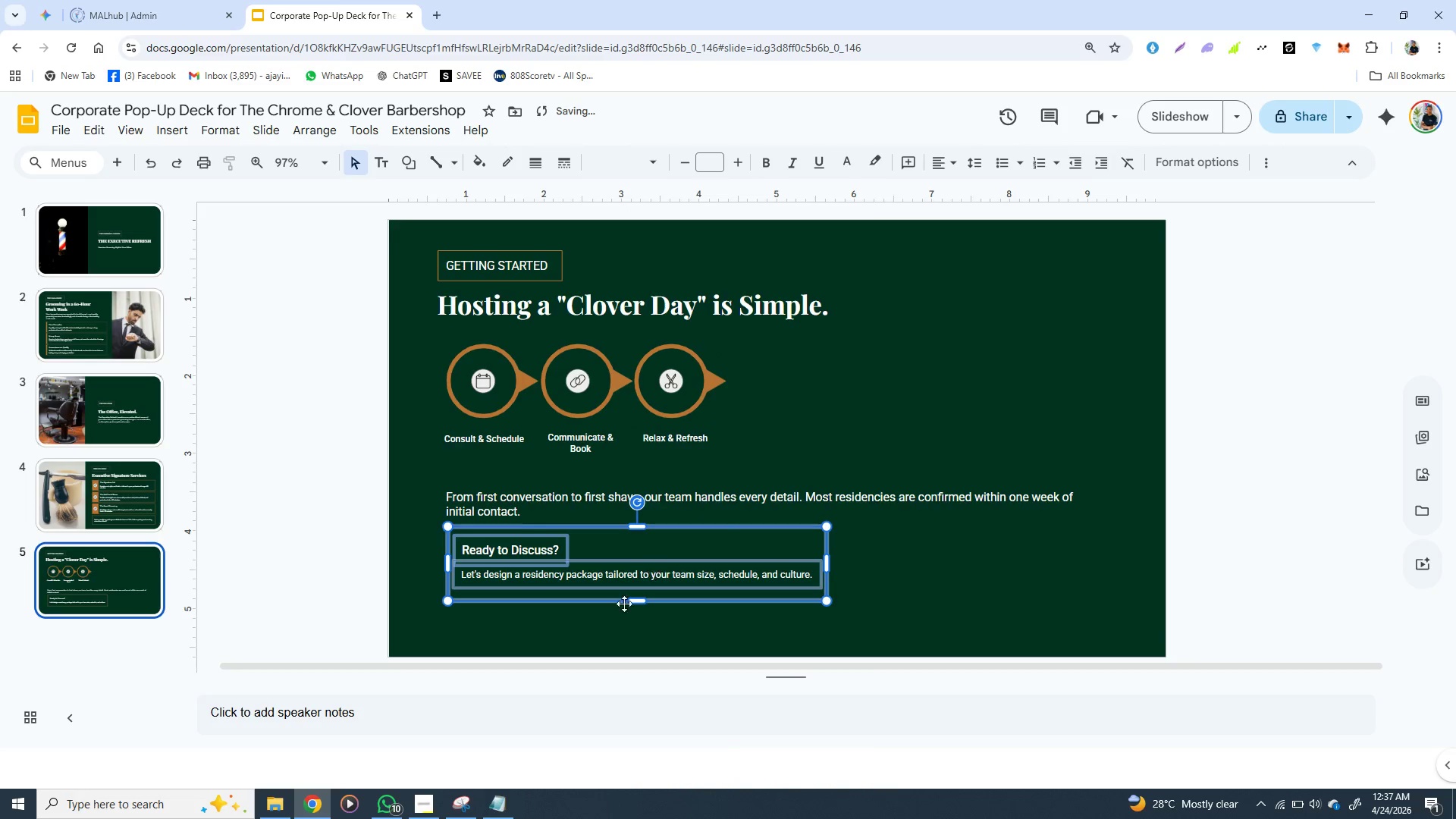 
left_click([563, 628])
 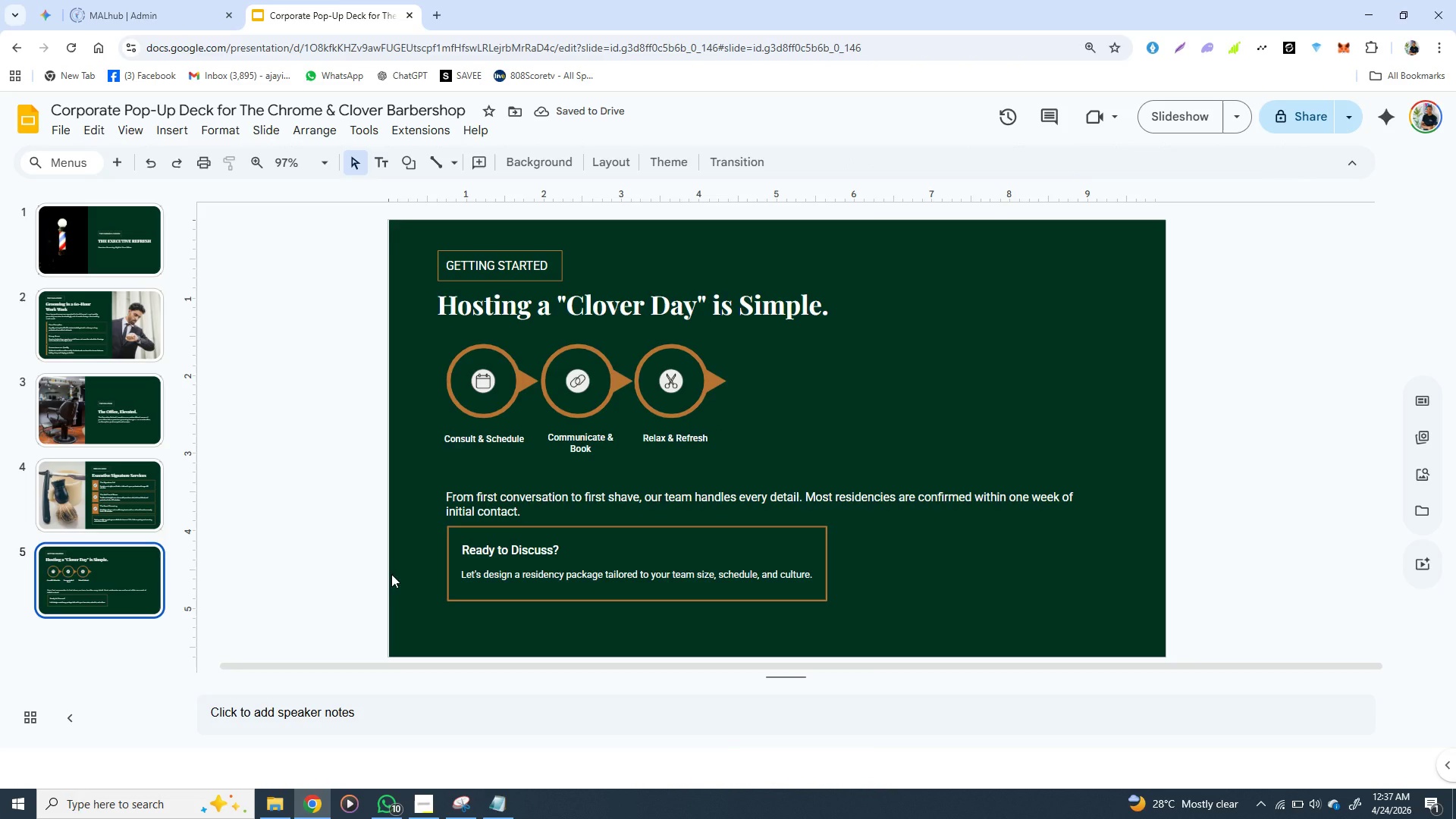 
left_click([439, 542])
 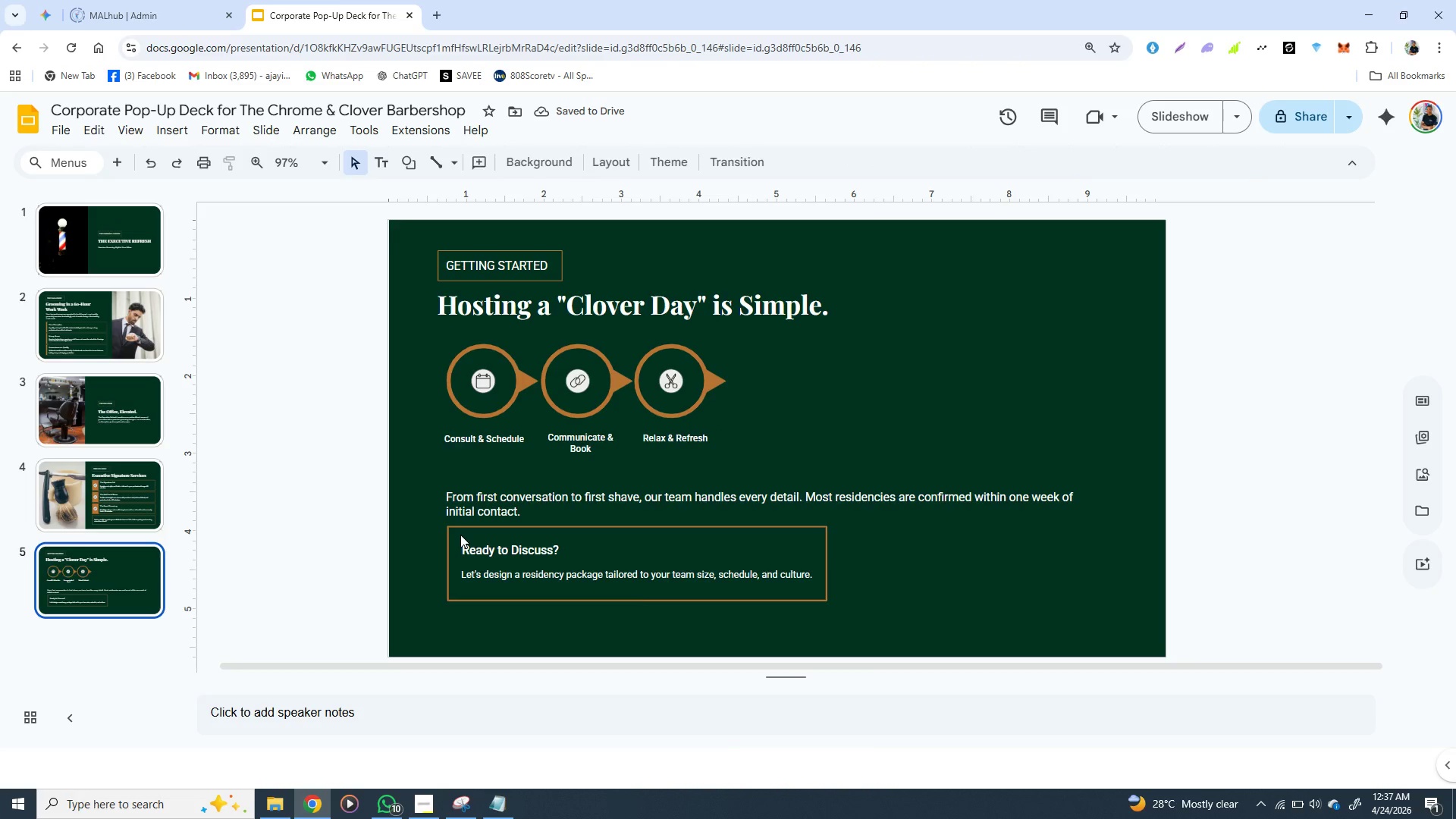 
left_click([460, 535])
 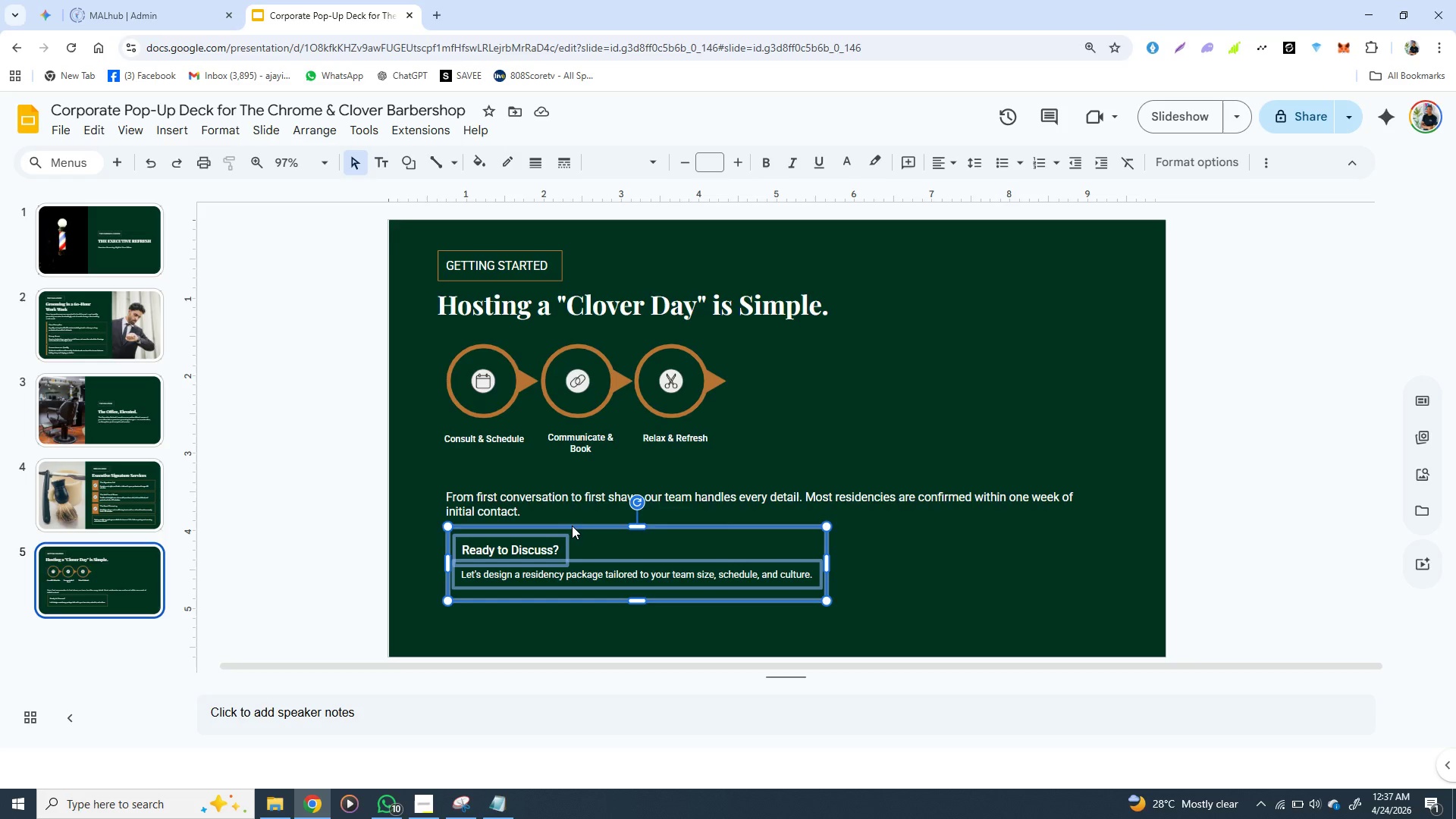 
hold_key(key=ShiftLeft, duration=1.52)
 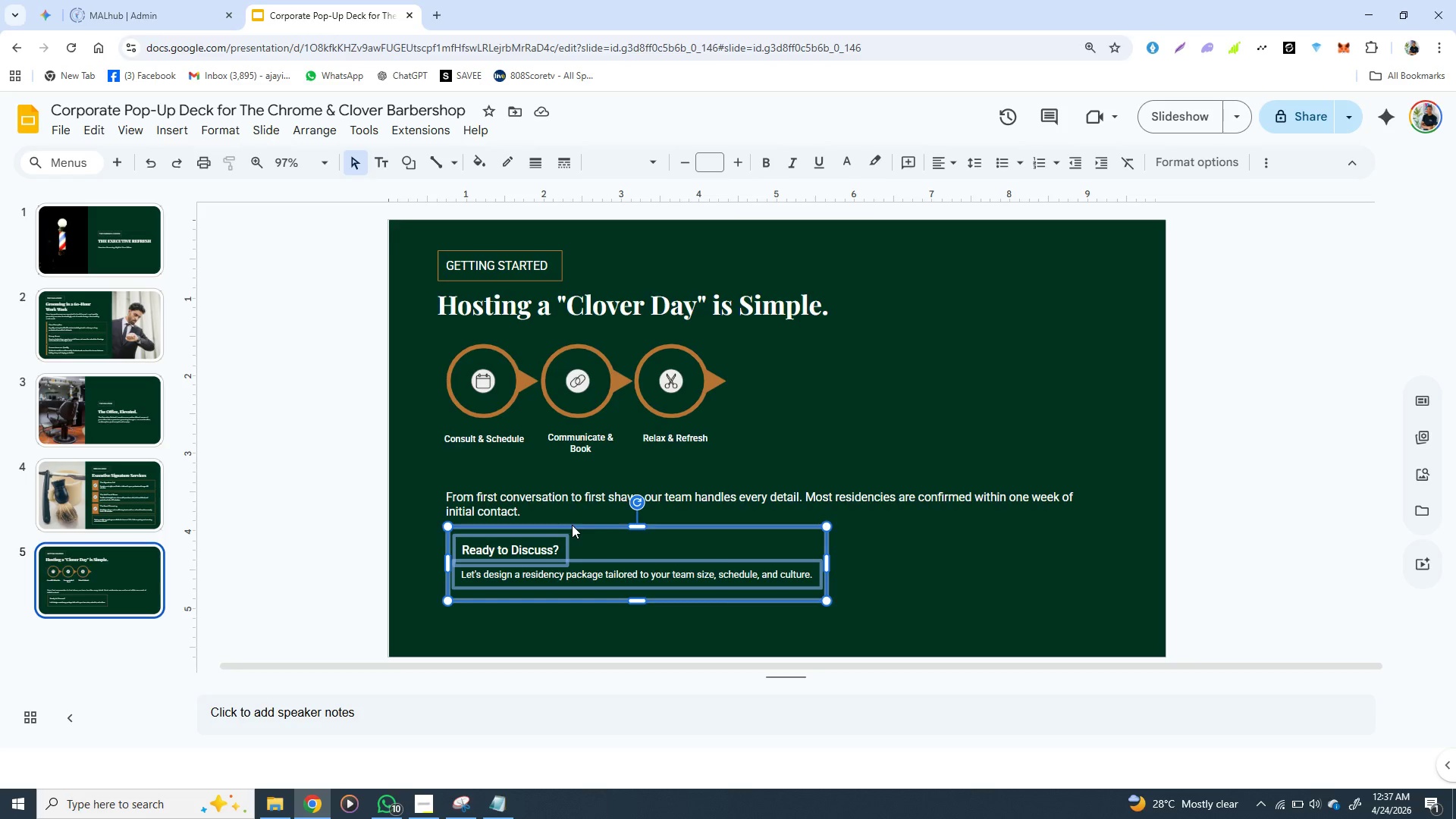 
key(Shift+ShiftLeft)
 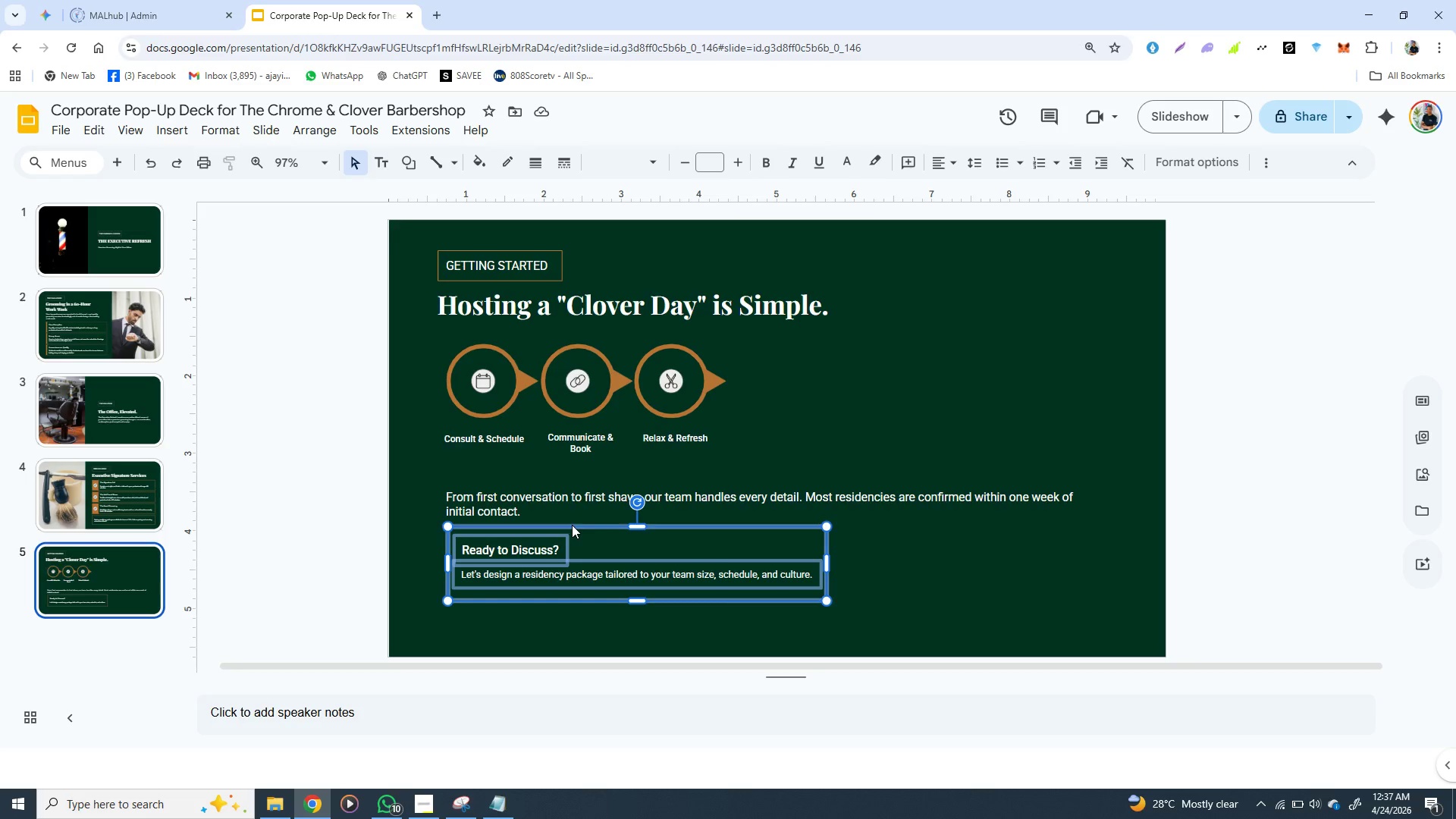 
key(Shift+ShiftLeft)
 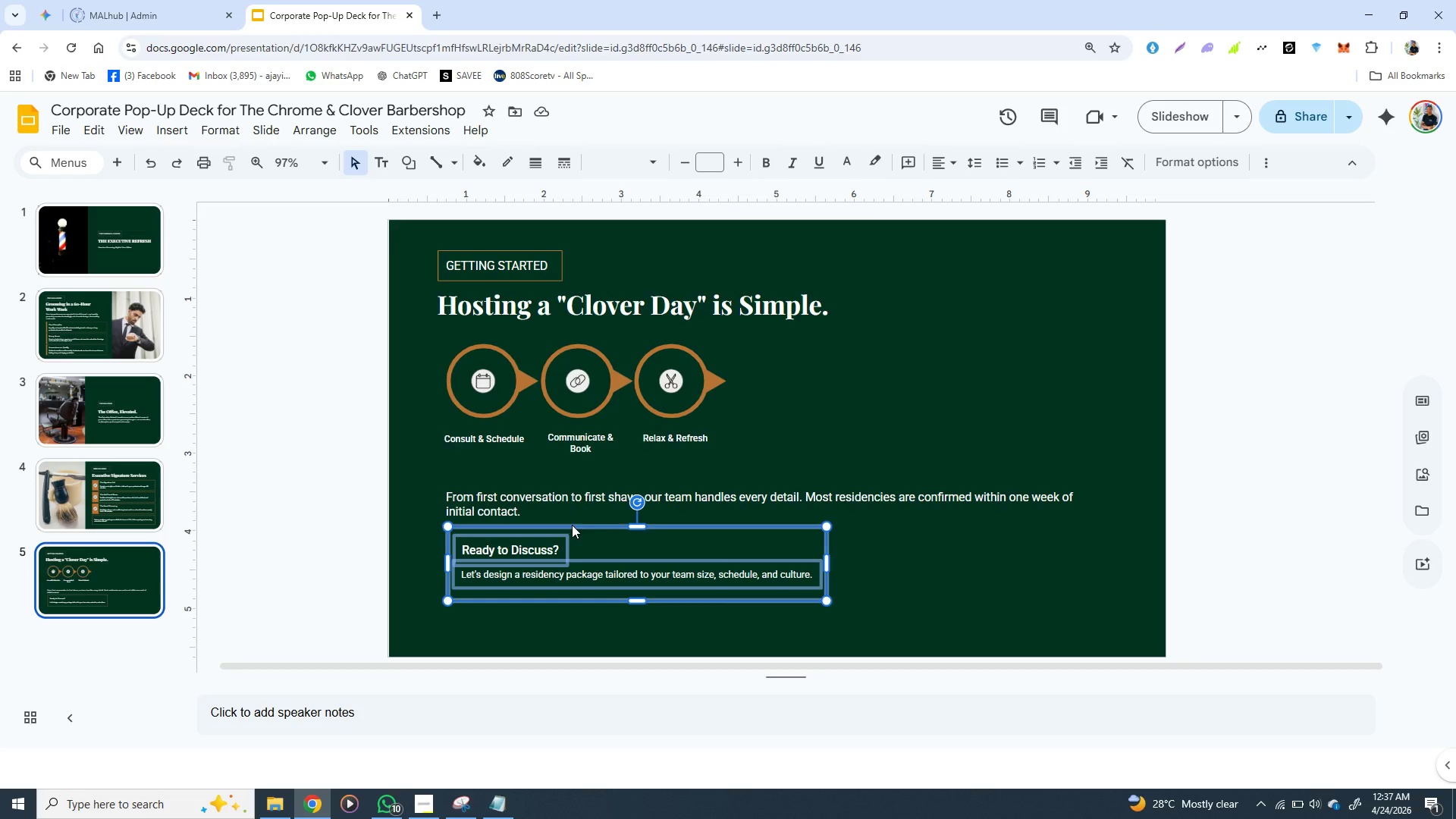 
key(Shift+ShiftLeft)
 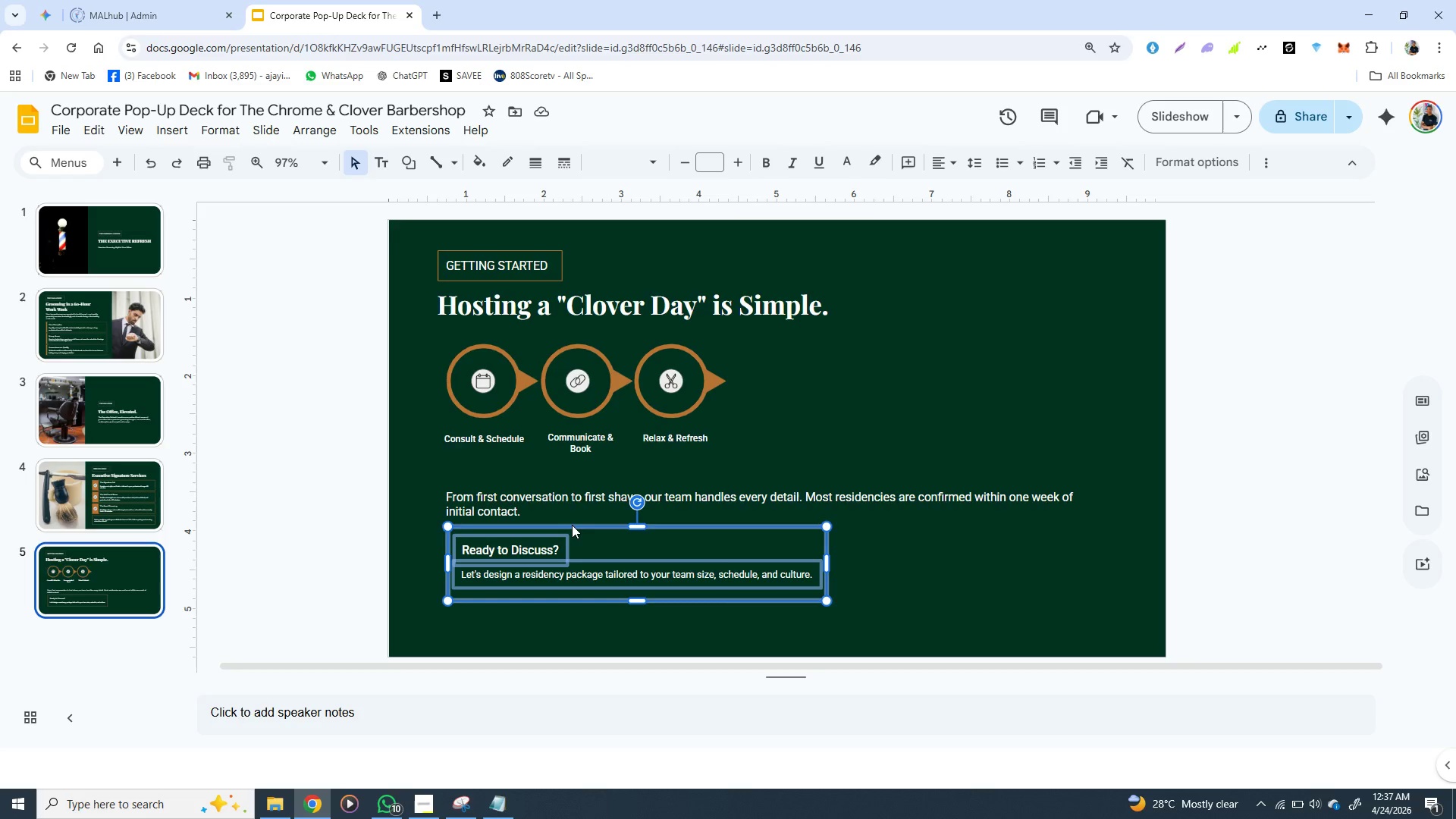 
key(Shift+ShiftLeft)
 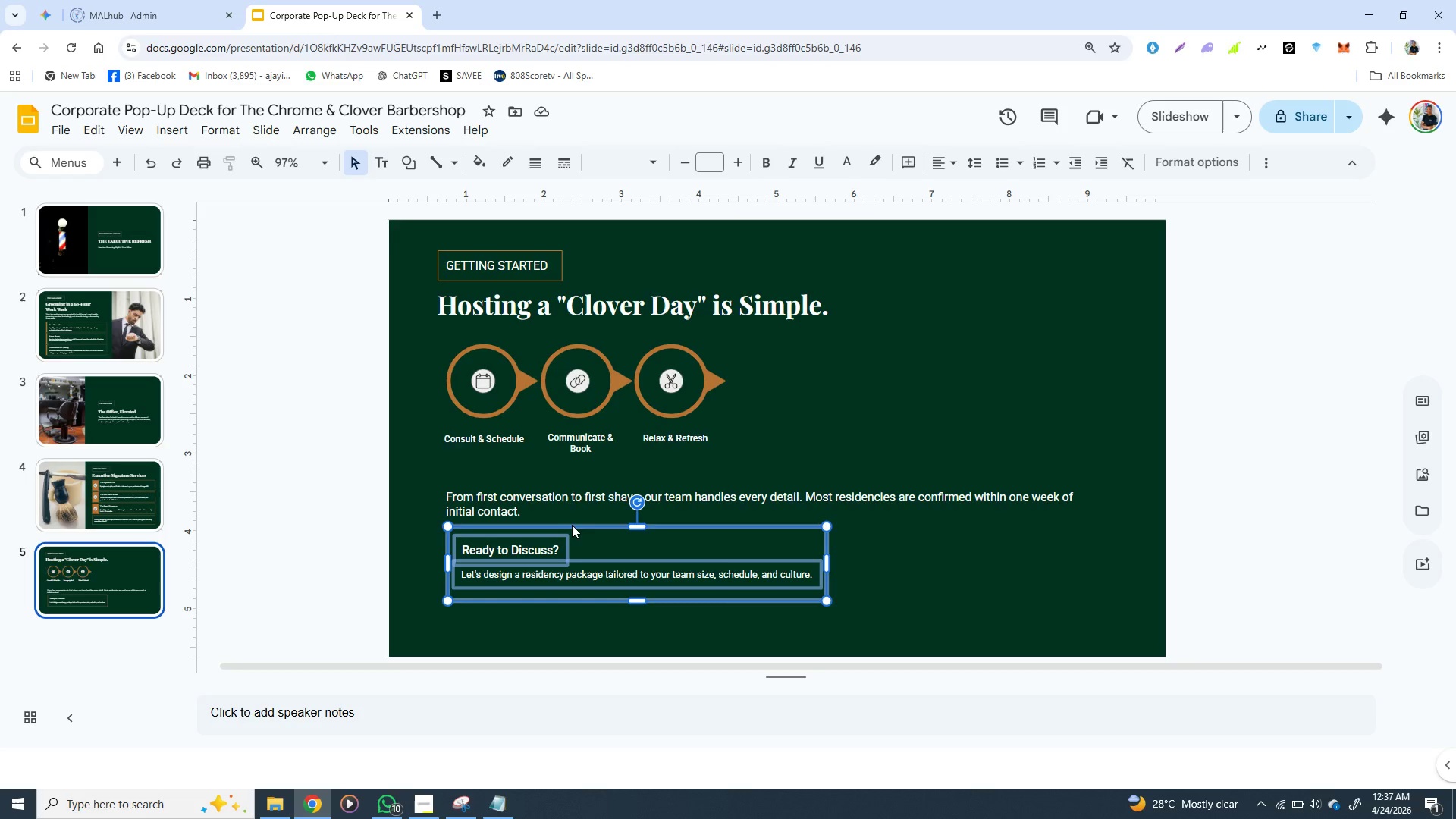 
key(Shift+ShiftLeft)
 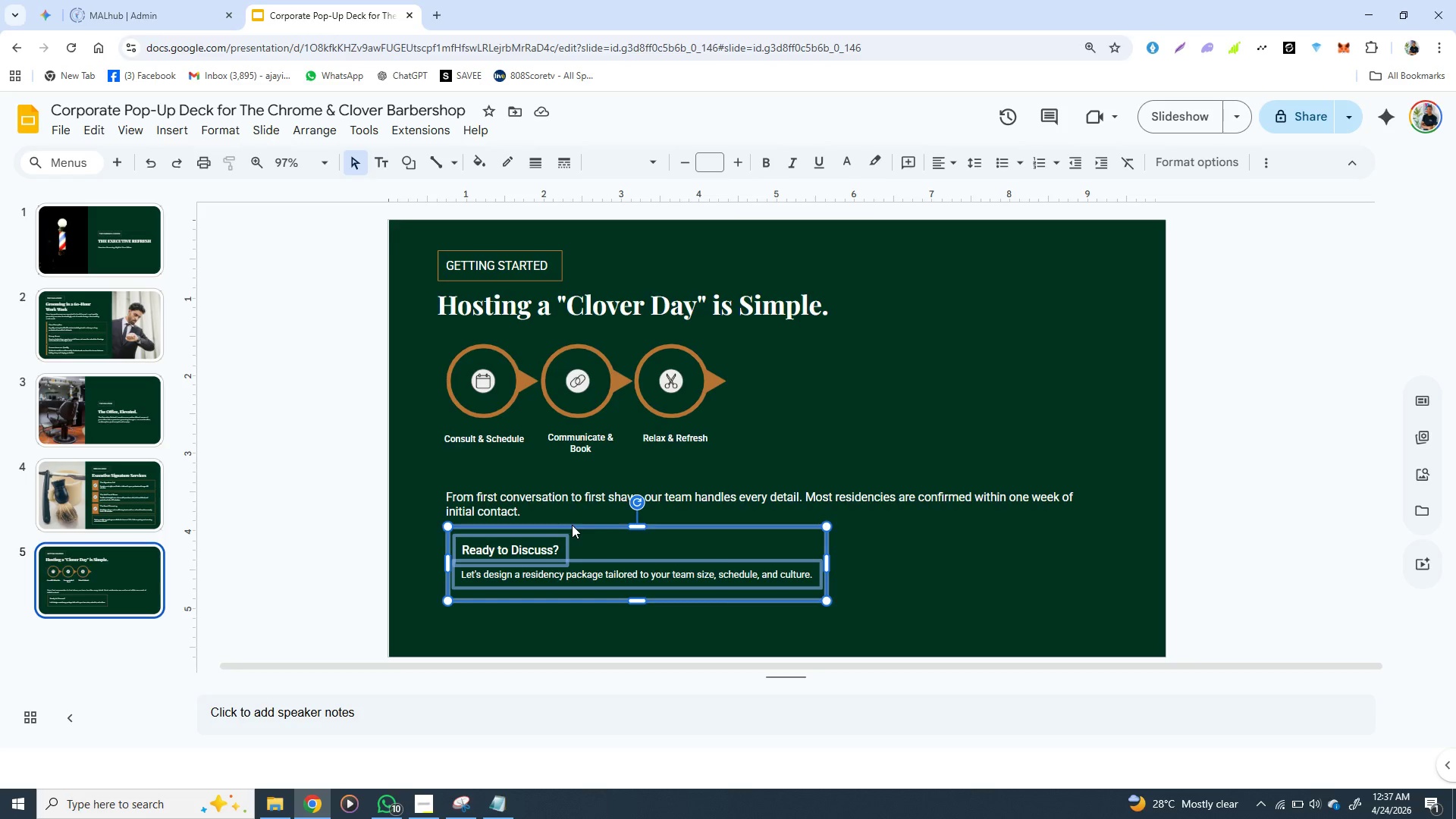 
key(Shift+ShiftLeft)
 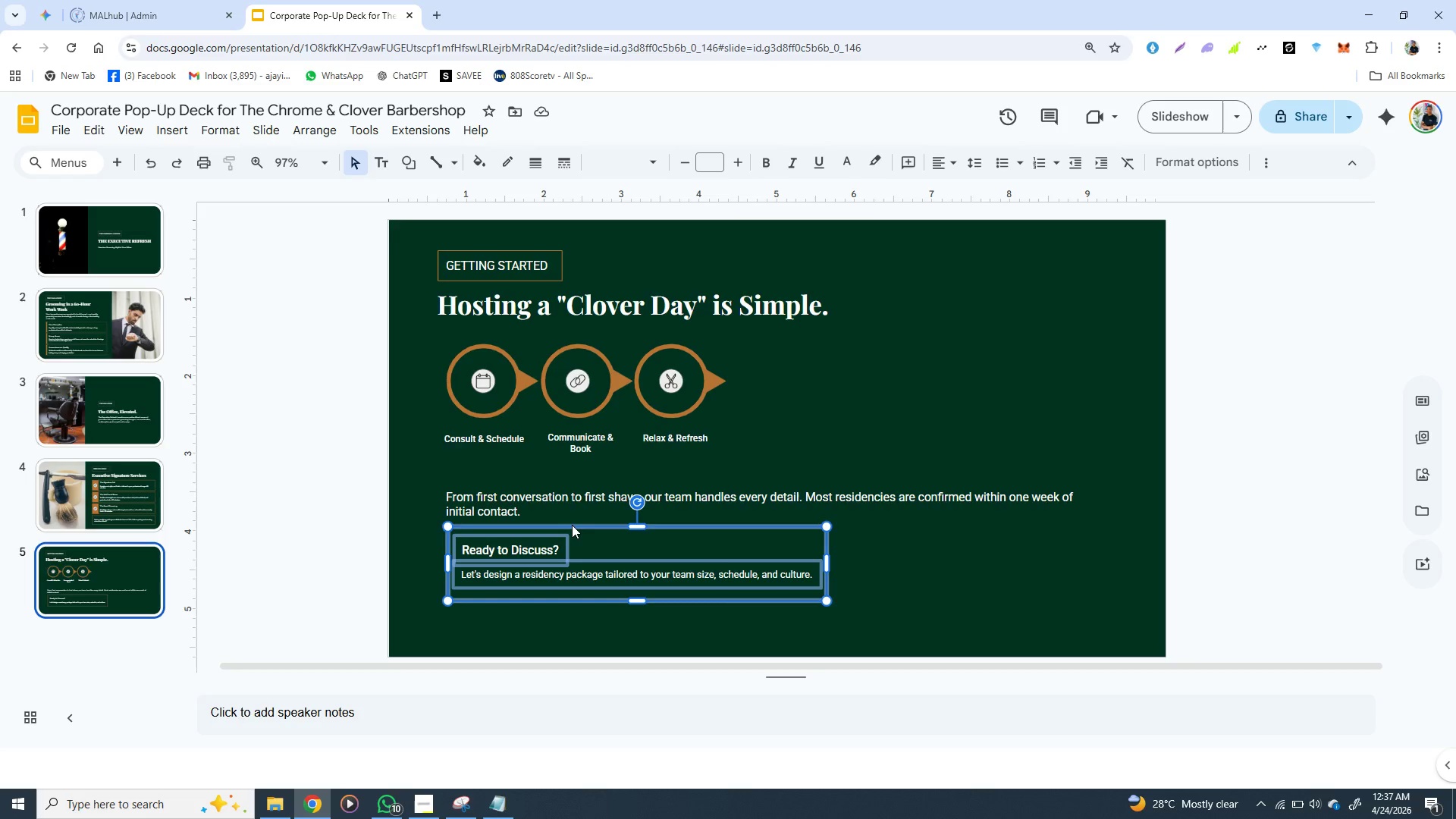 
key(Control+D)
 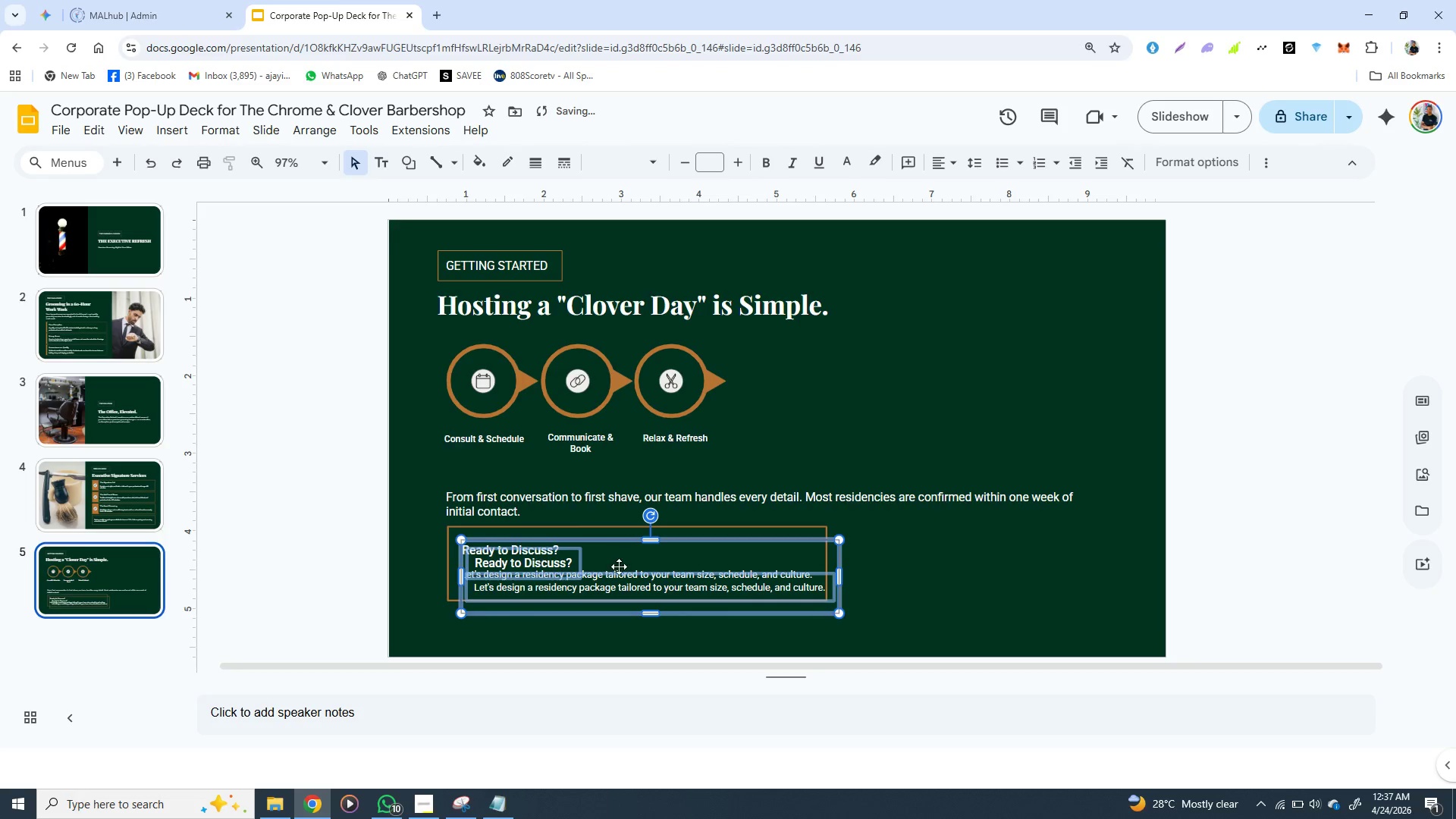 
left_click_drag(start_coordinate=[618, 568], to_coordinate=[1056, 562])
 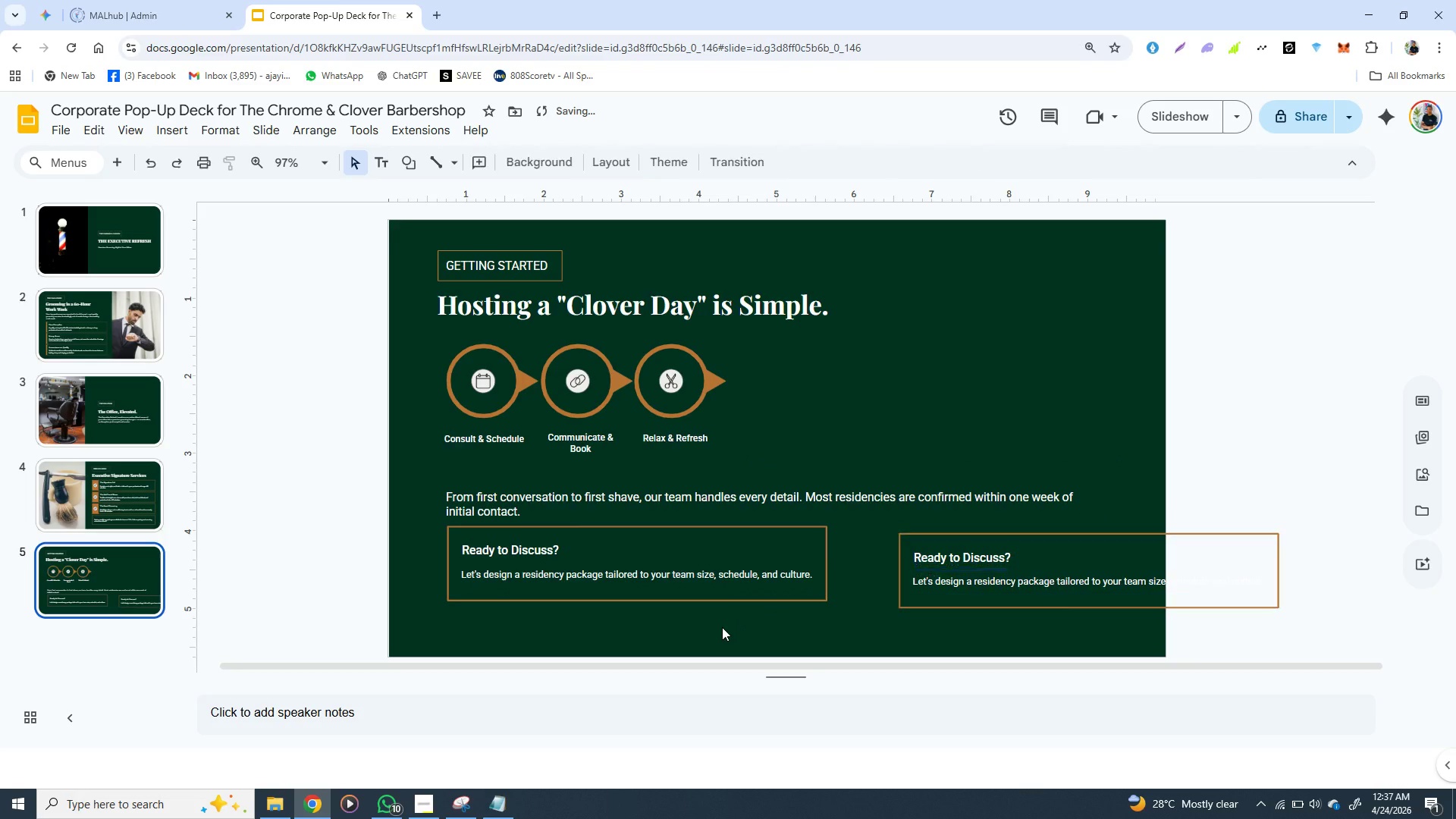 
left_click([722, 627])
 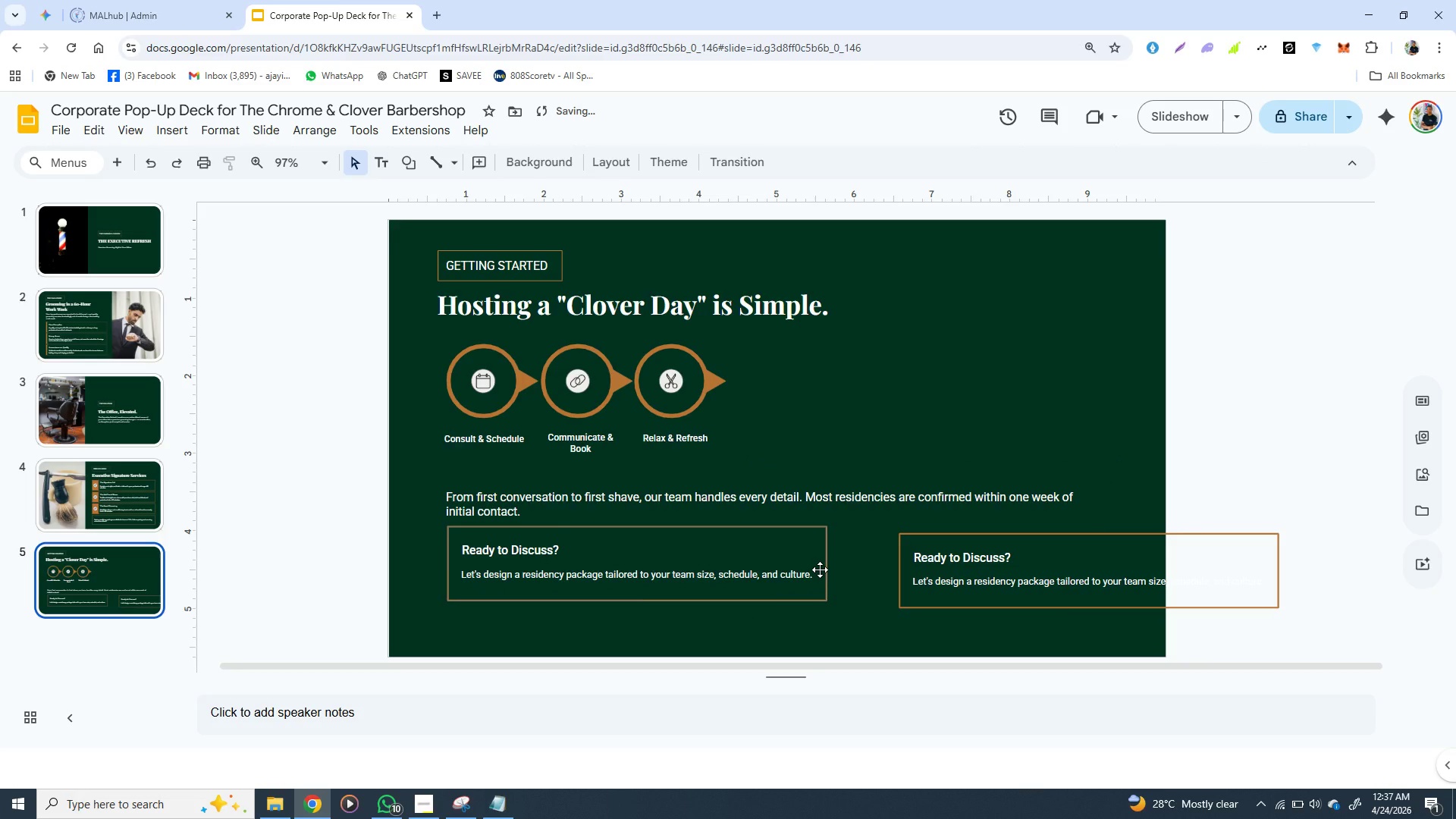 
left_click([820, 568])
 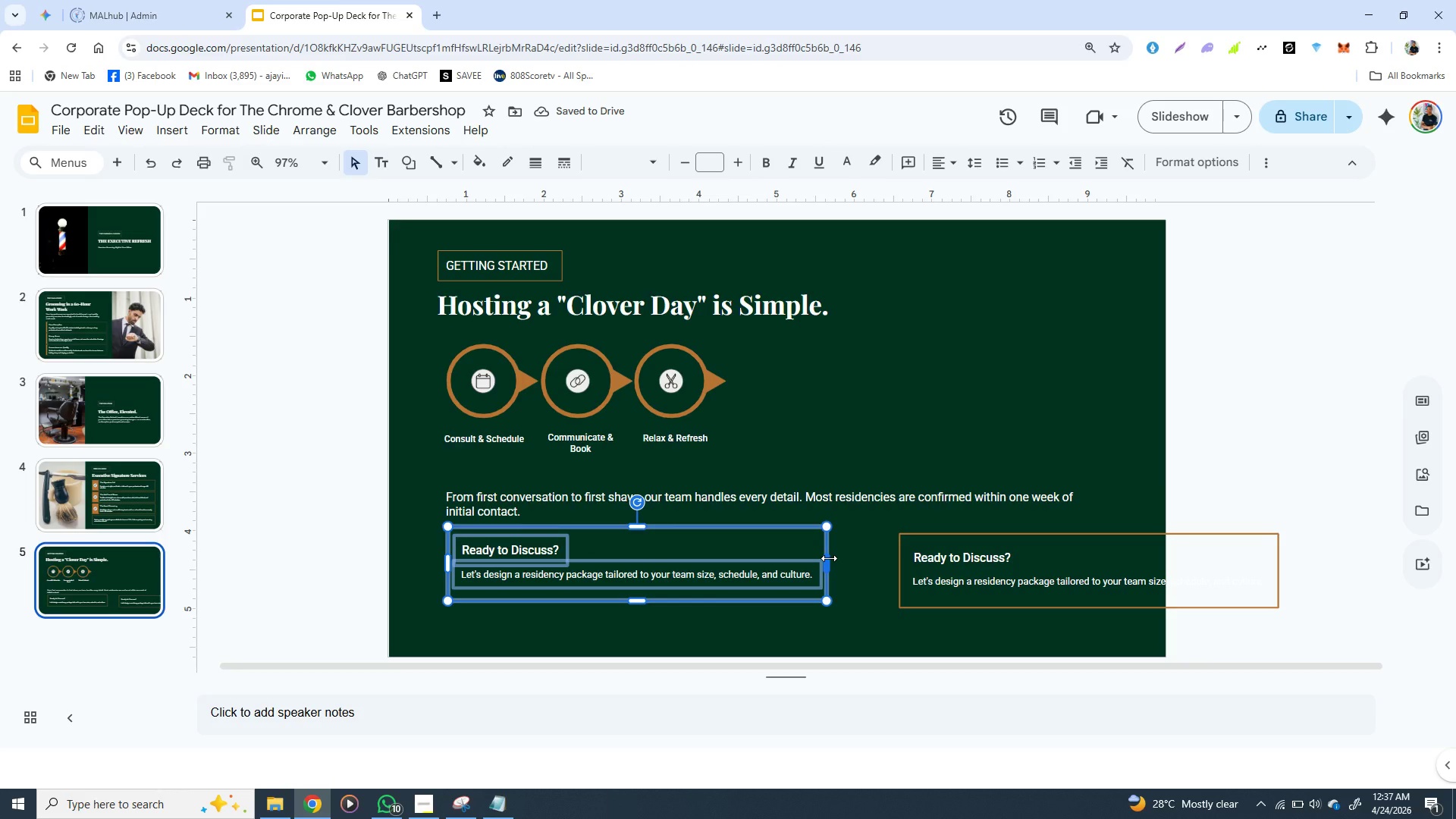 
left_click_drag(start_coordinate=[829, 558], to_coordinate=[782, 558])
 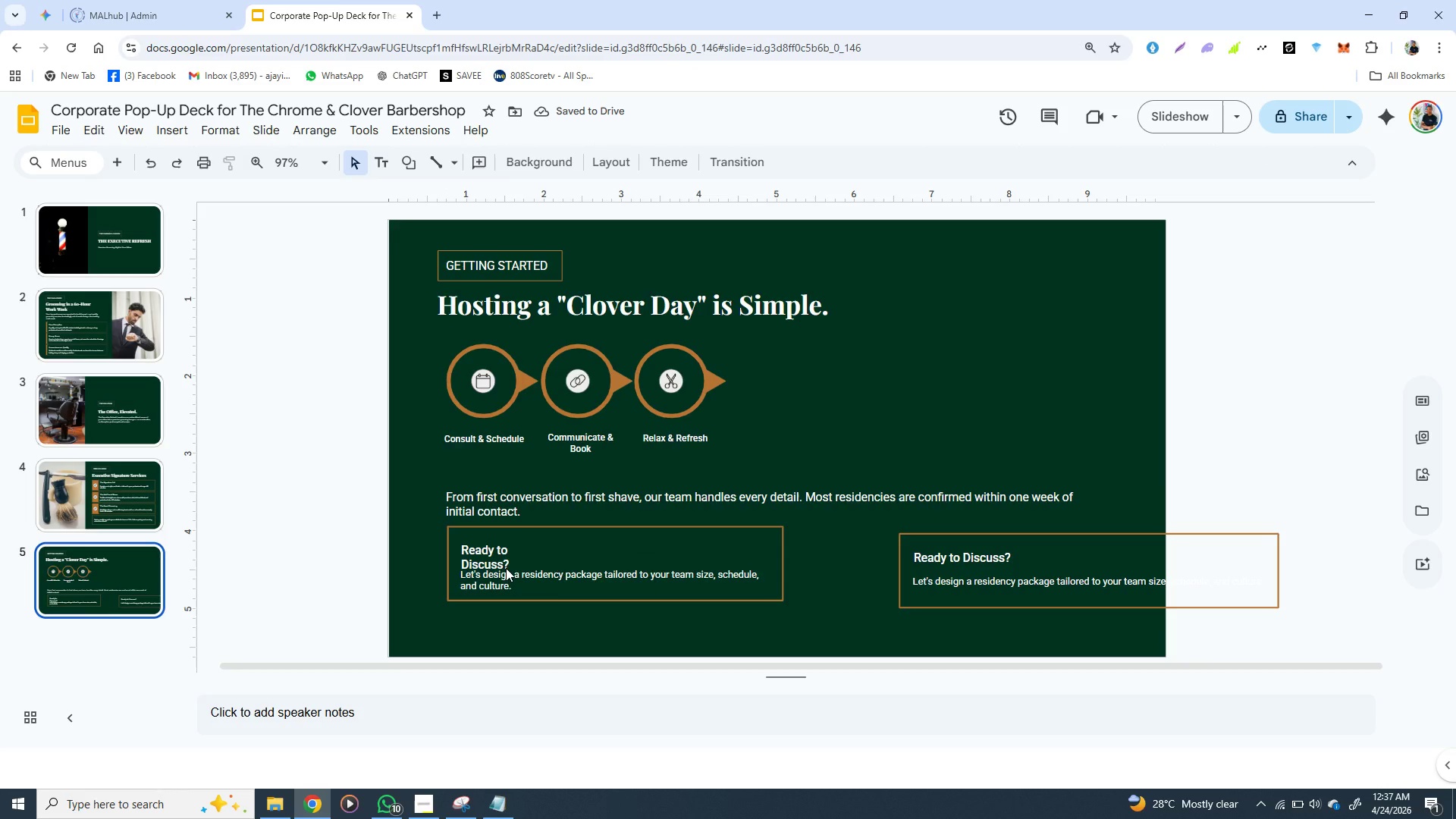 
double_click([497, 552])
 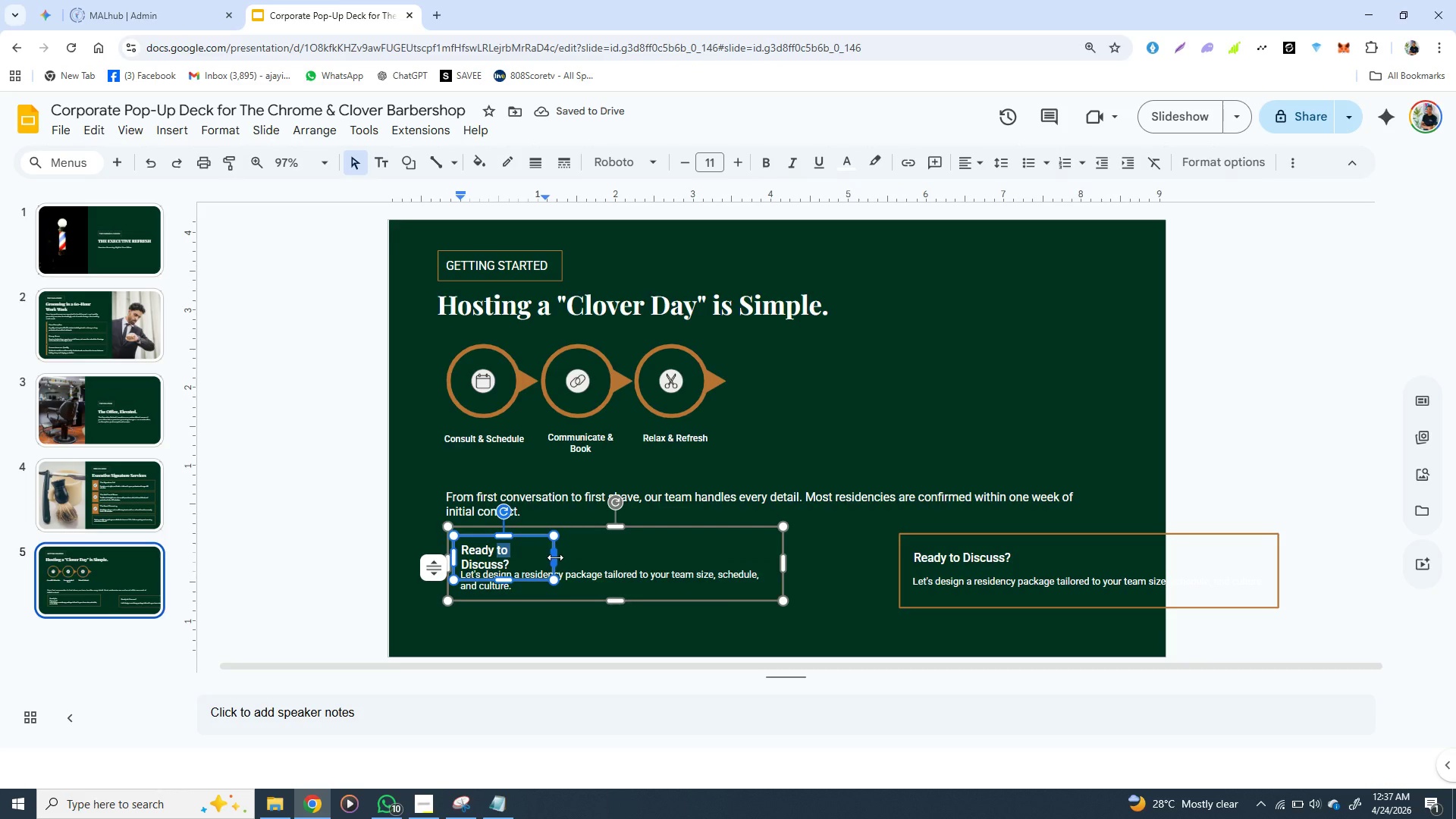 
left_click_drag(start_coordinate=[554, 557], to_coordinate=[610, 551])
 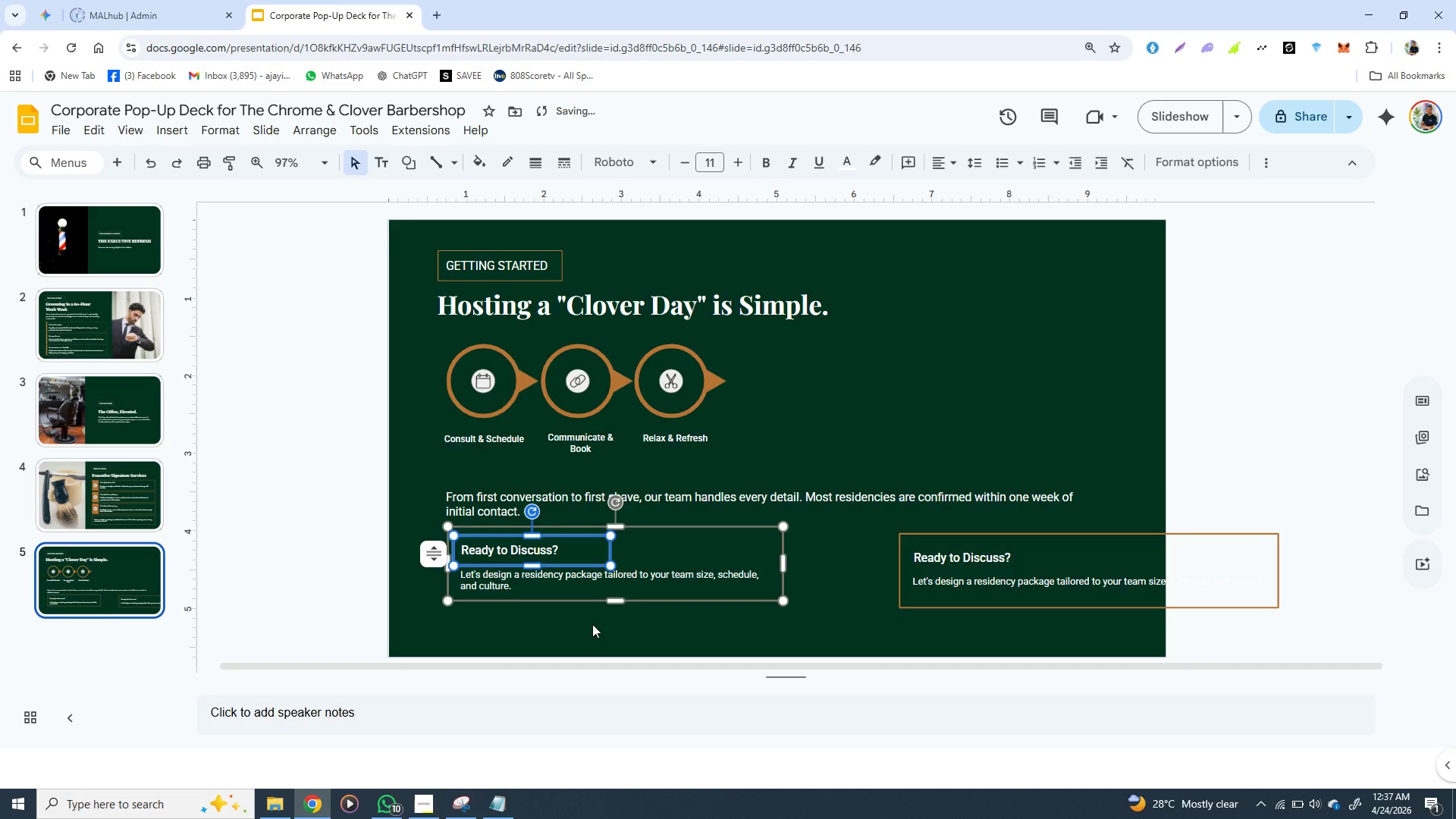 
left_click([592, 624])
 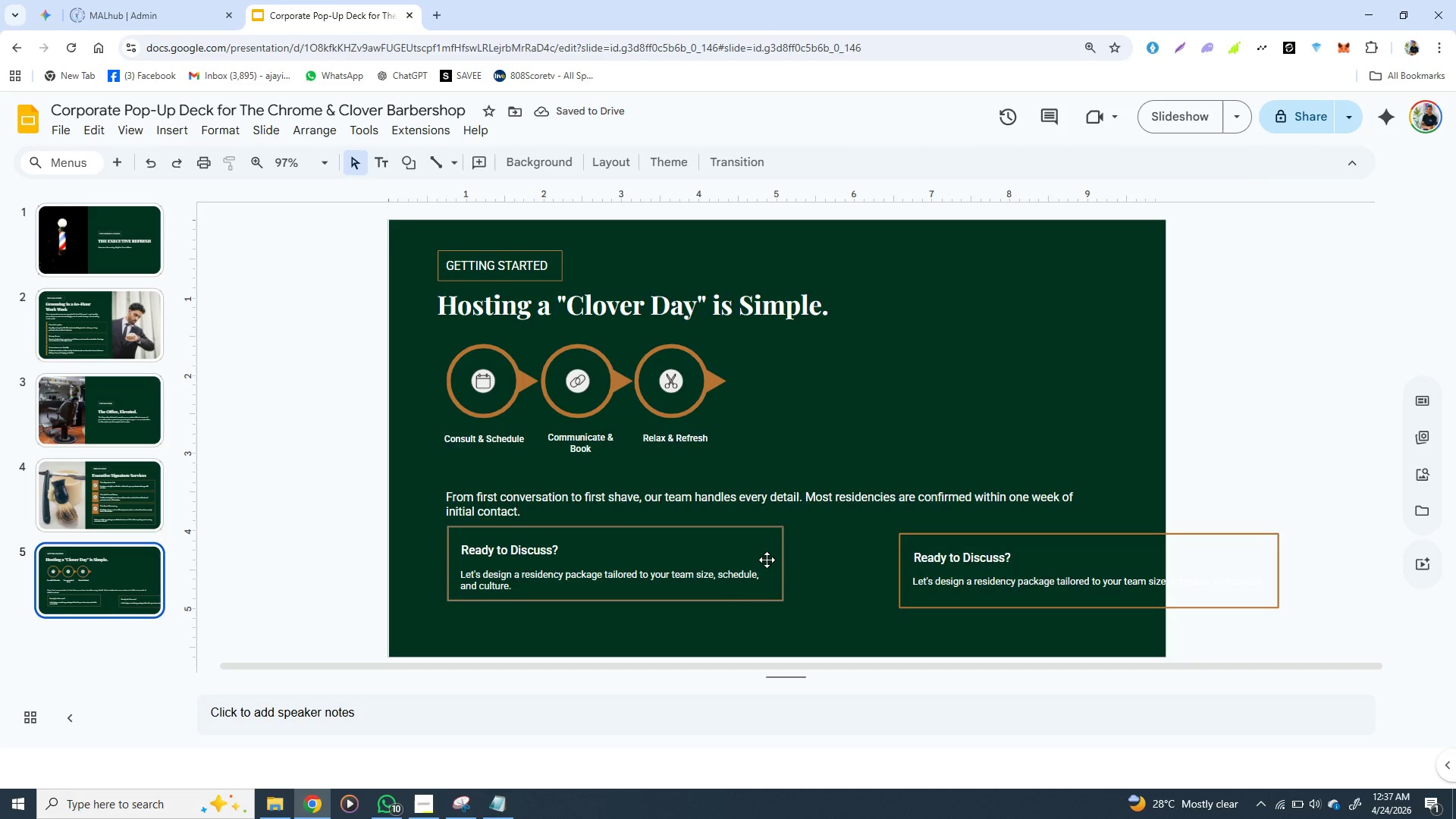 
left_click([767, 560])
 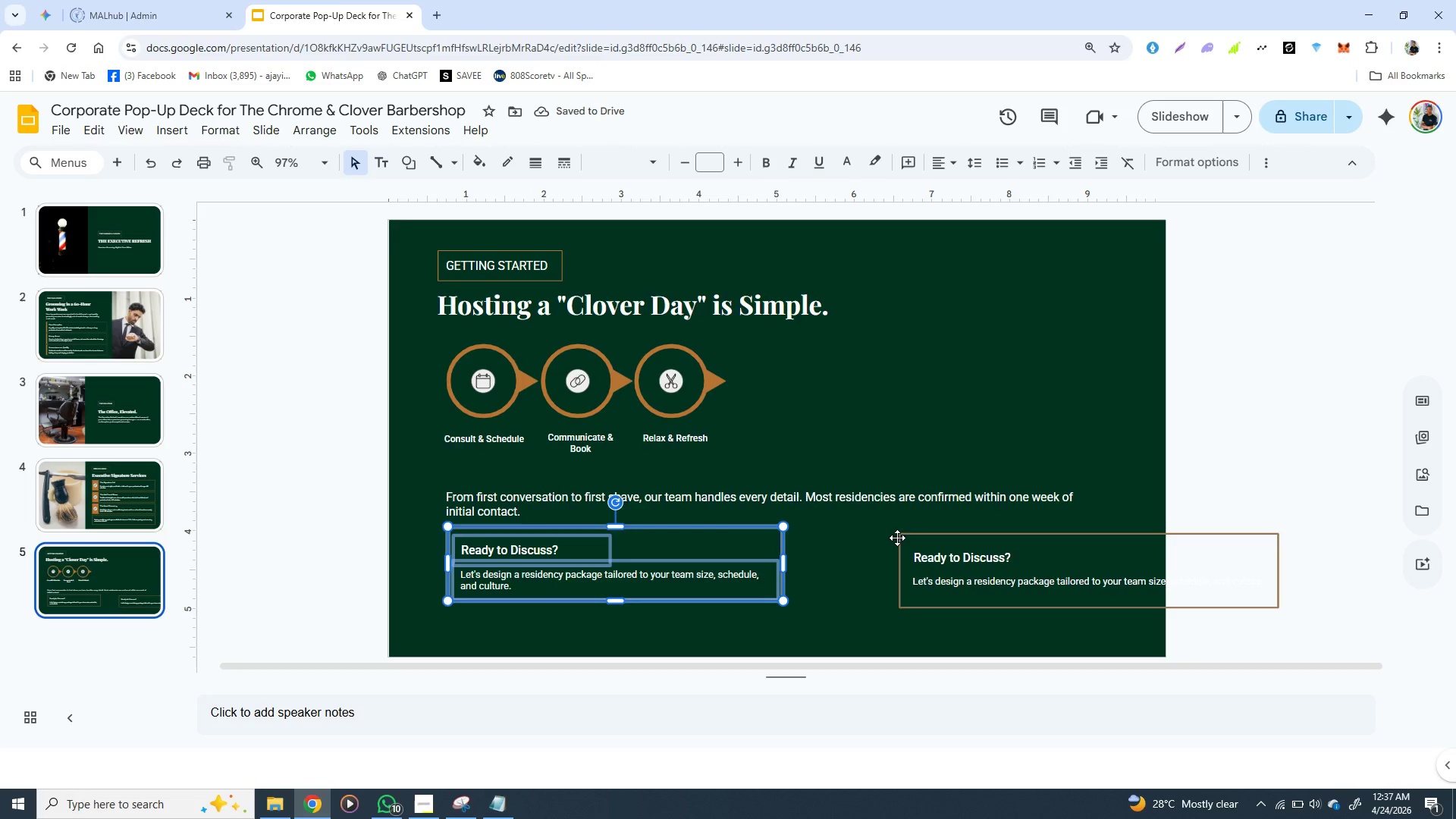 
left_click([902, 535])
 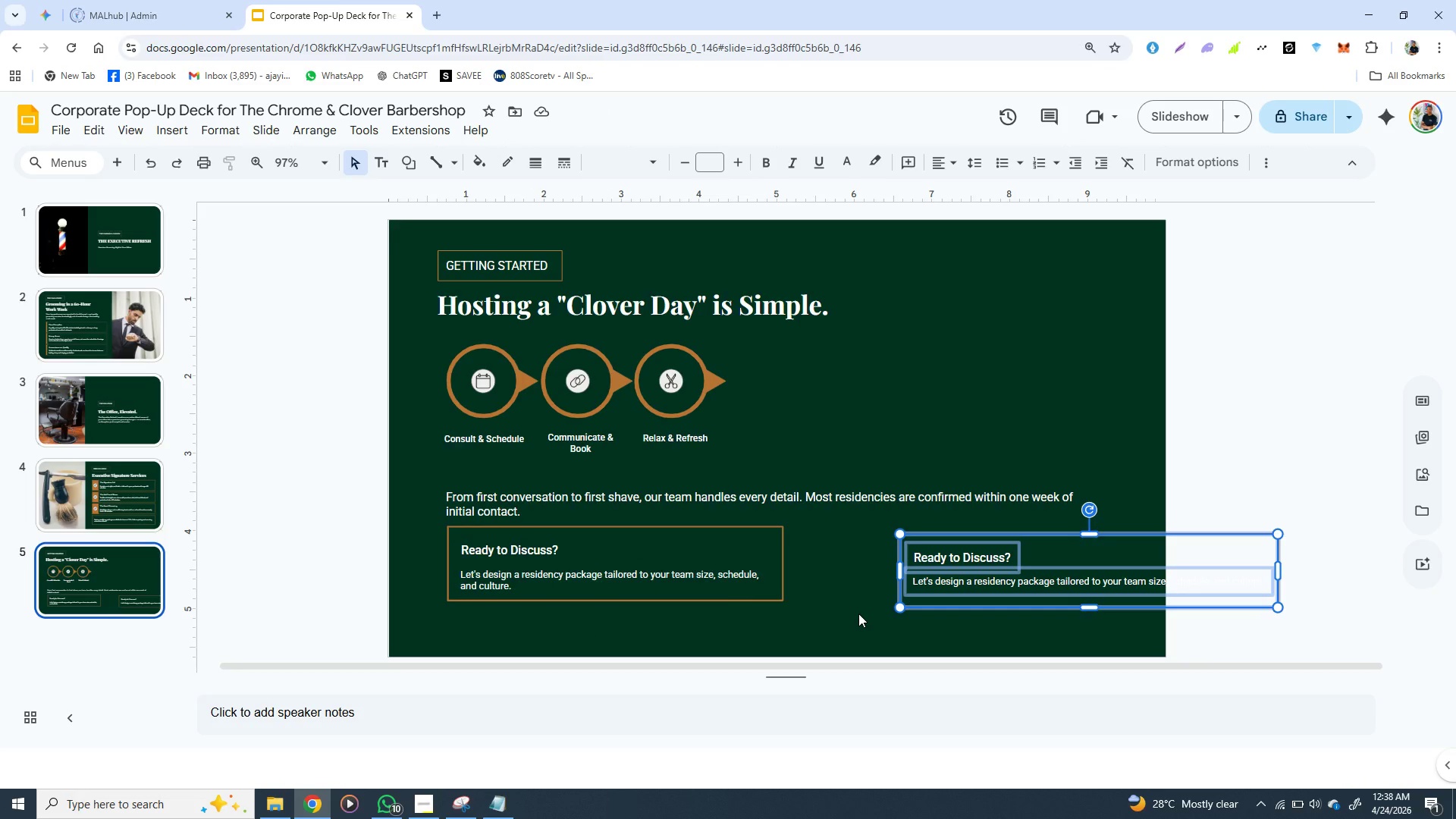 
key(Backspace)
 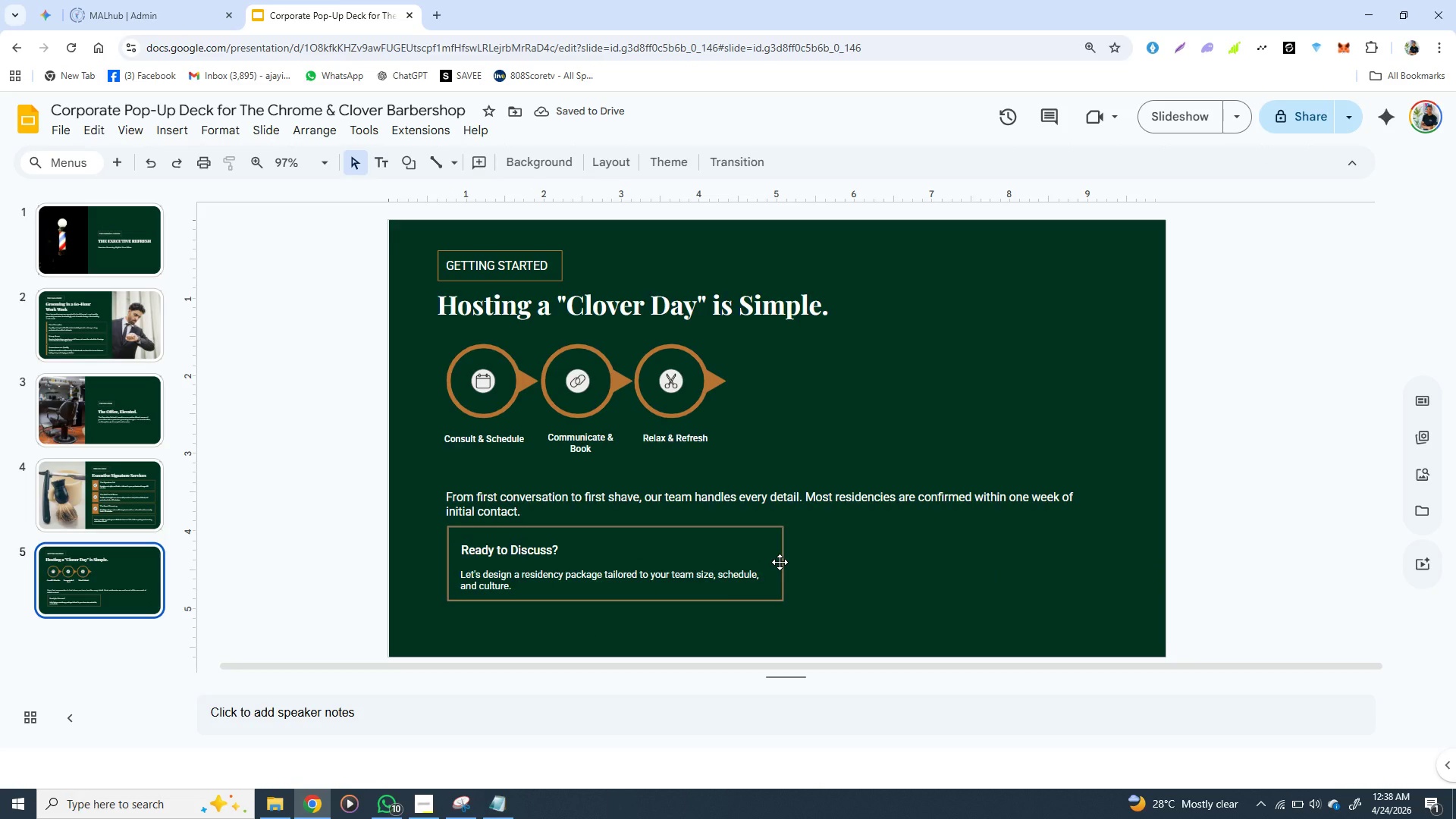 
wait(8.5)
 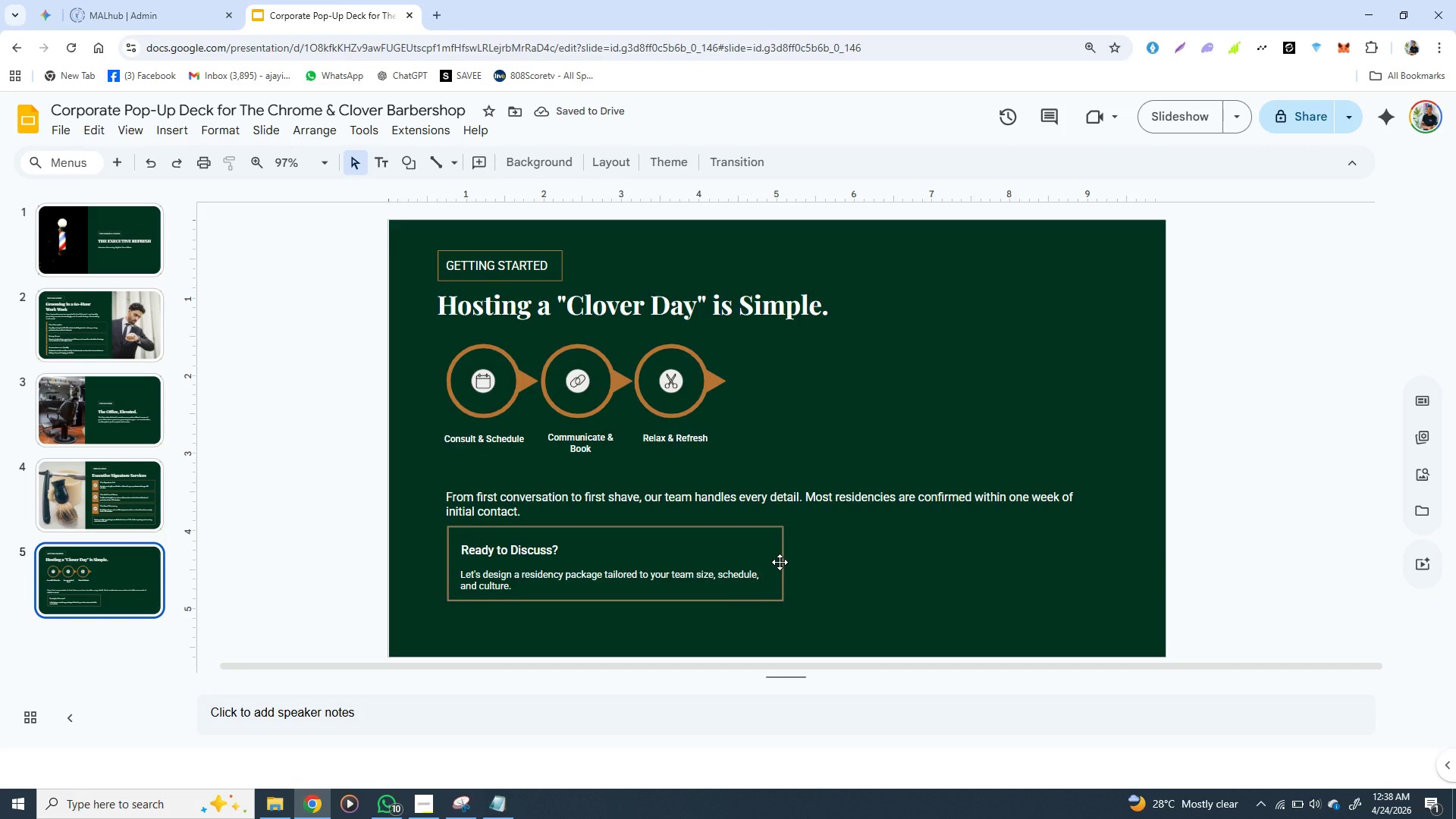 
left_click([740, 538])
 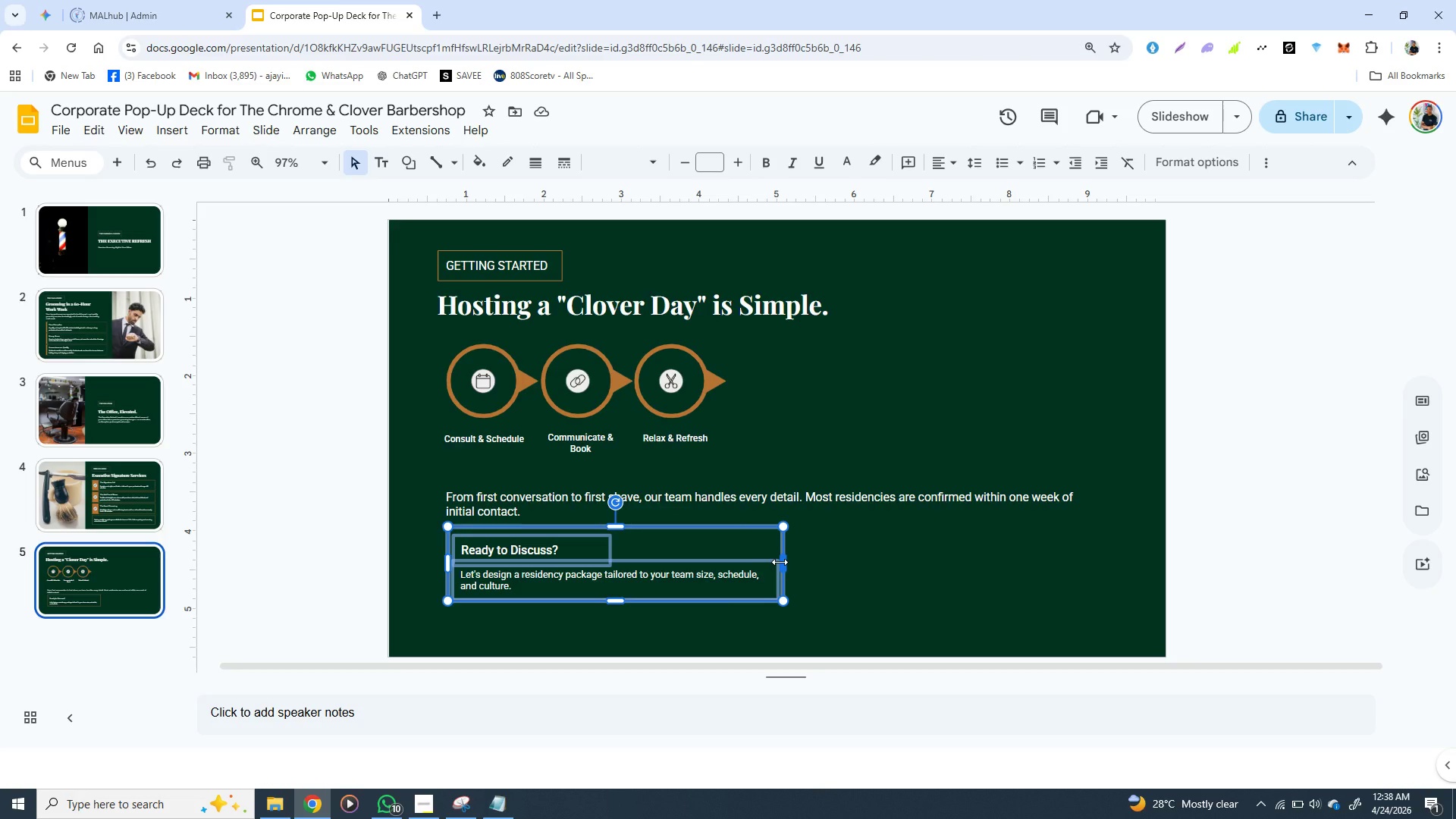 
left_click_drag(start_coordinate=[782, 562], to_coordinate=[767, 560])
 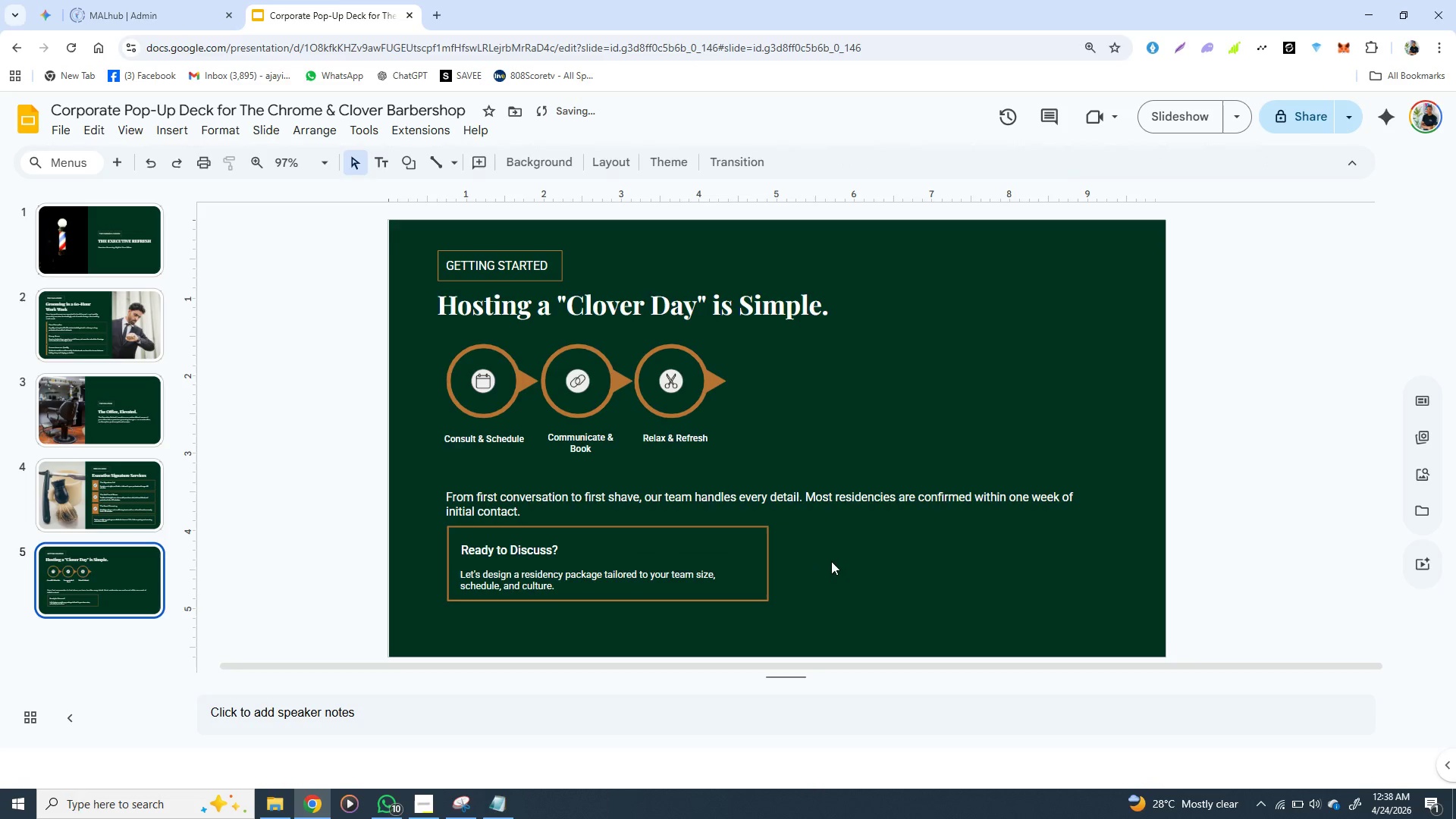 
left_click([831, 561])
 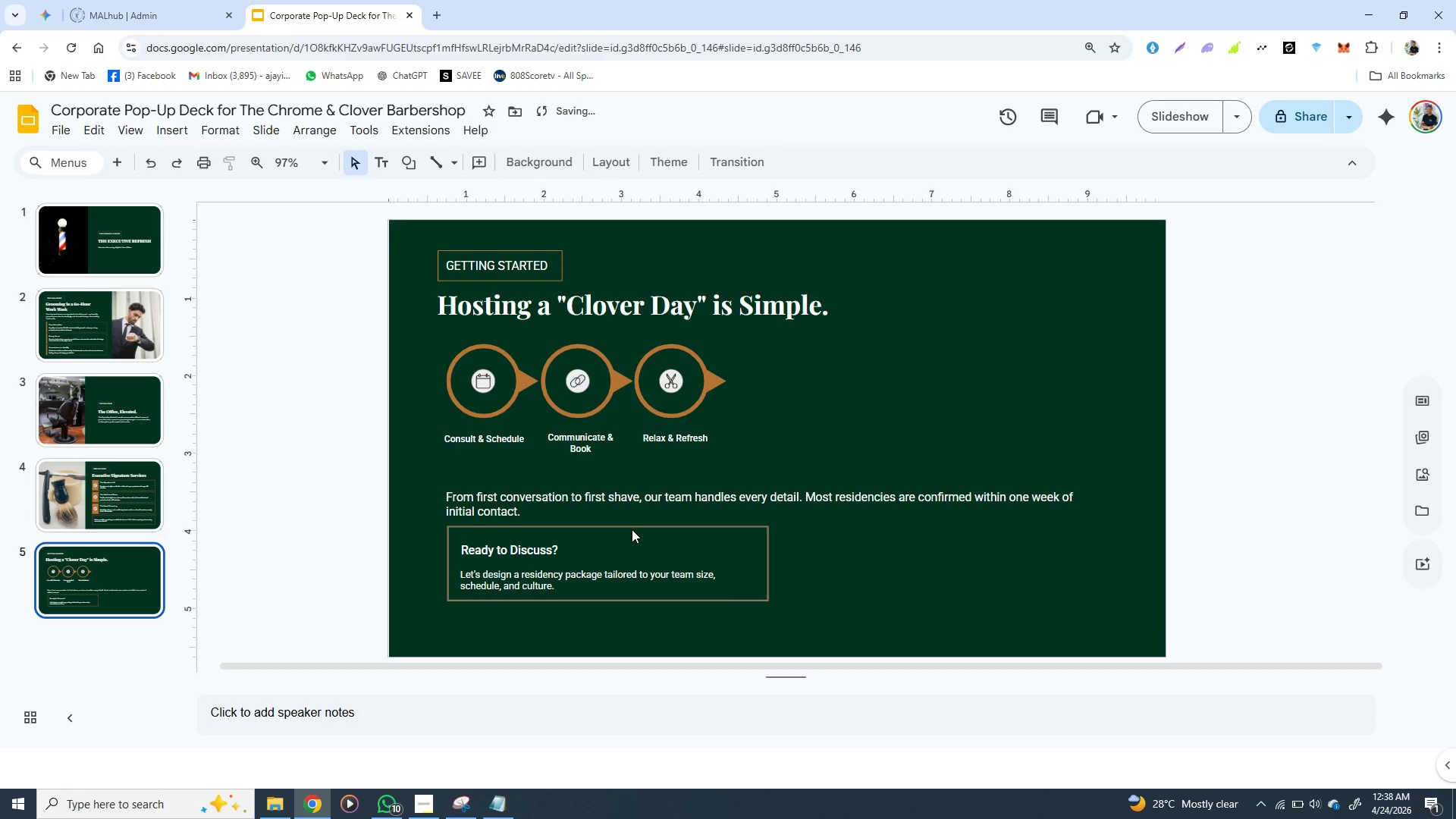 
left_click([631, 529])
 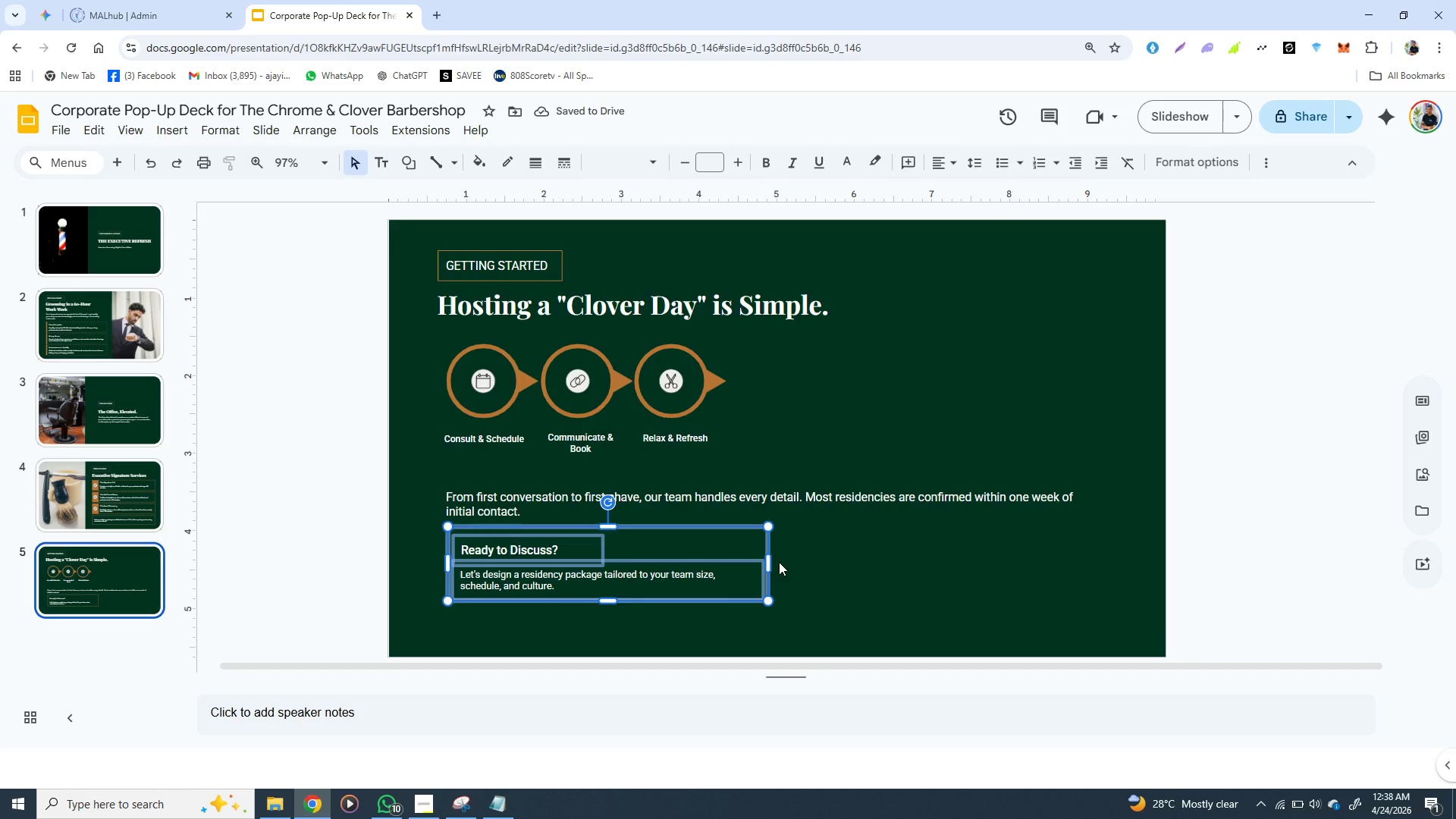 
key(Control+D)
 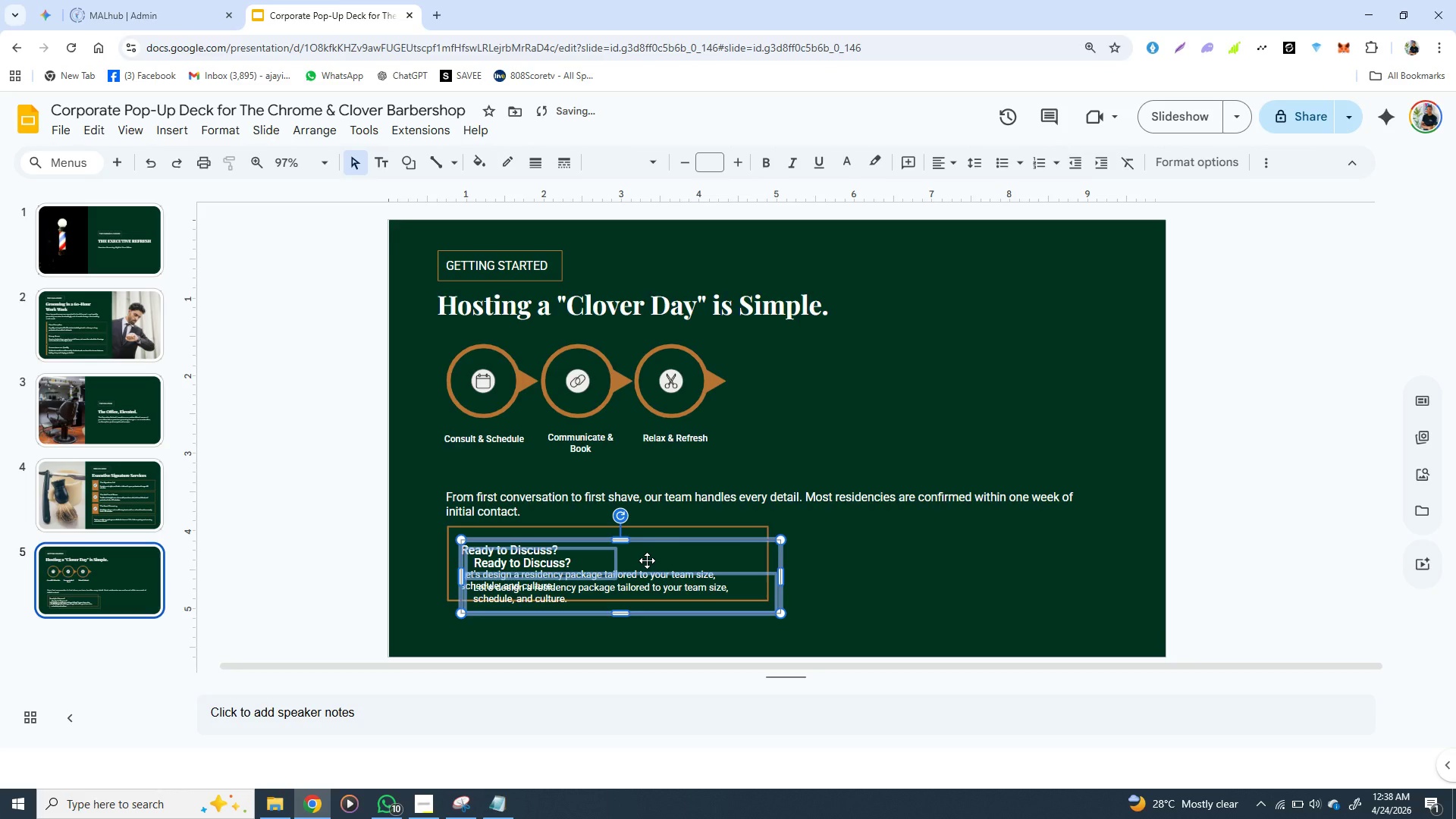 
left_click_drag(start_coordinate=[649, 560], to_coordinate=[974, 548])
 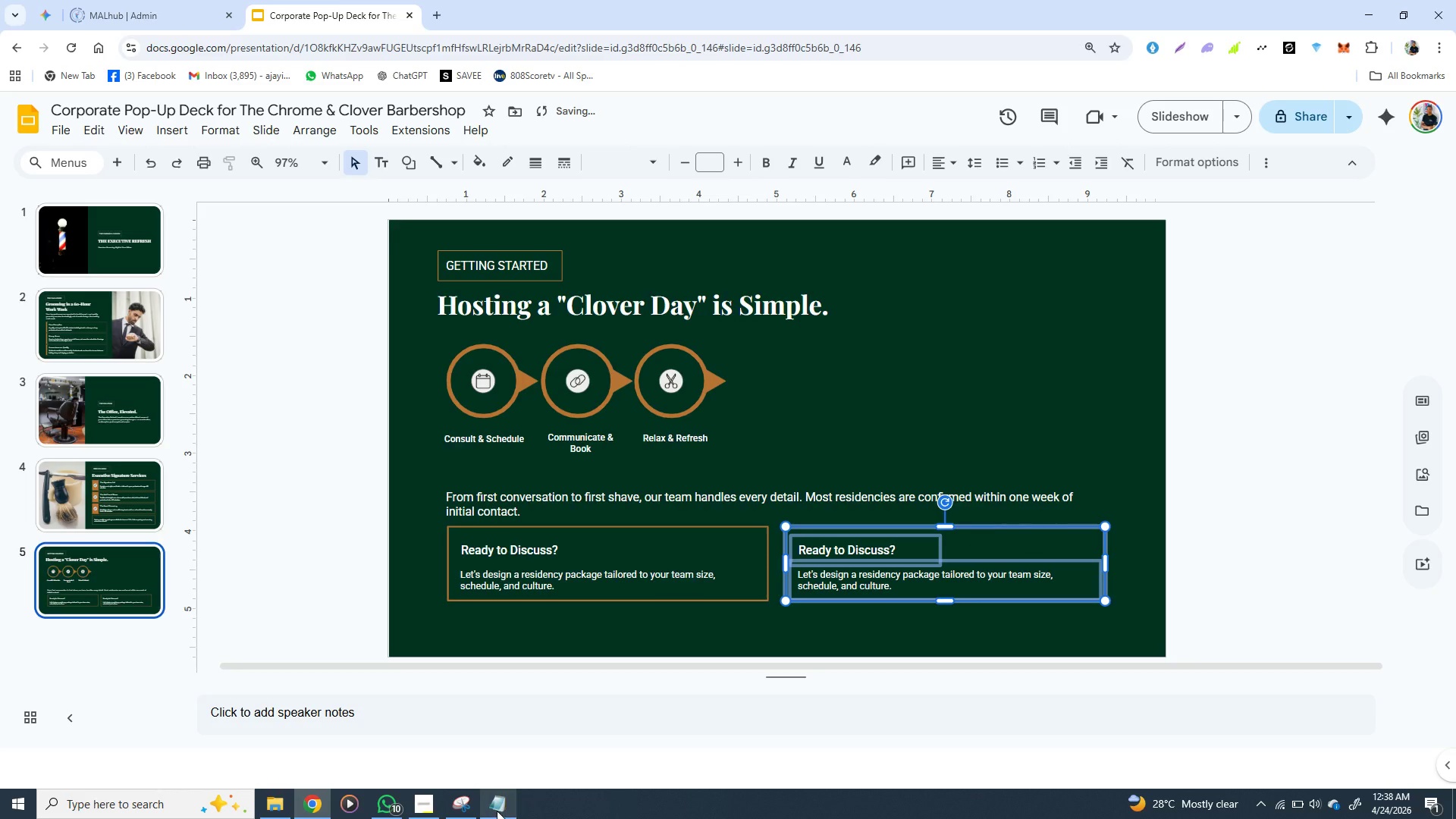 
mouse_move([497, 786])
 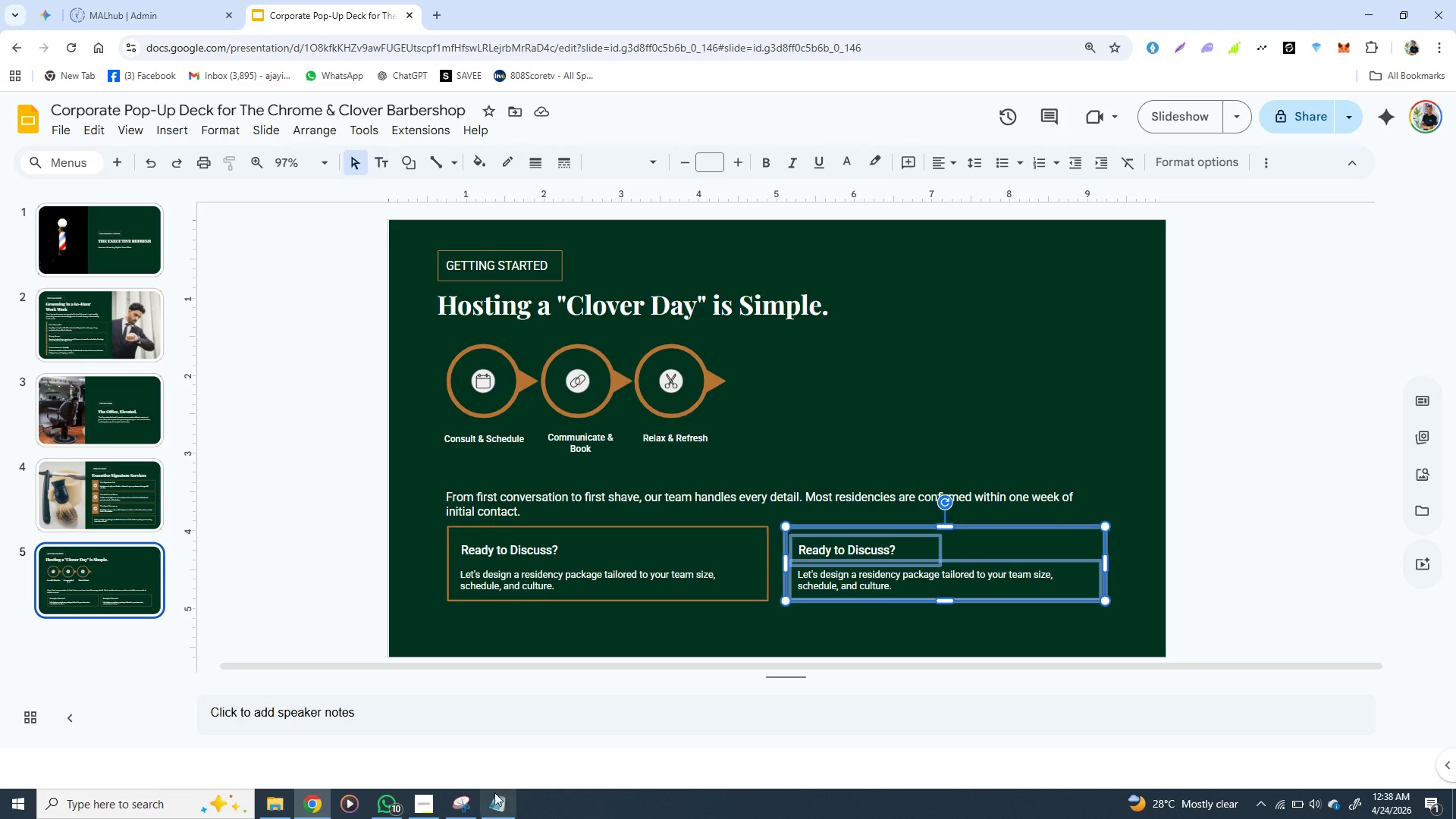 
left_click([495, 799])
 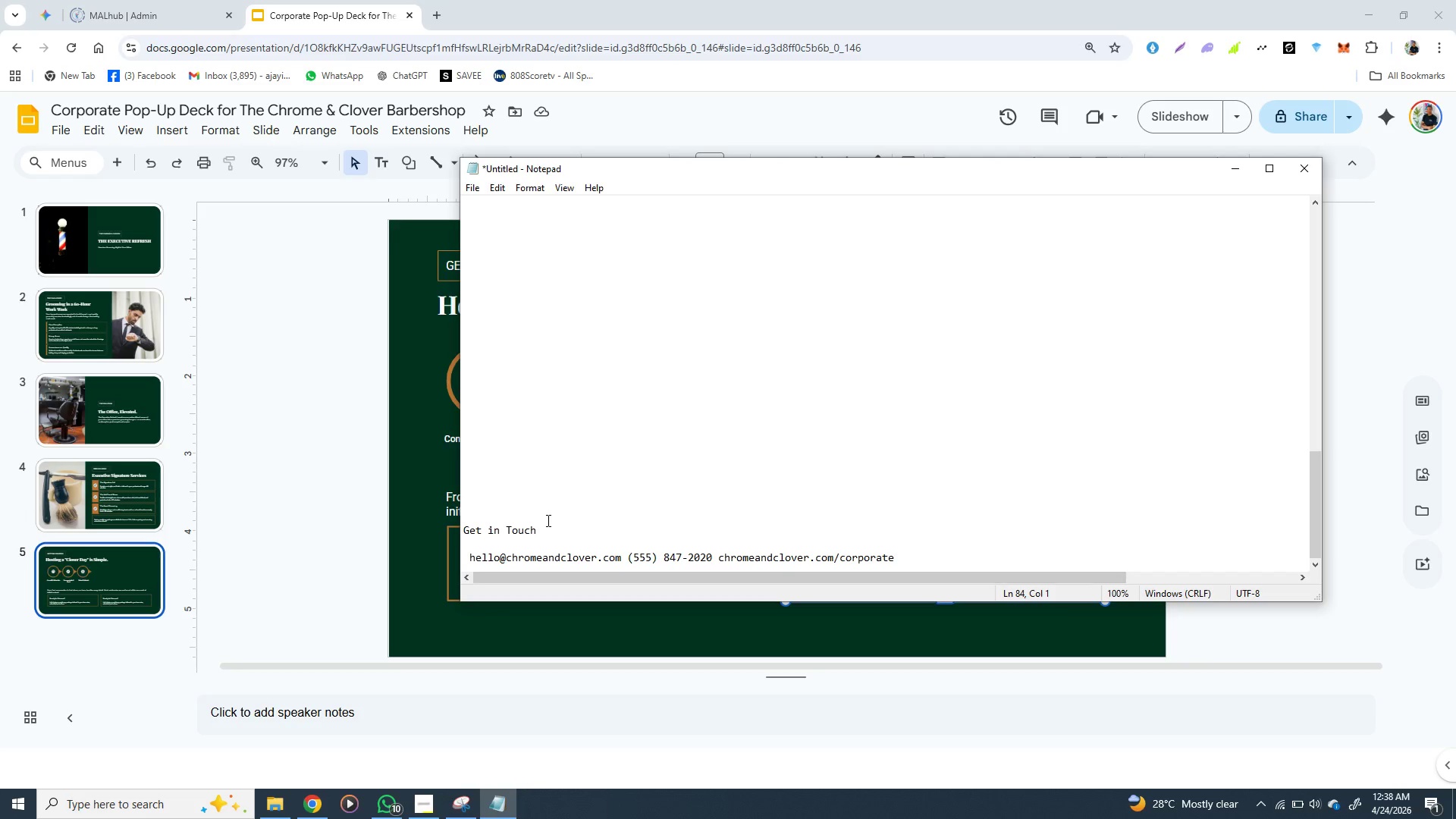 
left_click_drag(start_coordinate=[546, 520], to_coordinate=[479, 531])
 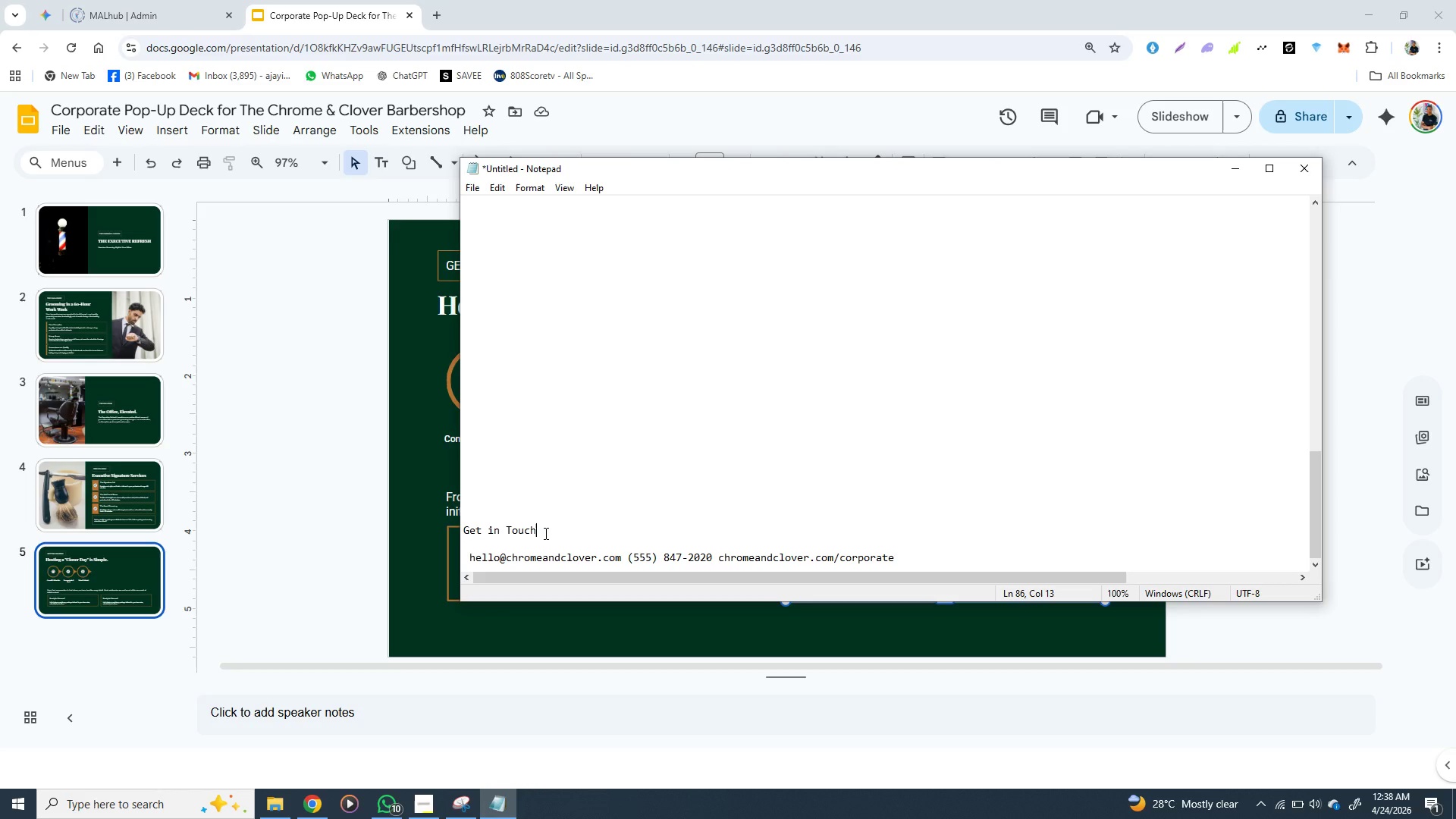 
left_click_drag(start_coordinate=[547, 533], to_coordinate=[462, 536])
 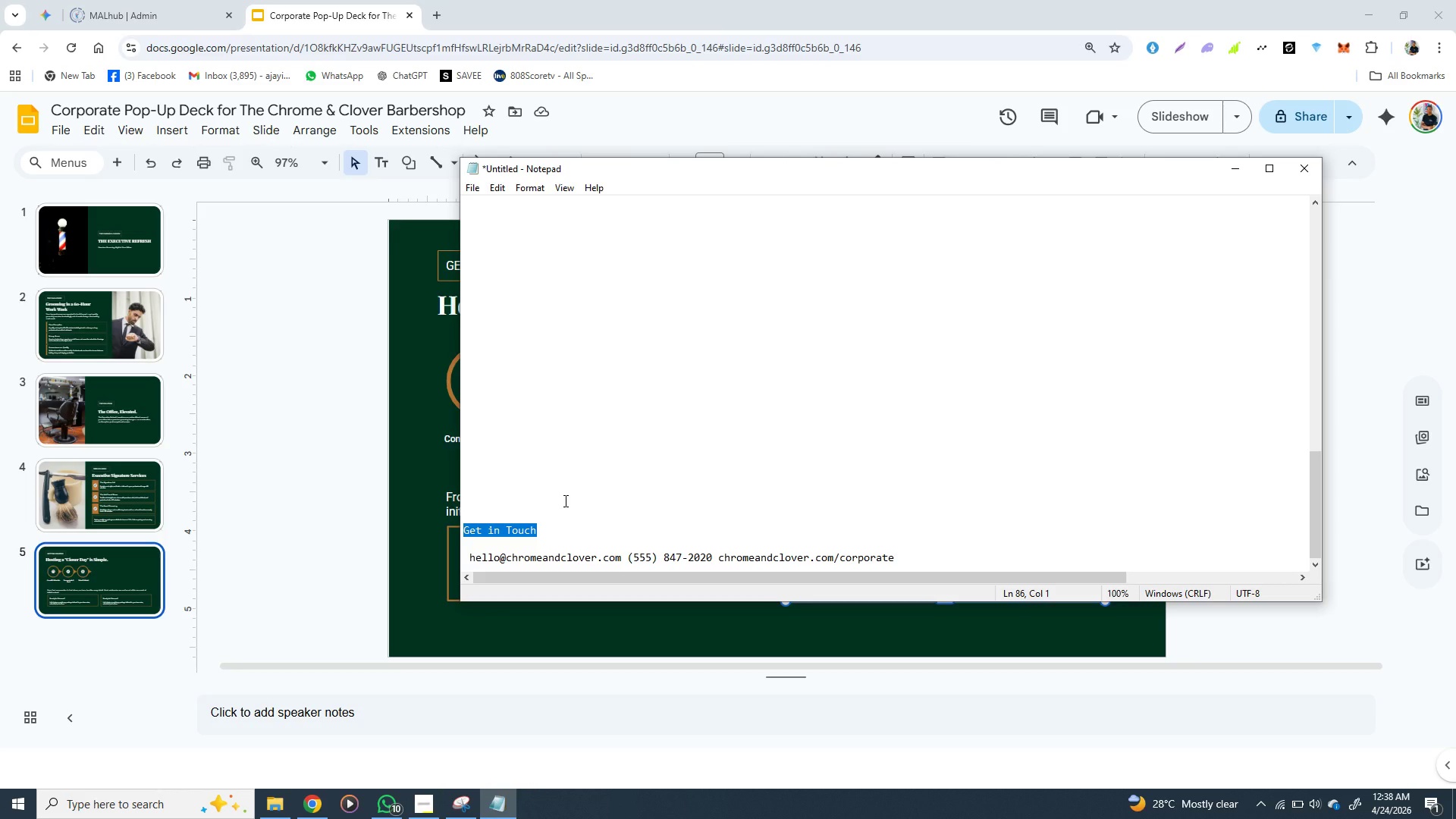 
key(Control+X)
 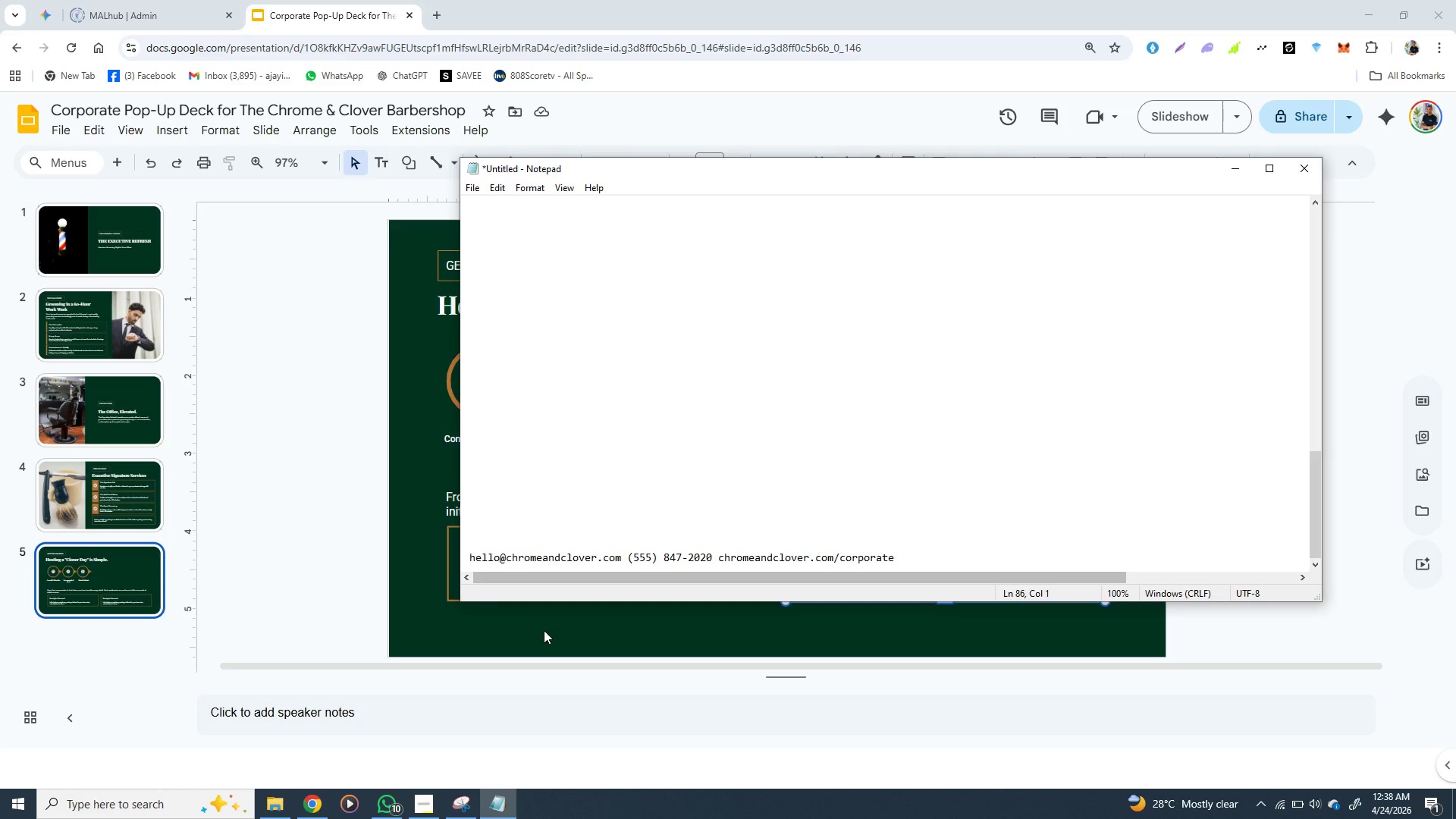 
left_click([546, 629])
 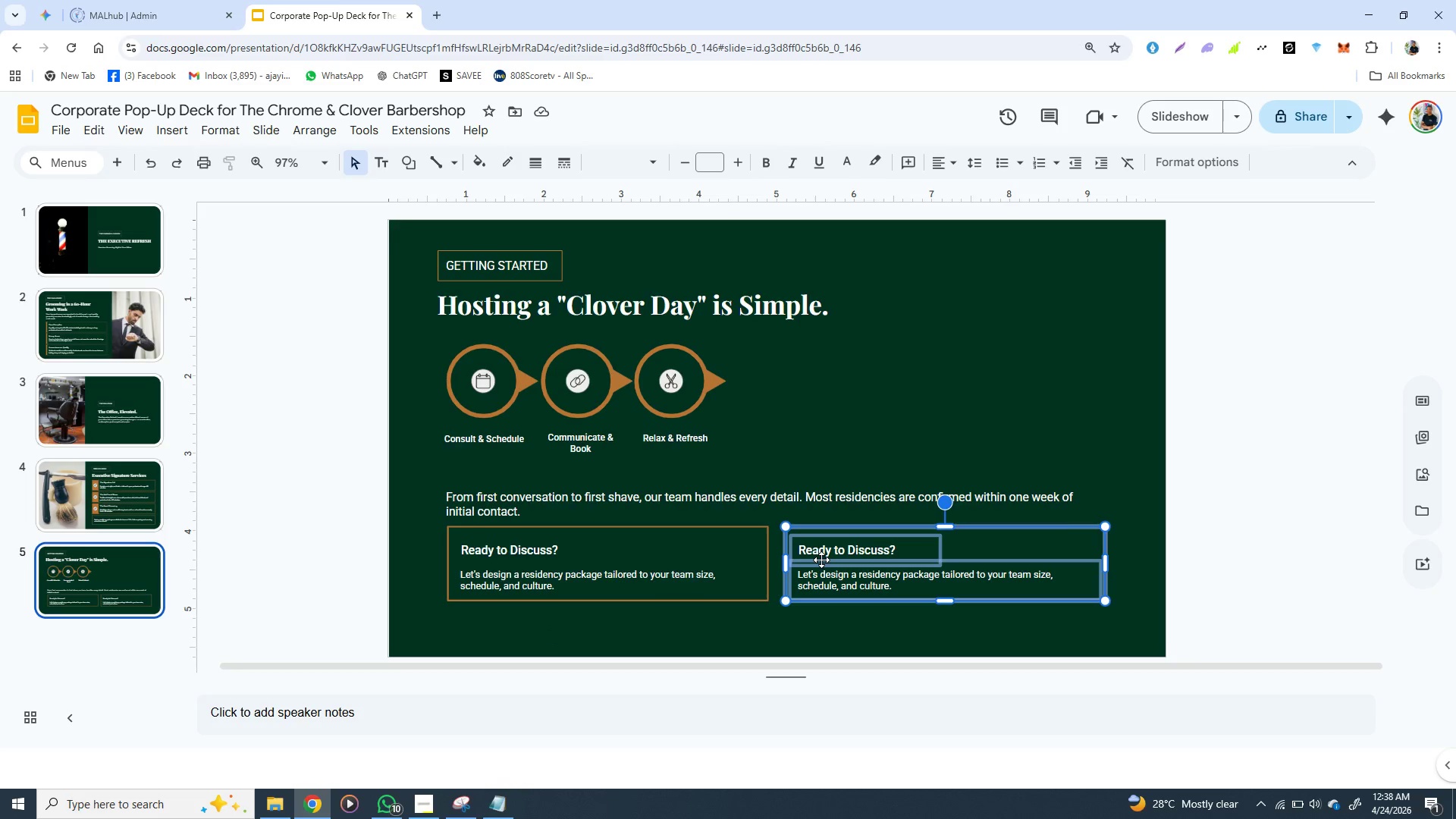 
double_click([822, 560])
 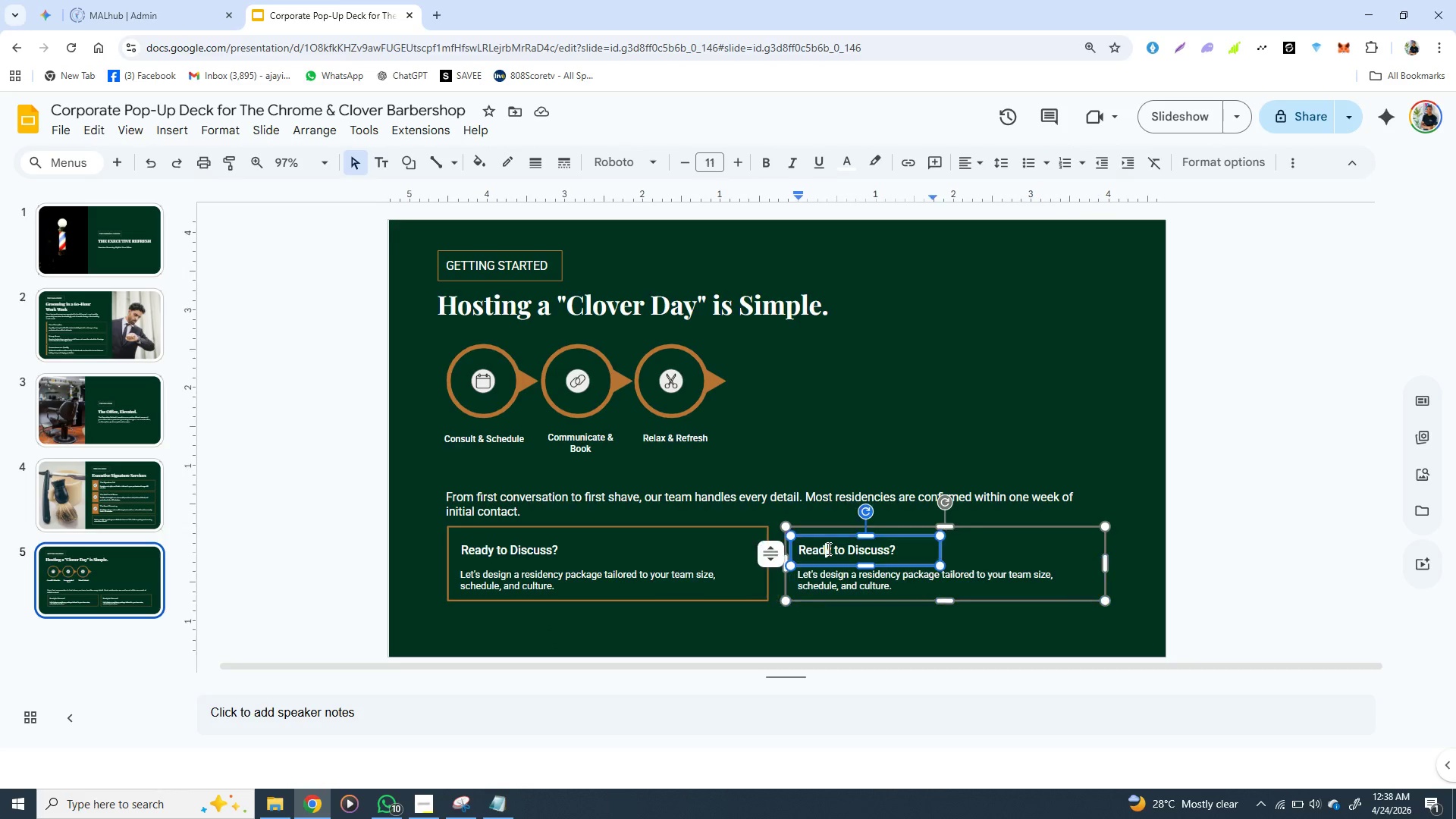 
double_click([827, 548])
 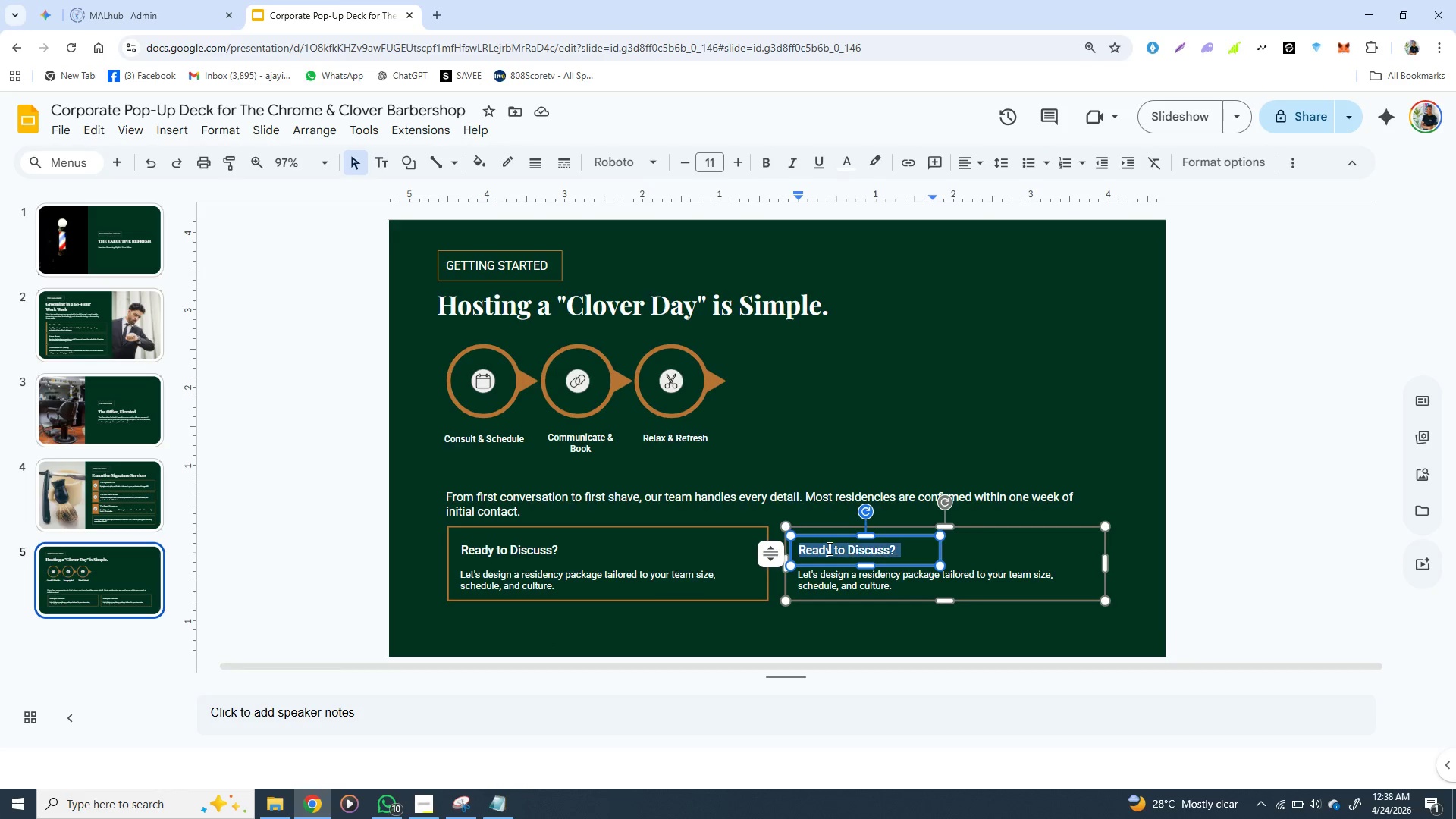 
triple_click([828, 548])
 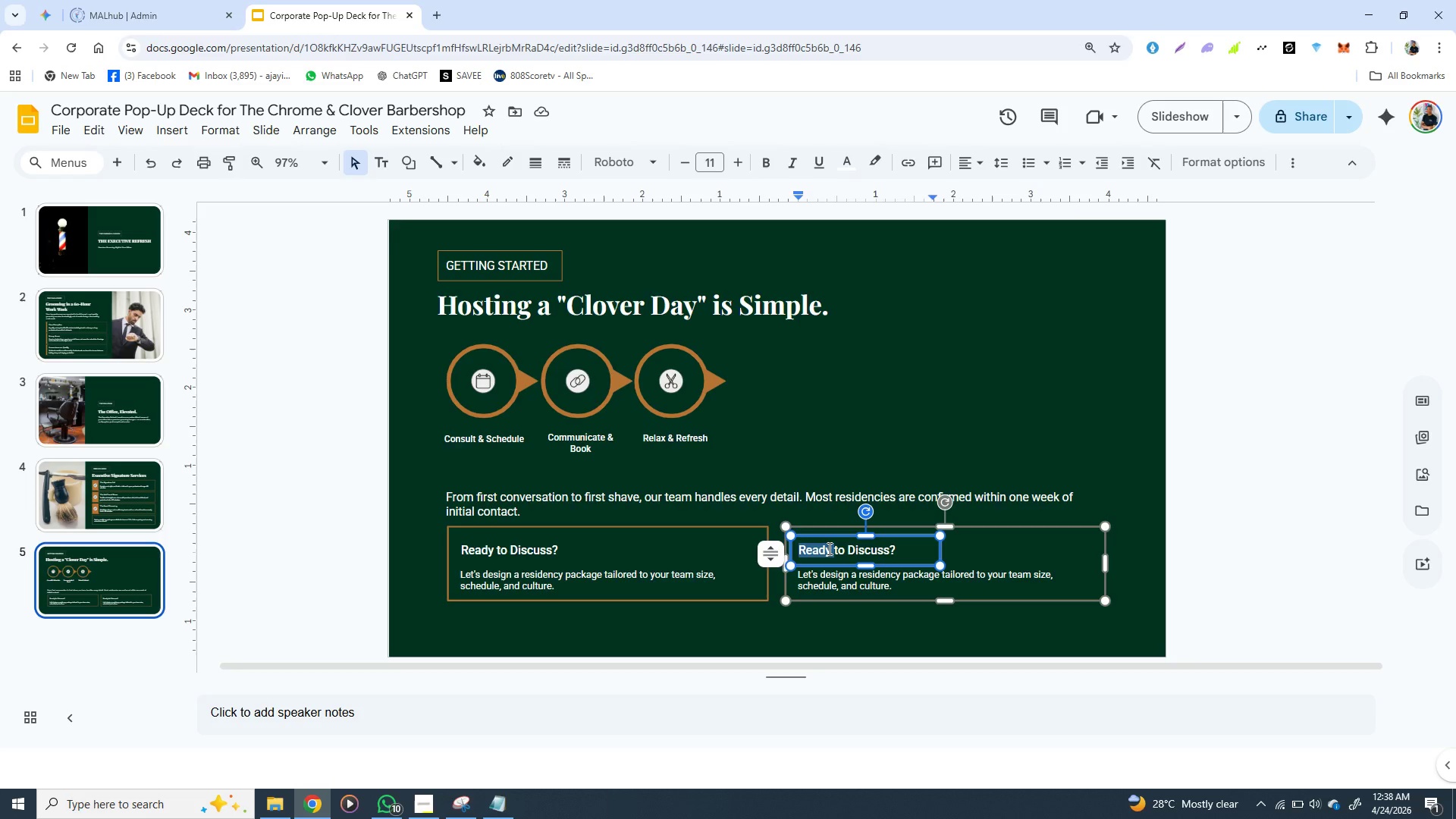 
triple_click([828, 548])
 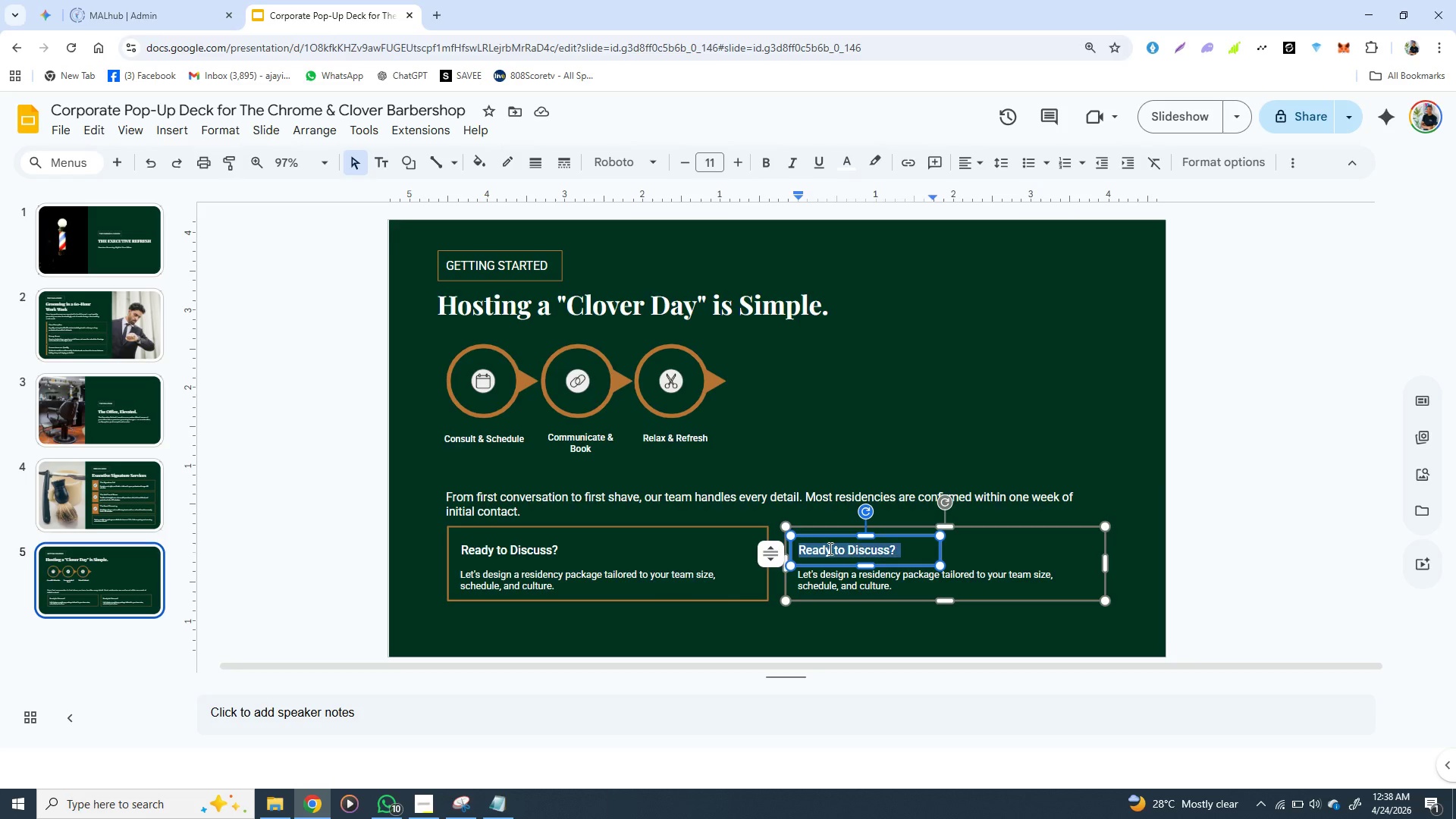 
triple_click([829, 548])
 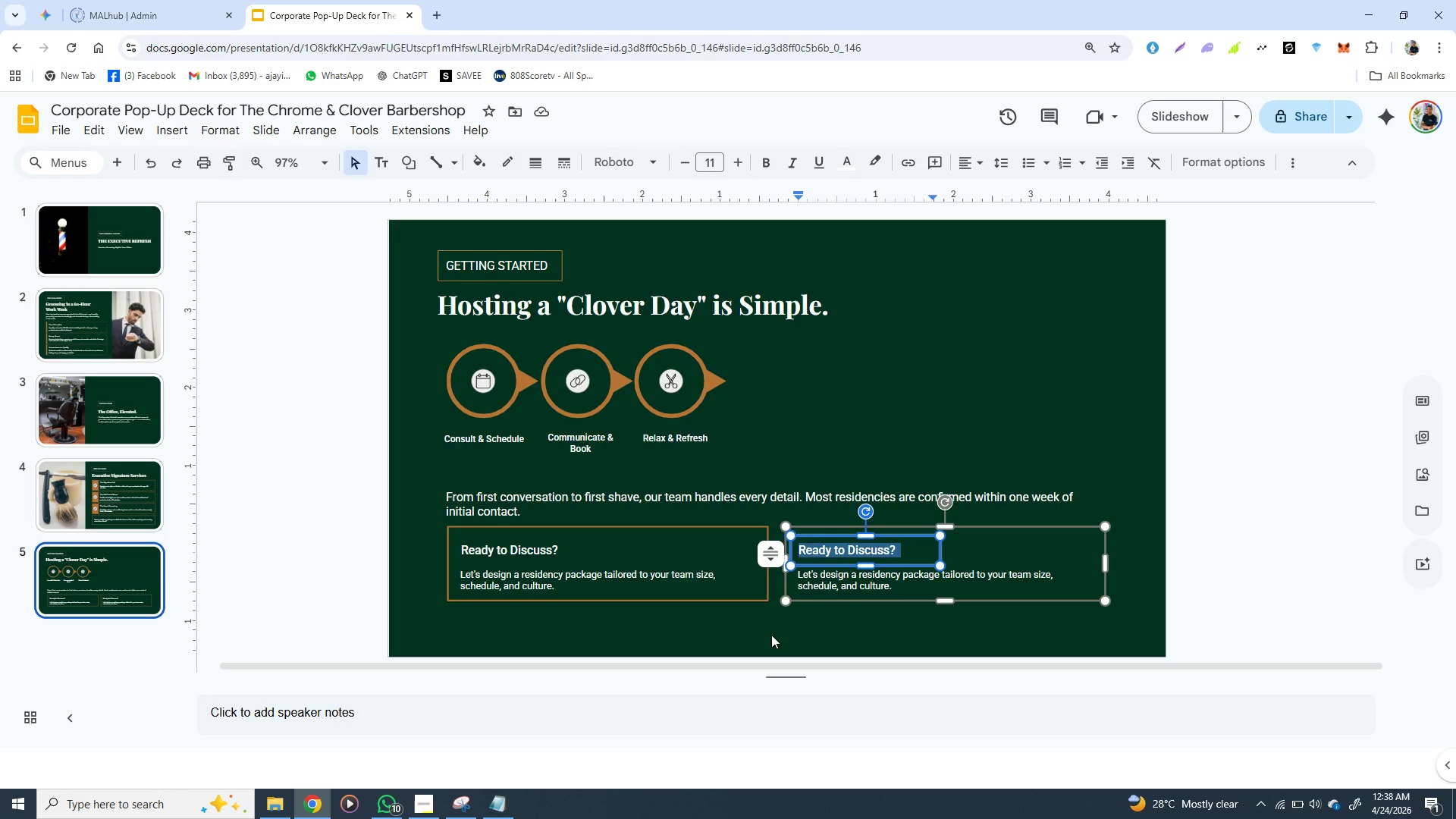 
hold_key(key=ControlLeft, duration=1.5)
 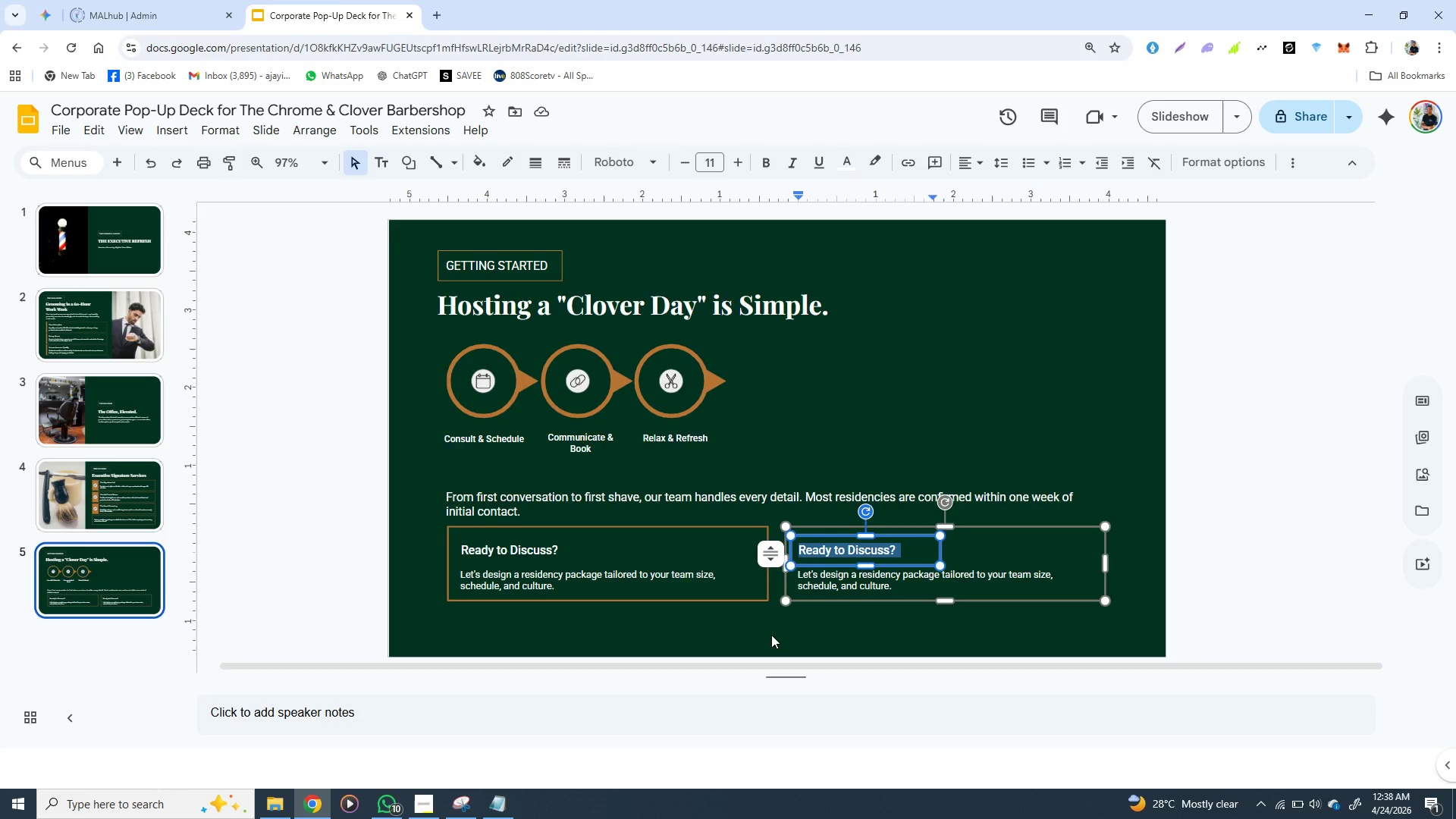 
key(Control+V)
 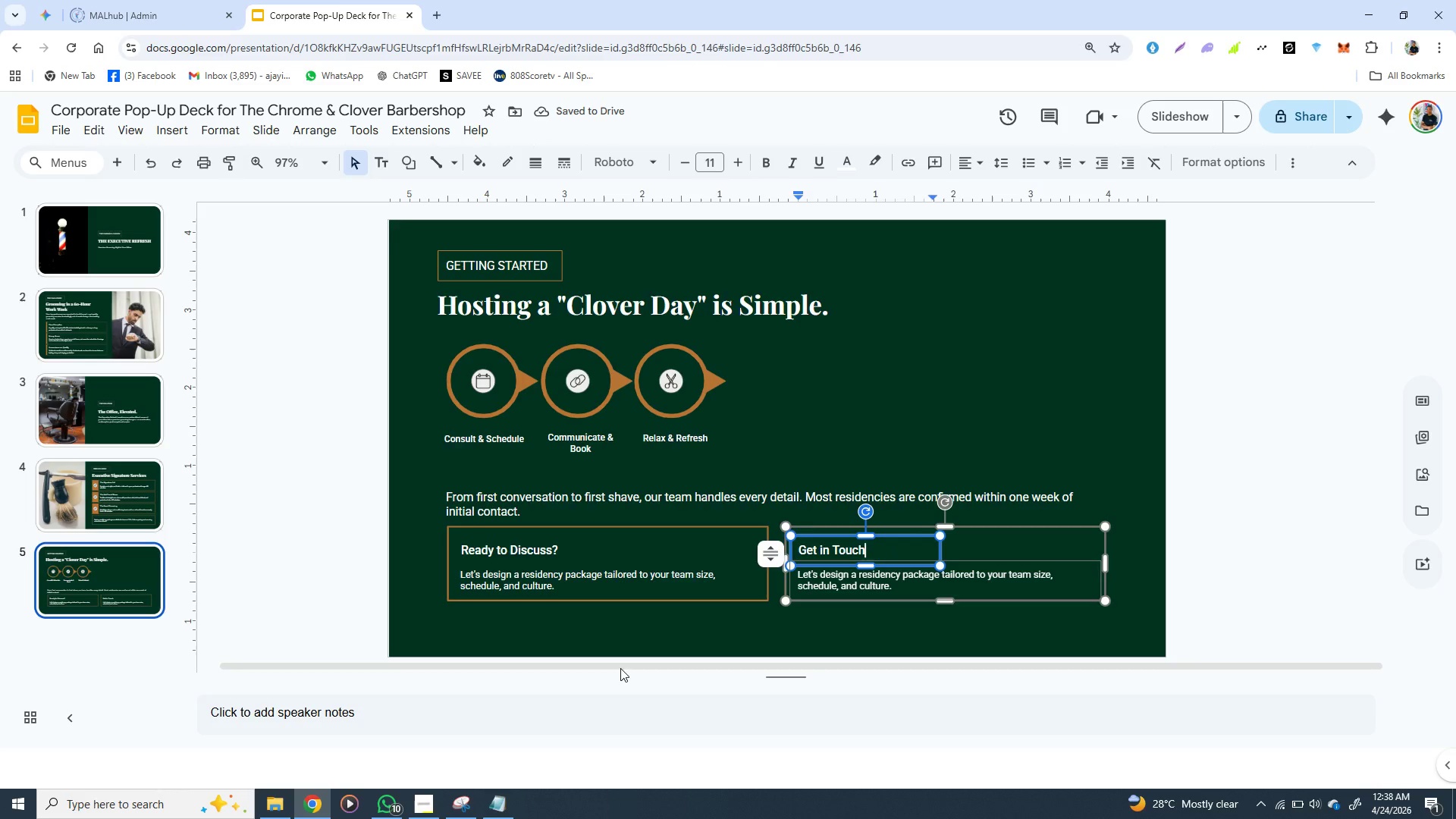 
left_click([504, 801])
 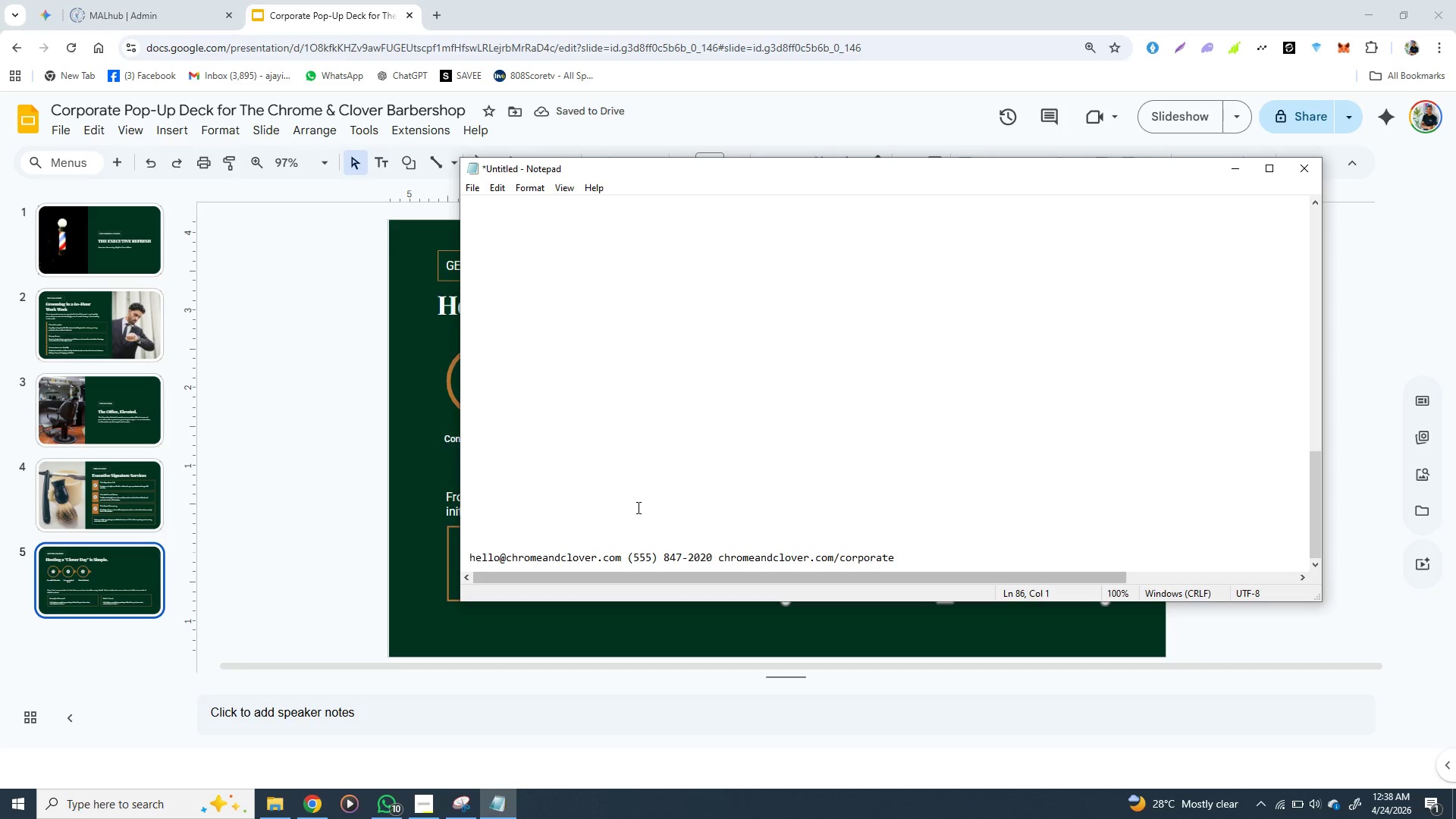 
scroll: coordinate [637, 507], scroll_direction: down, amount: 1.0
 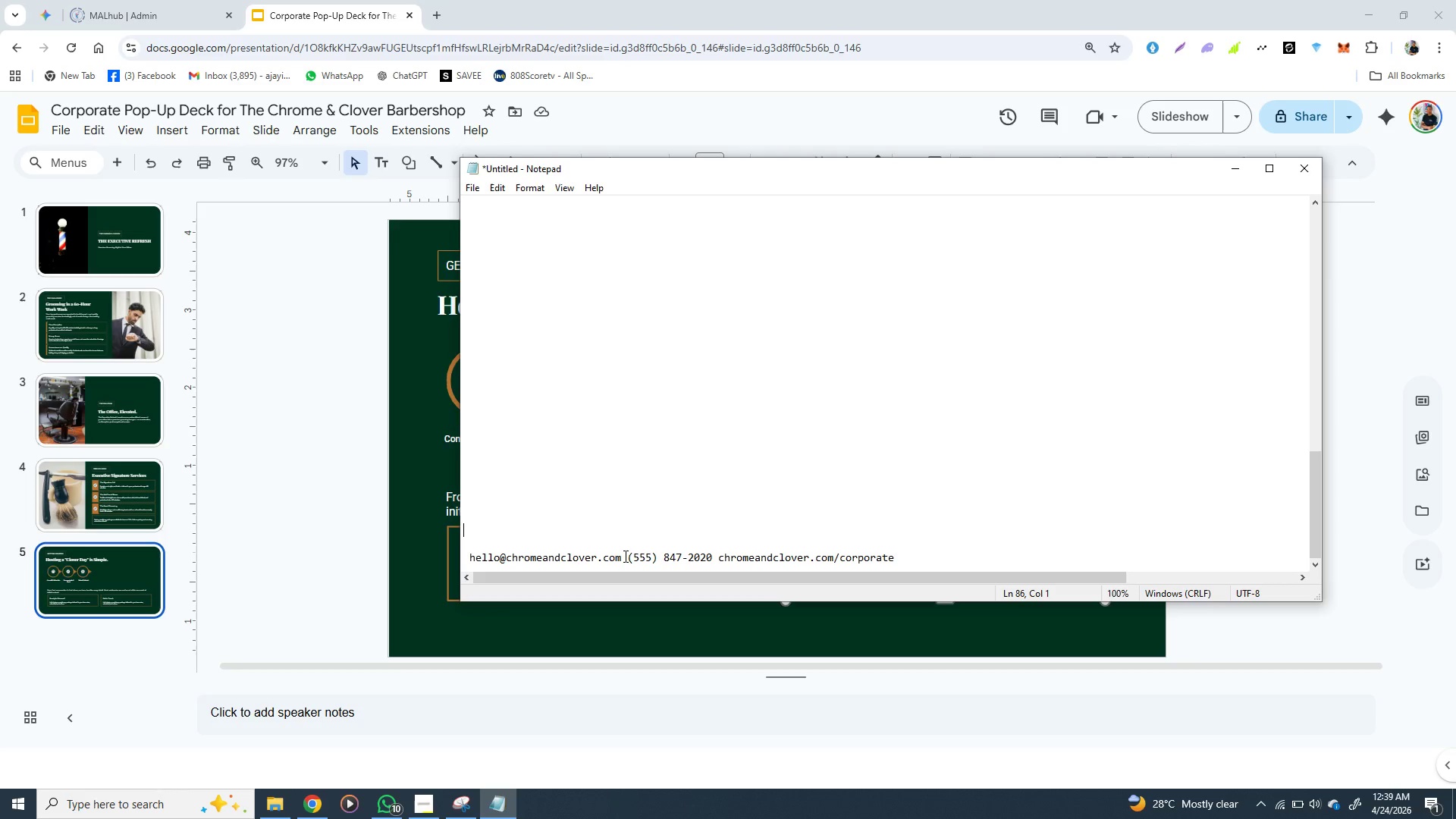 
wait(6.08)
 